 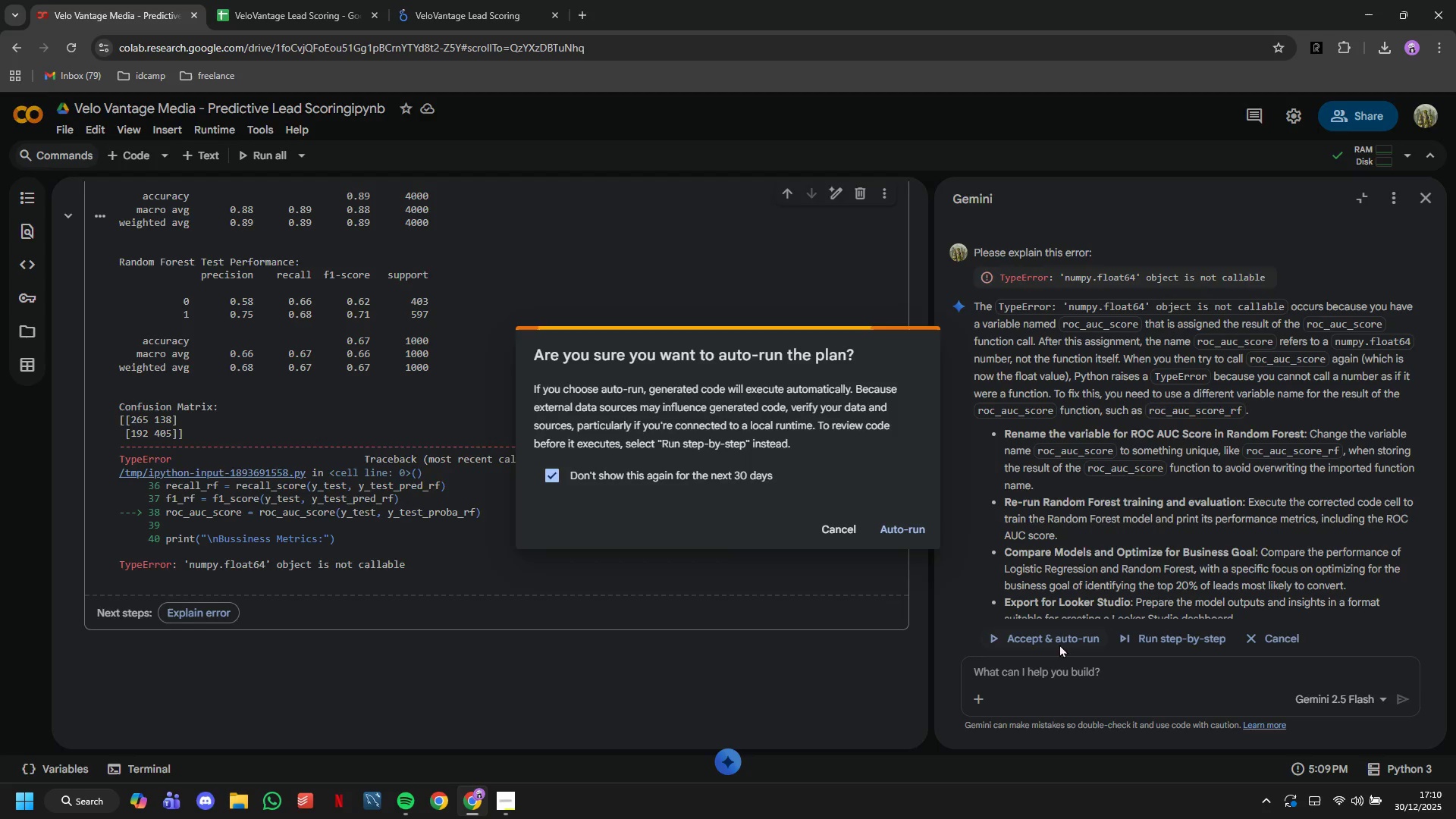 
left_click([888, 522])
 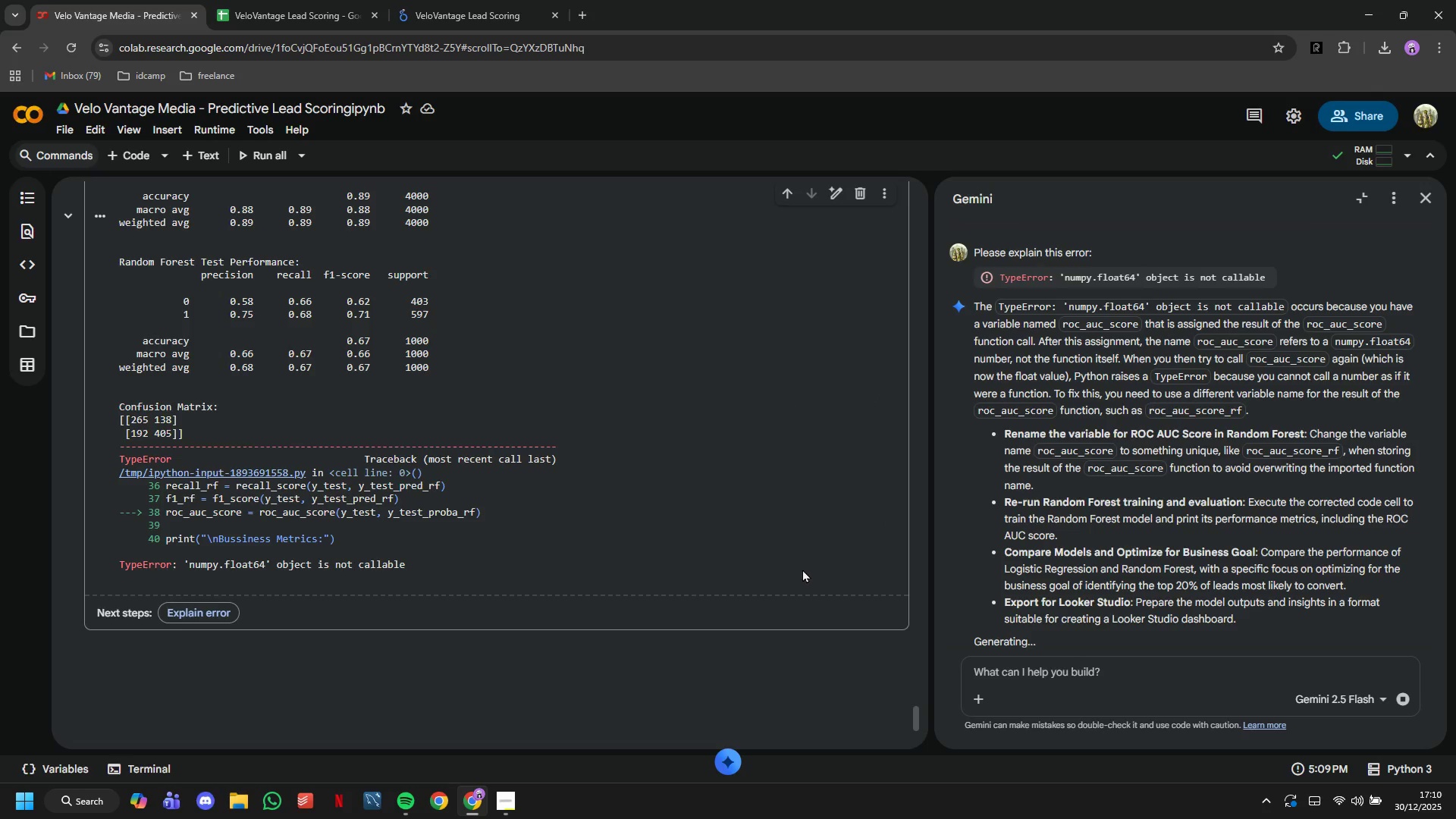 
scroll: coordinate [1071, 509], scroll_direction: down, amount: 3.0
 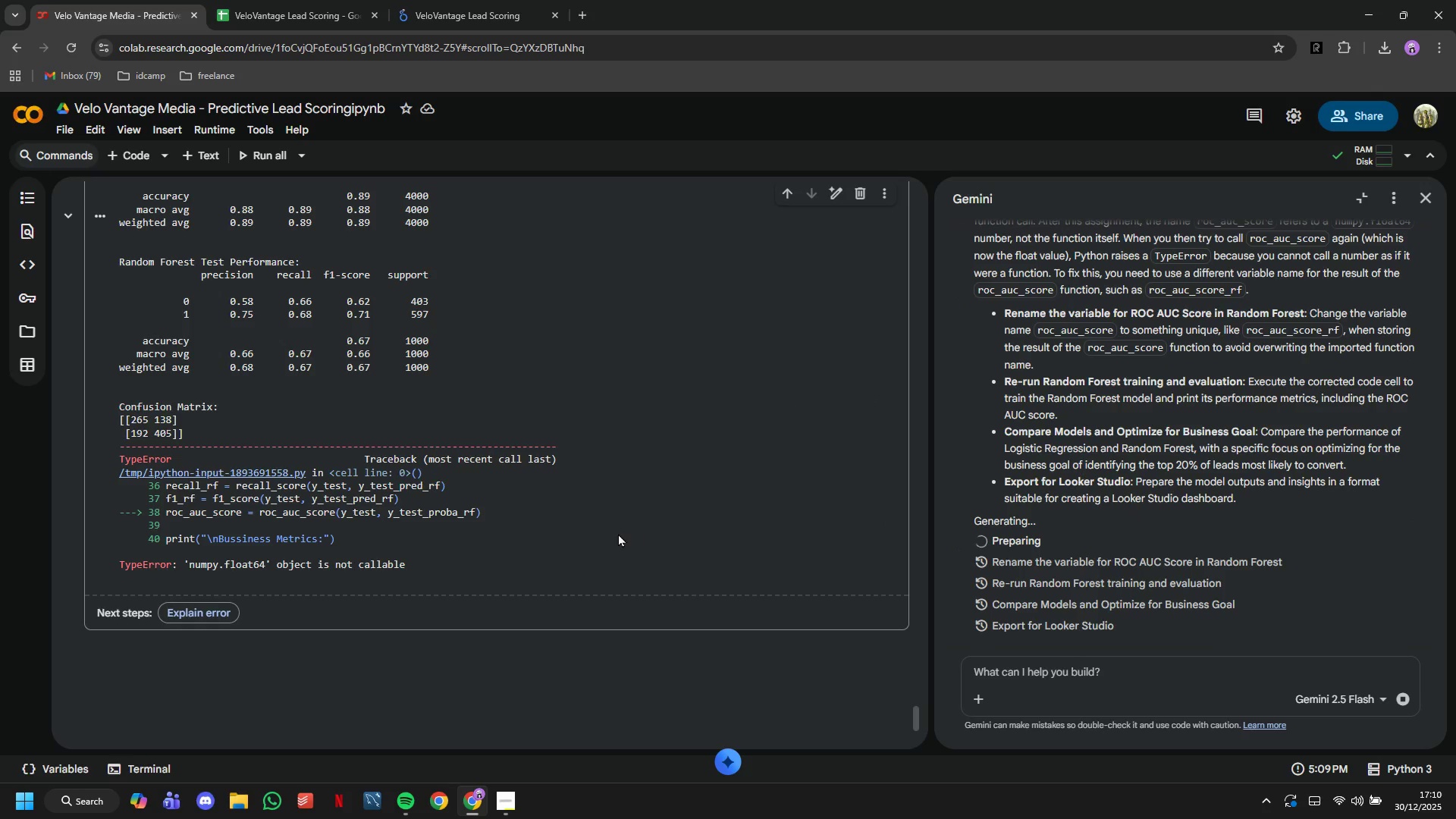 
scroll: coordinate [618, 533], scroll_direction: up, amount: 6.0
 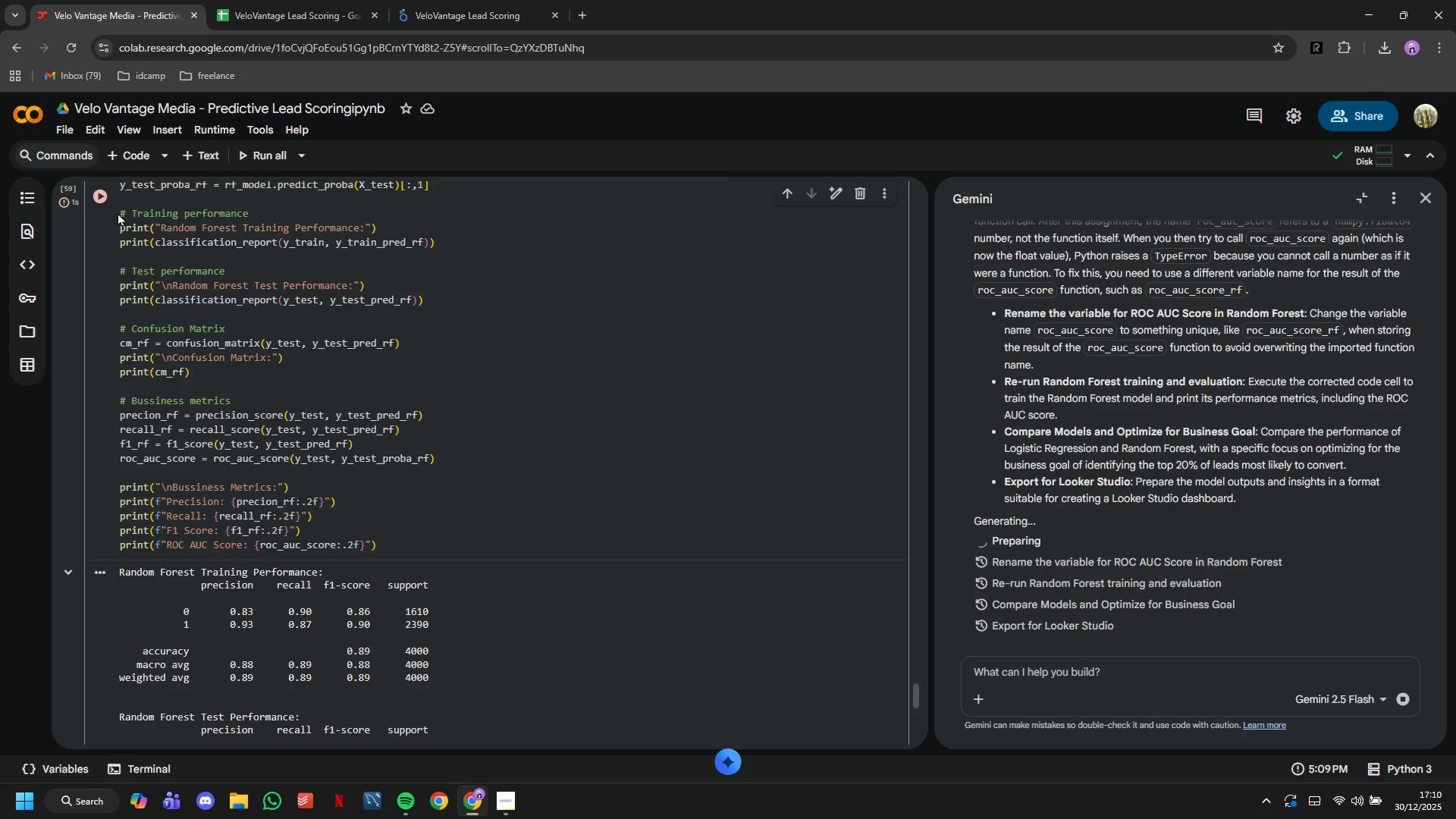 
left_click([103, 204])
 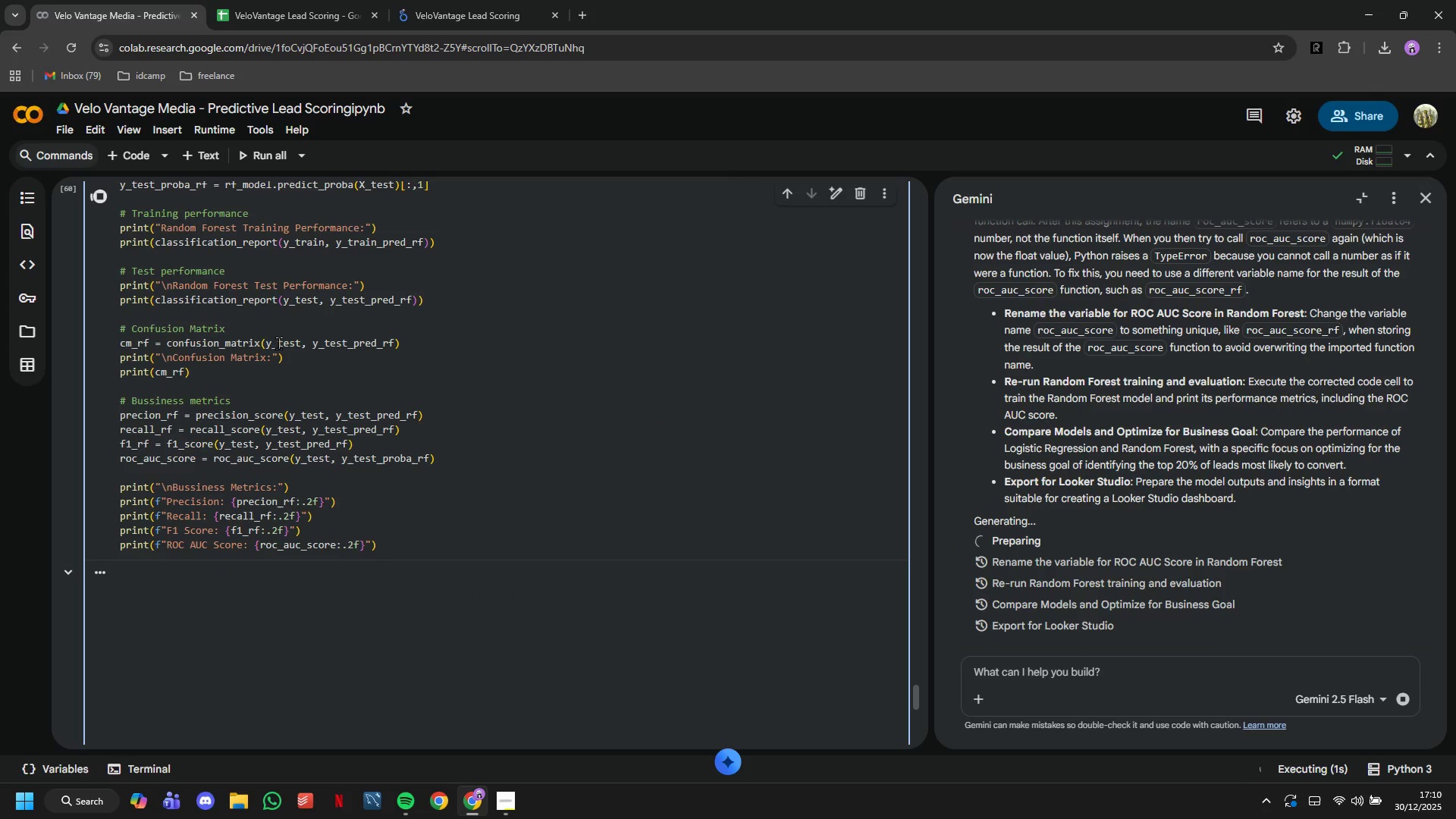 
scroll: coordinate [278, 343], scroll_direction: up, amount: 2.0
 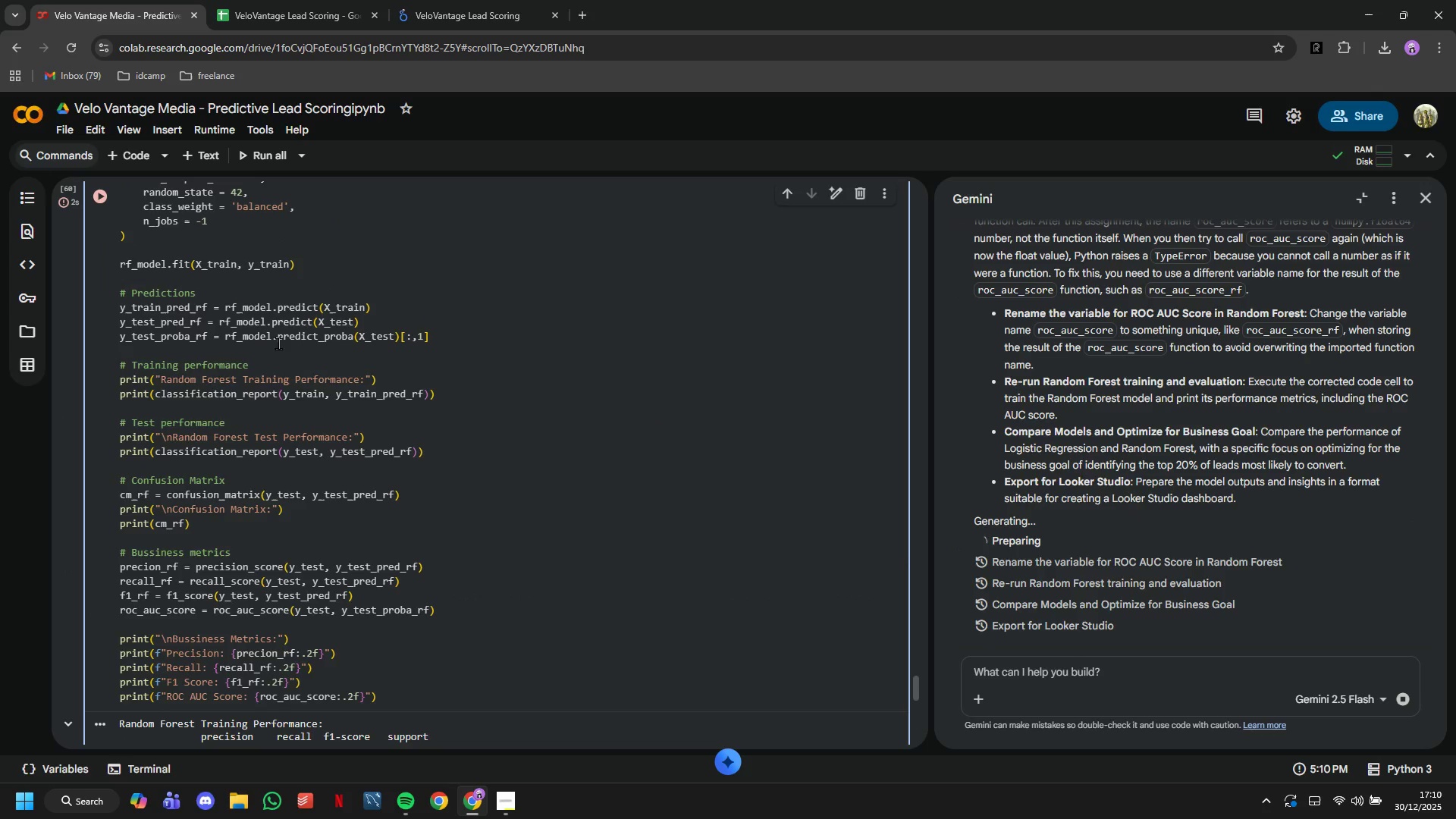 
scroll: coordinate [1191, 441], scroll_direction: down, amount: 10.0
 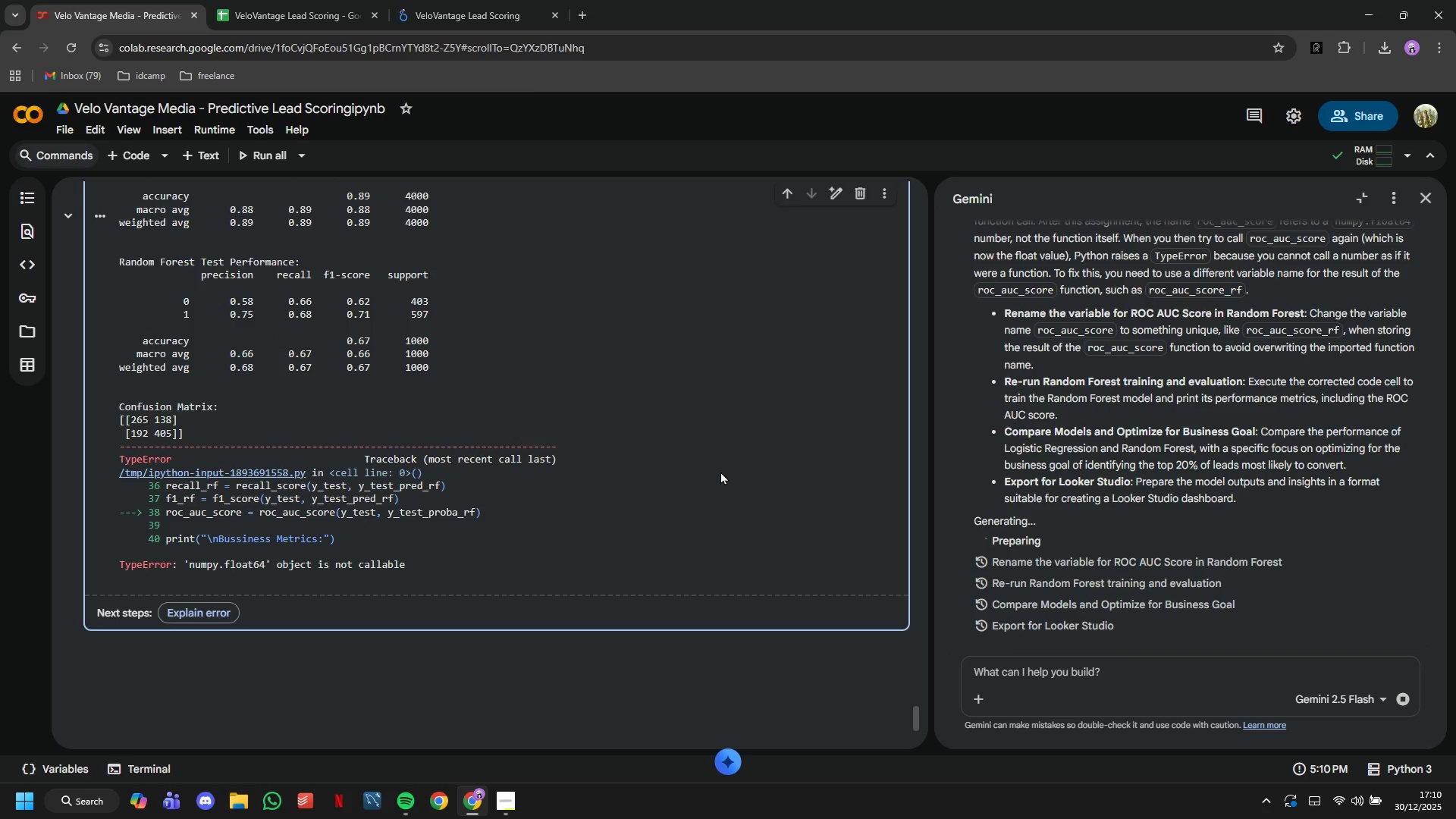 
wait(11.25)
 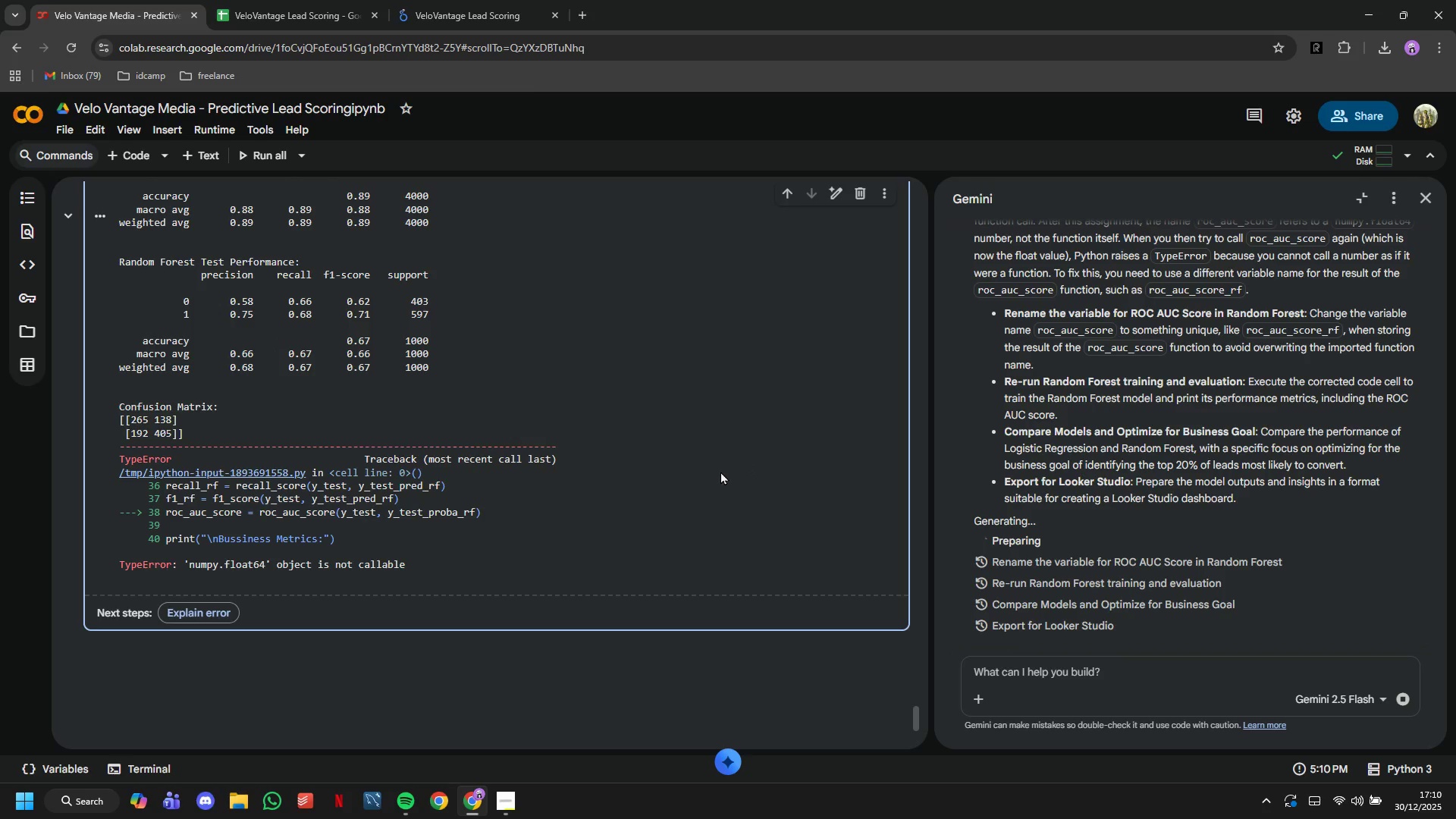 
left_click([194, 162])
 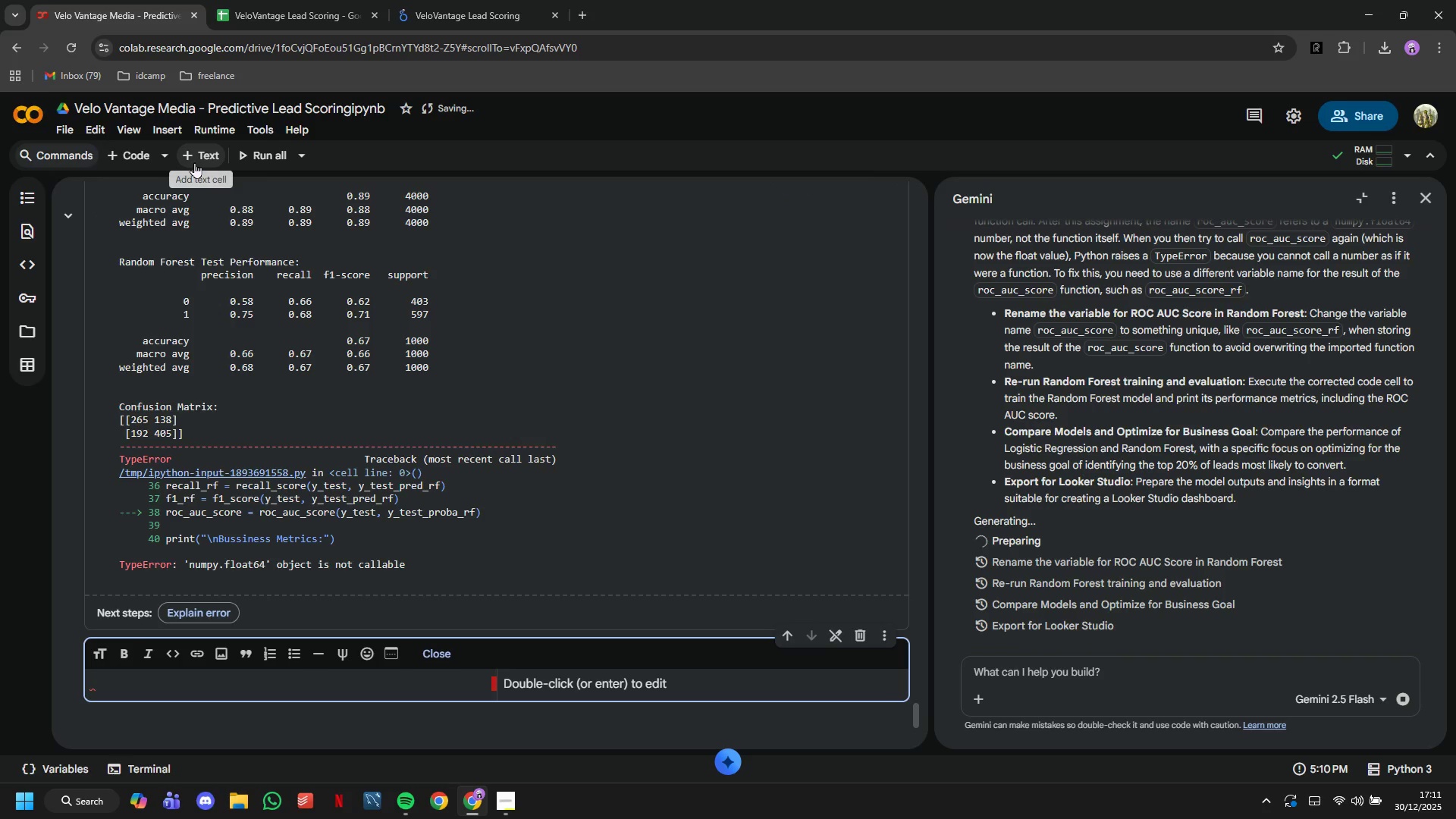 
type(## Model Comparison)
 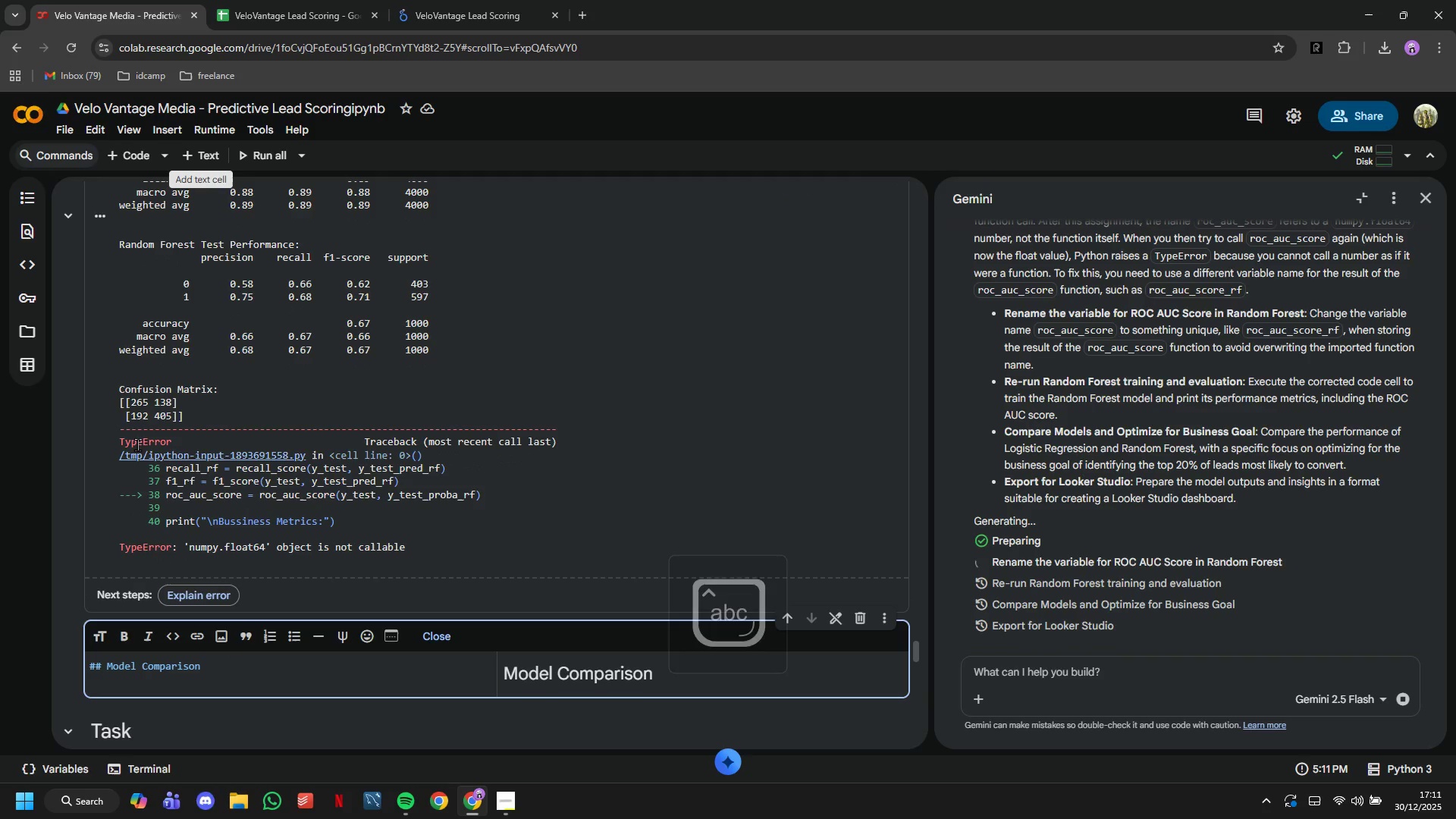 
left_click([225, 730])
 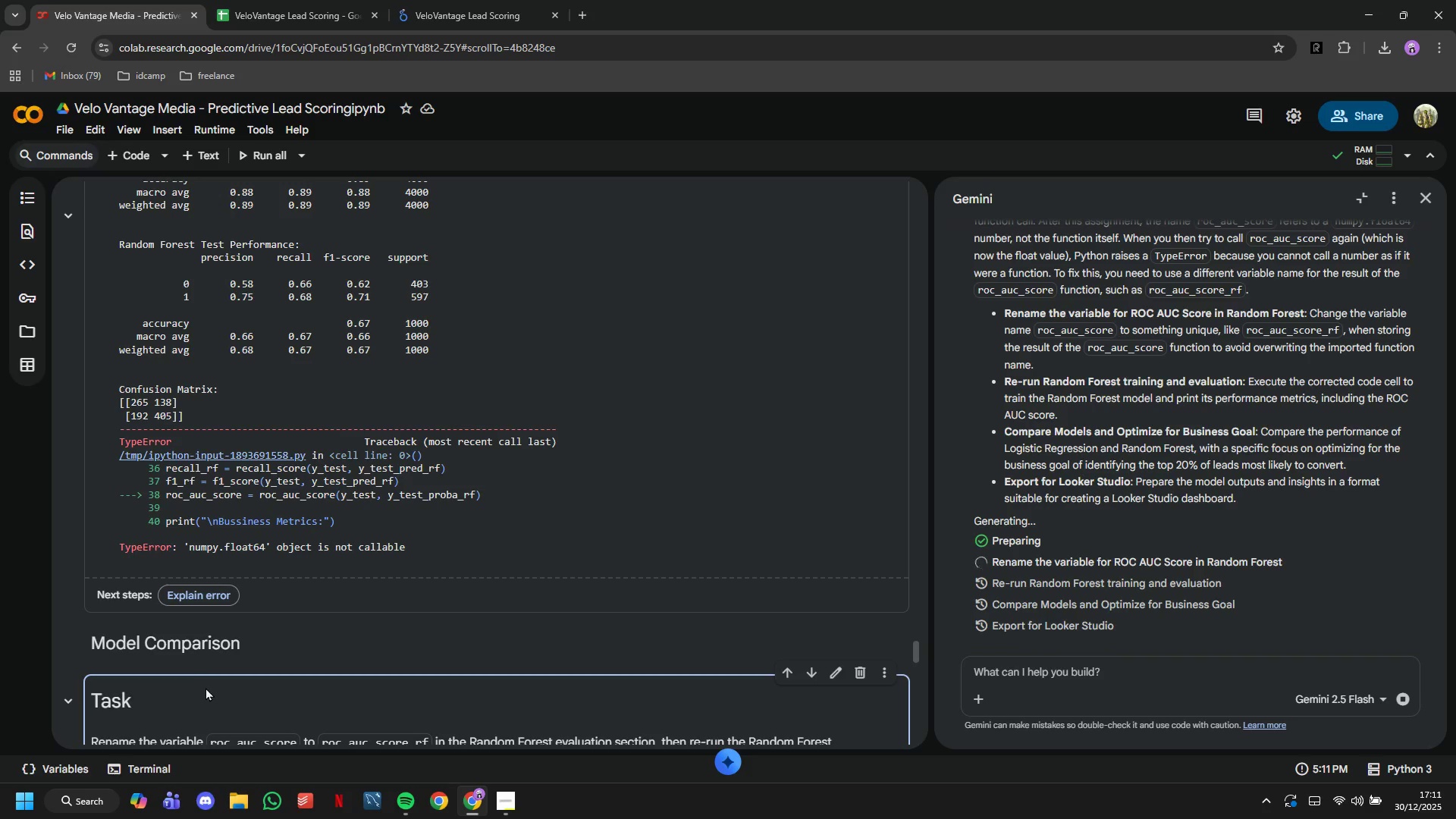 
scroll: coordinate [650, 489], scroll_direction: down, amount: 9.0
 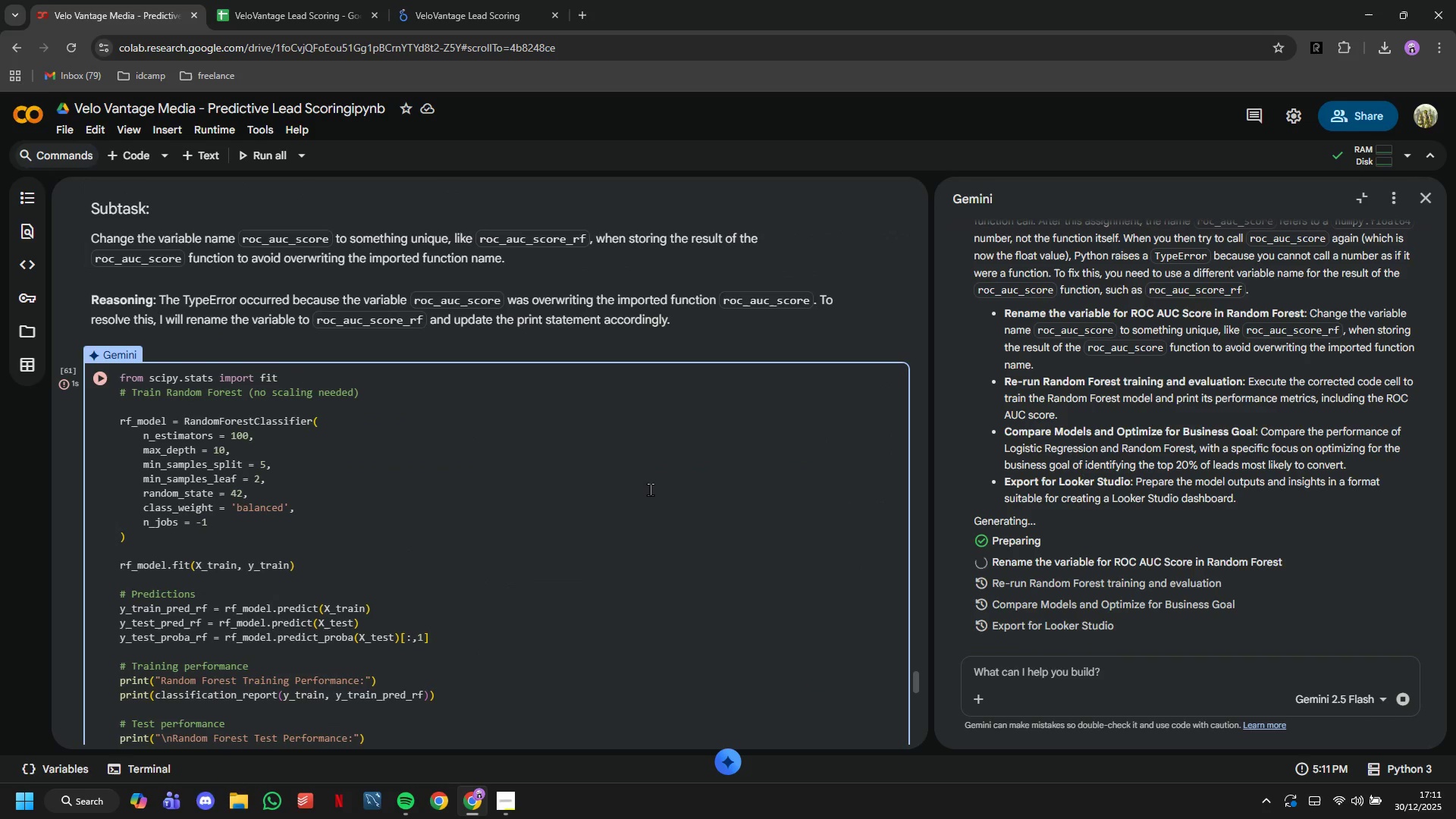 
left_click([650, 489])
 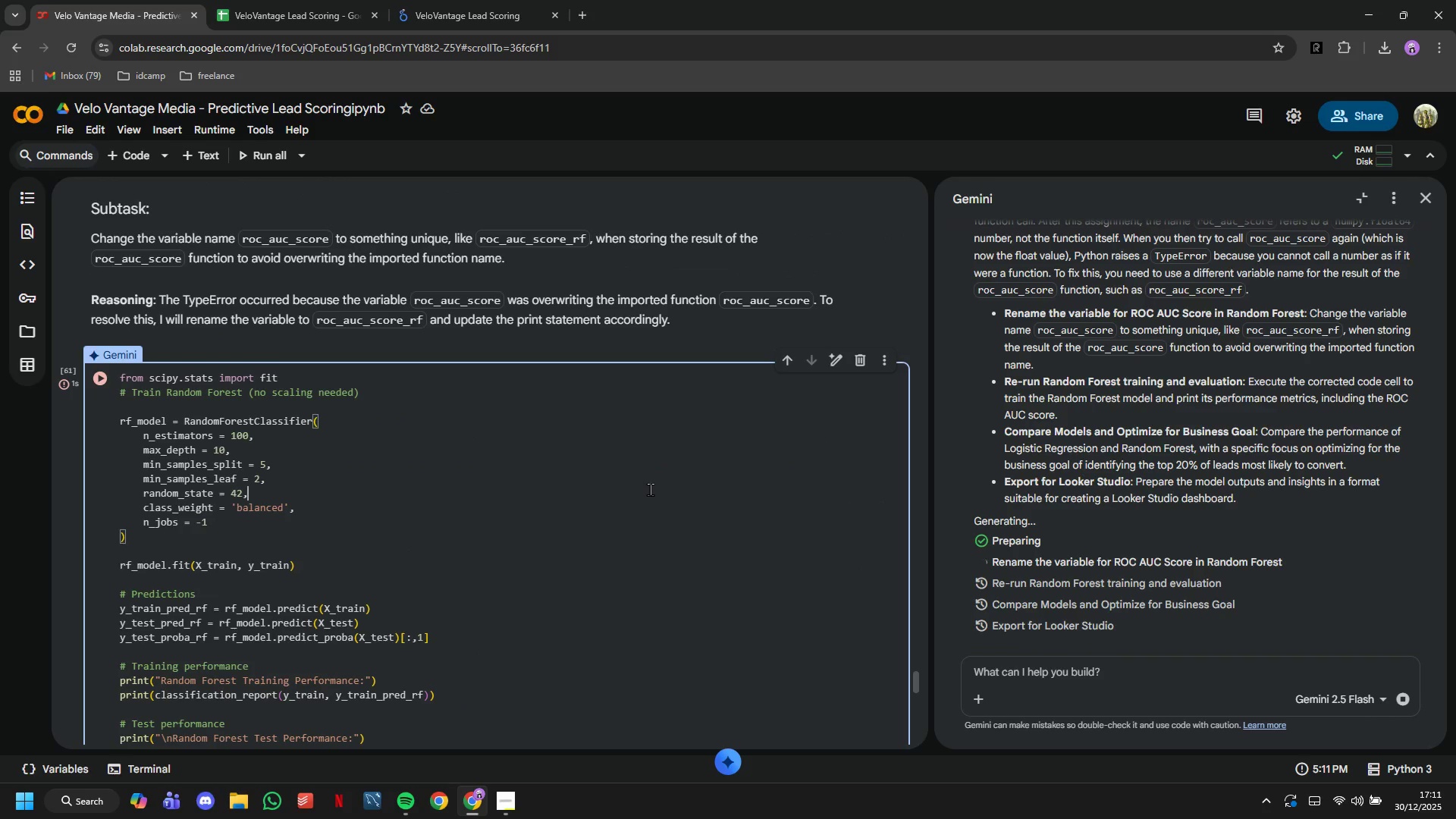 
scroll: coordinate [704, 513], scroll_direction: down, amount: 5.0
 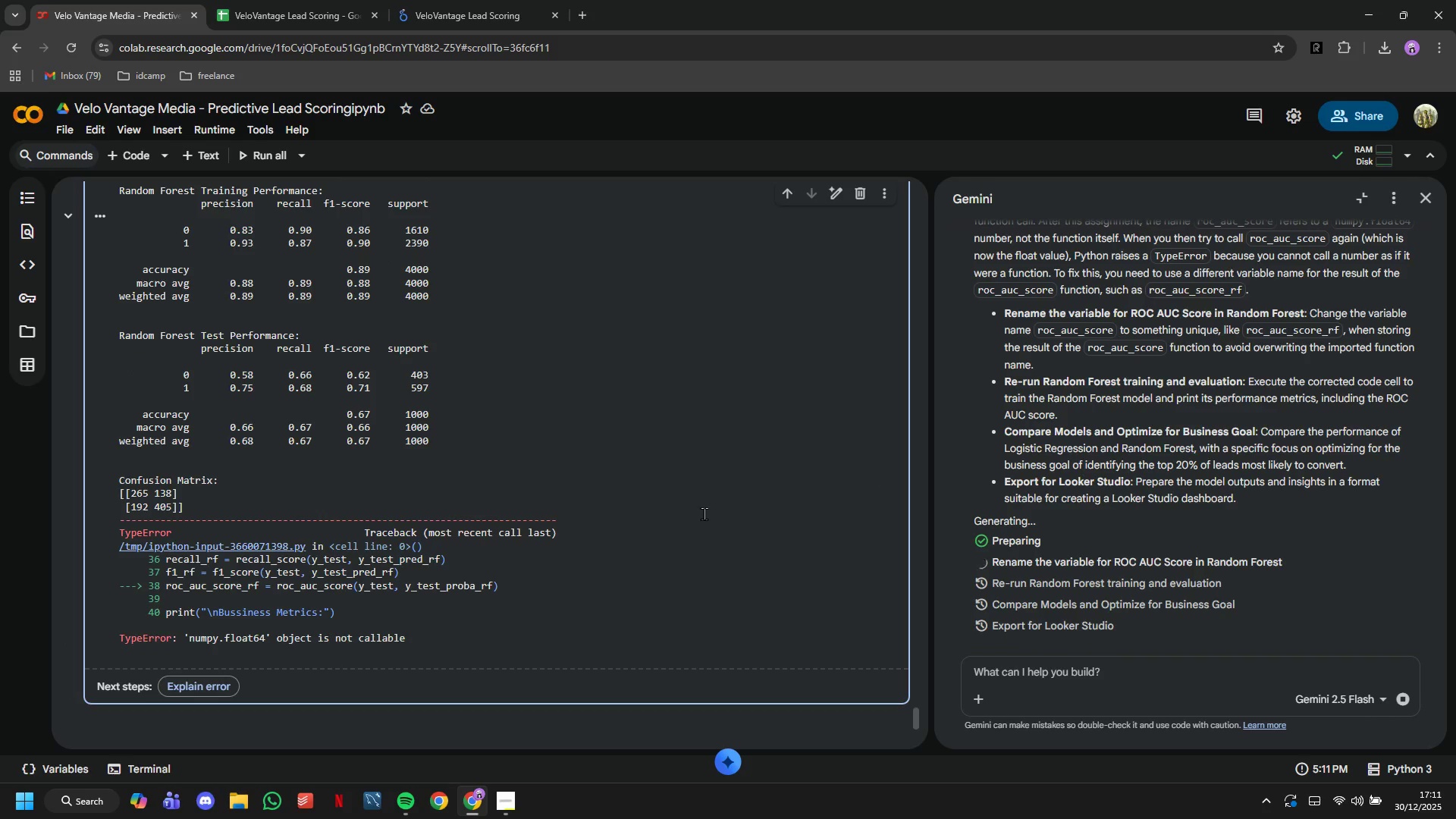 
scroll: coordinate [704, 513], scroll_direction: up, amount: 11.0
 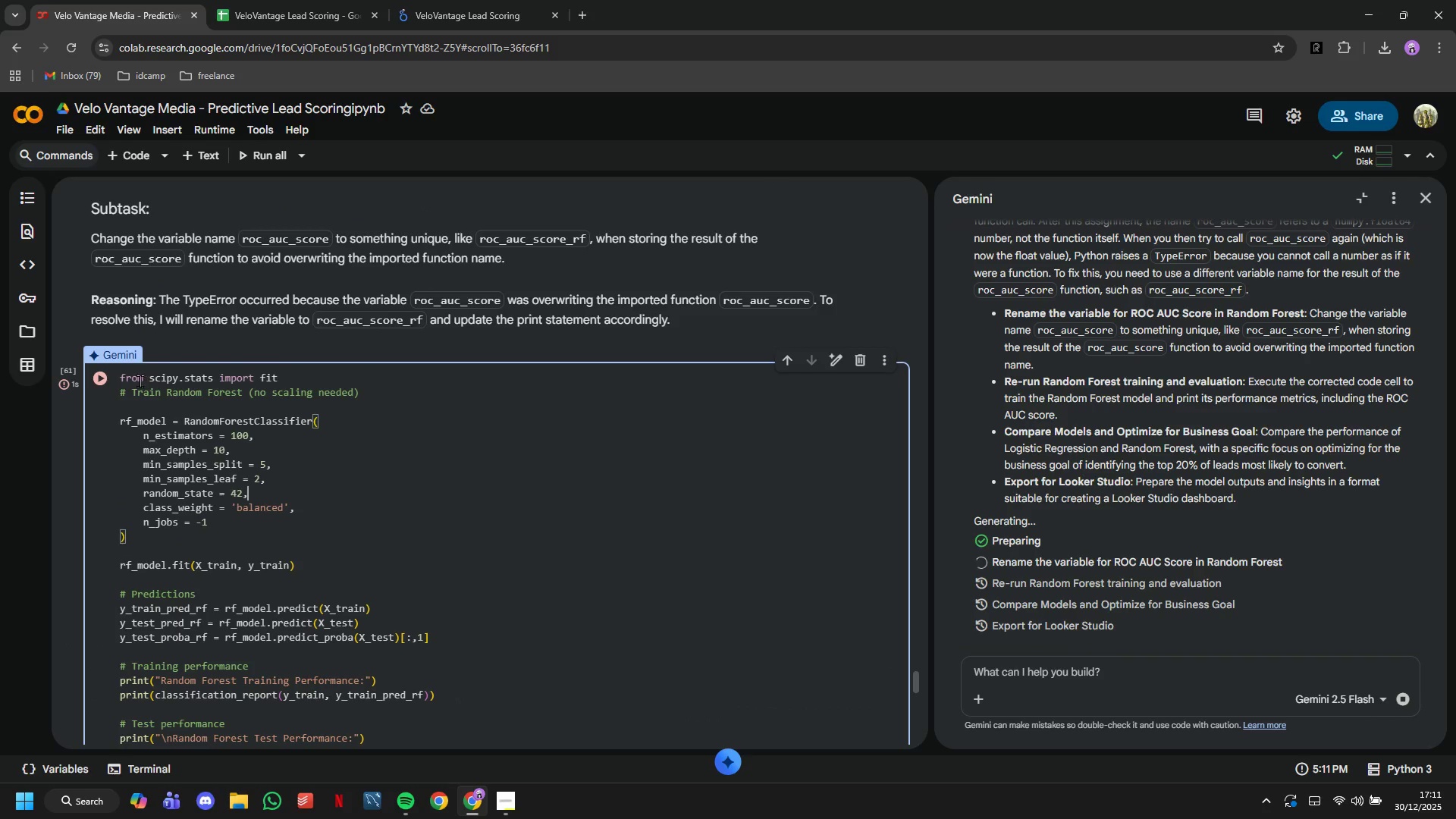 
left_click([105, 379])
 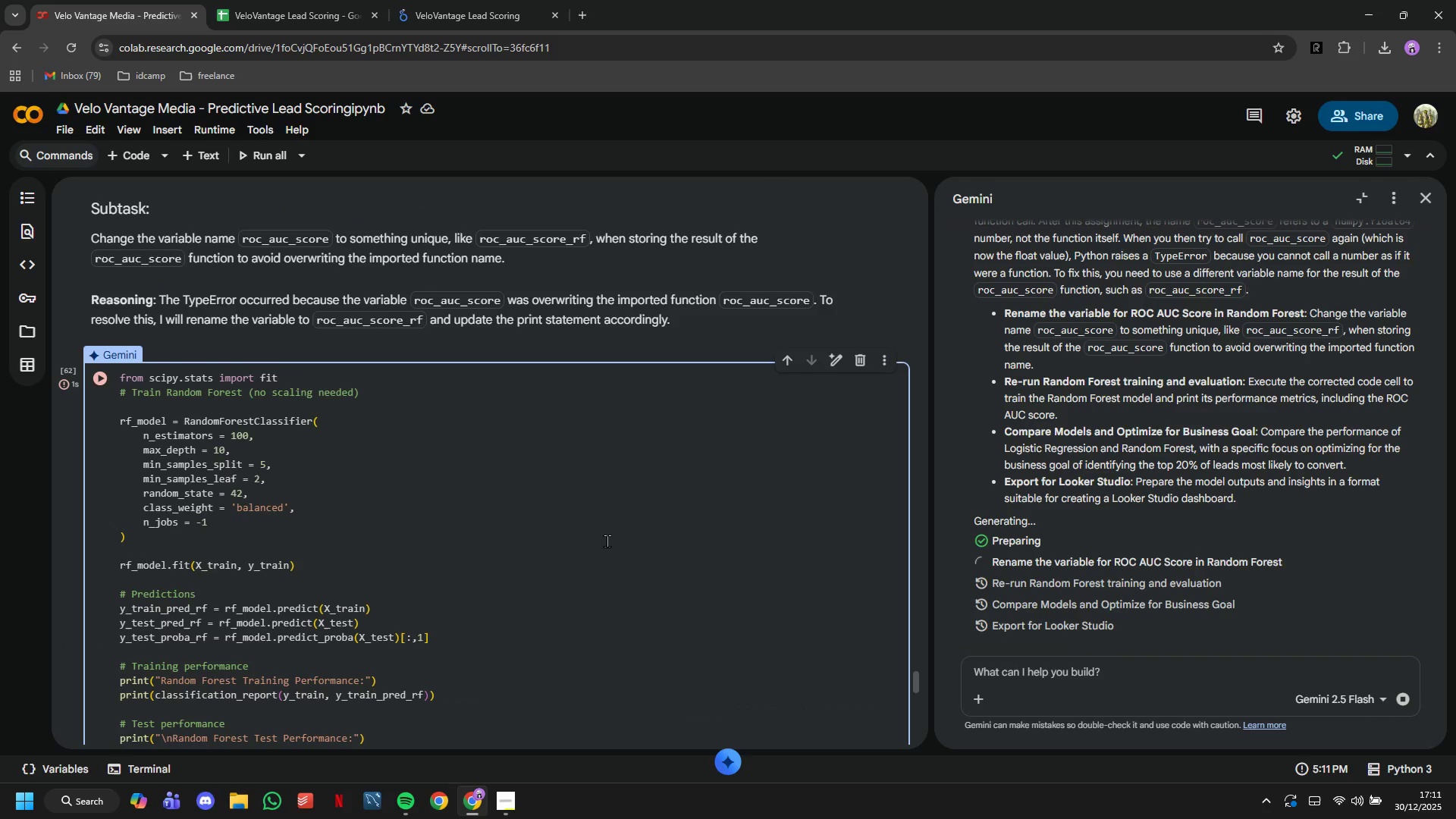 
scroll: coordinate [608, 541], scroll_direction: down, amount: 6.0
 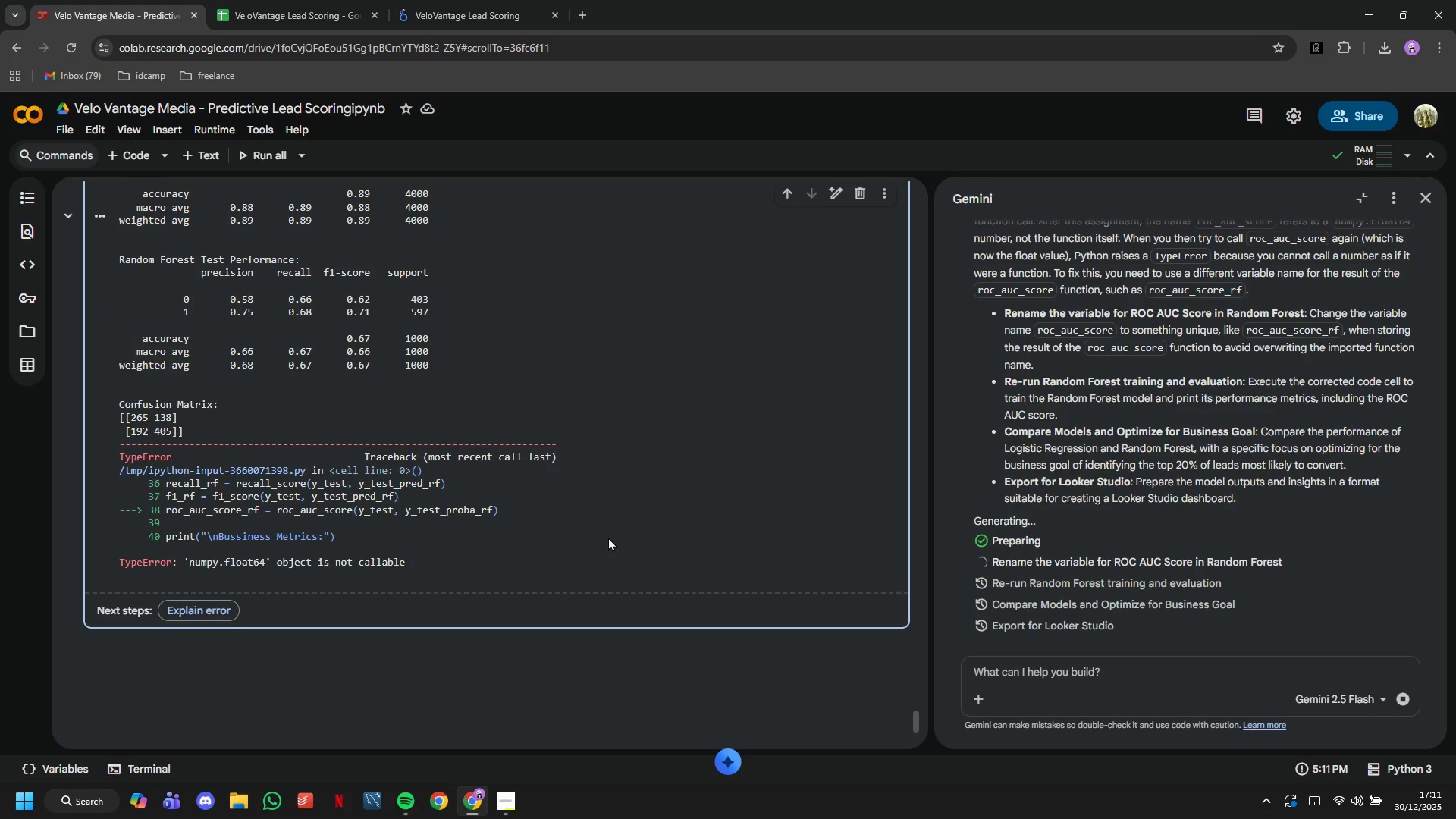 
scroll: coordinate [156, 404], scroll_direction: up, amount: 32.0
 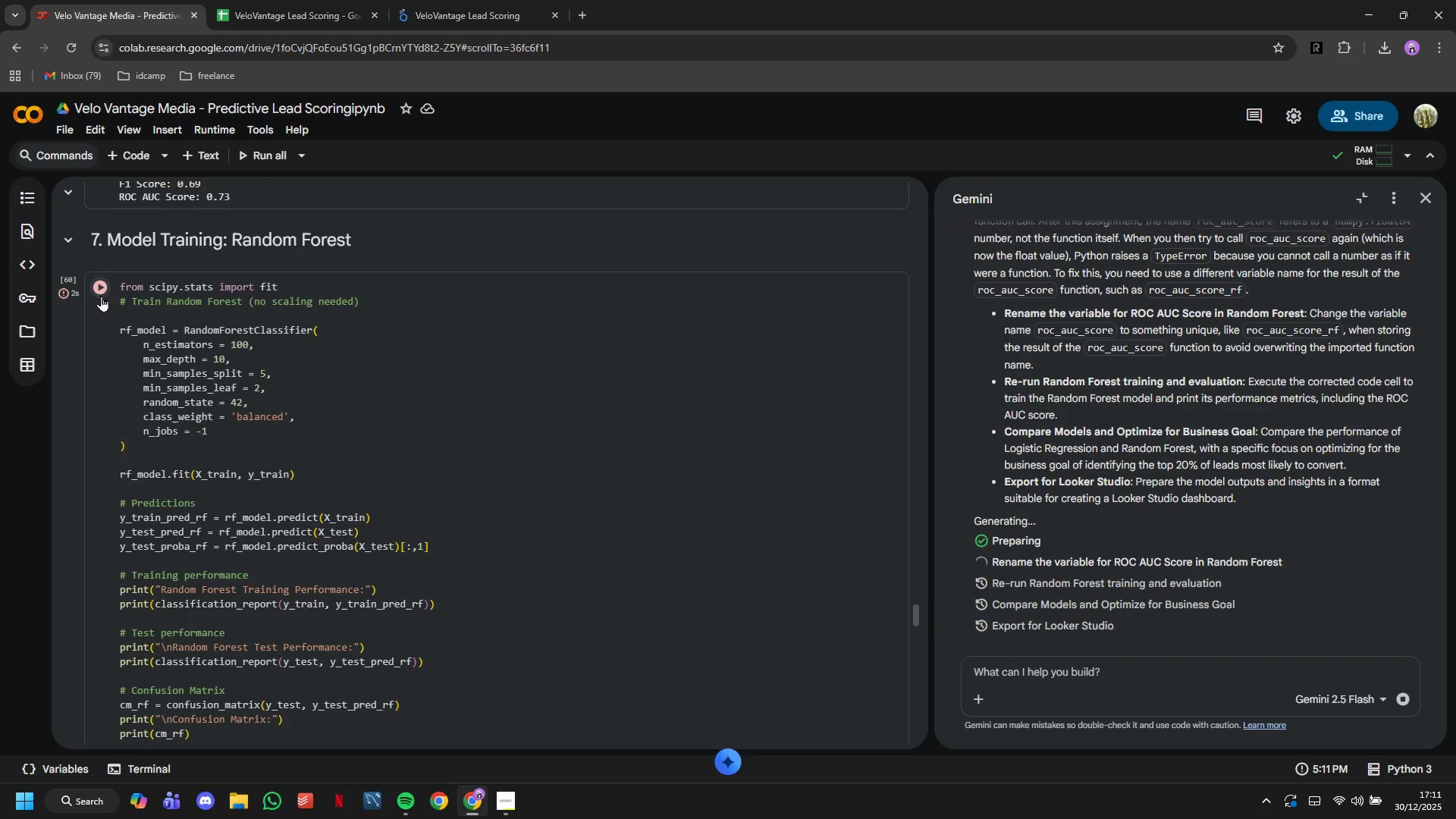 
left_click([100, 295])
 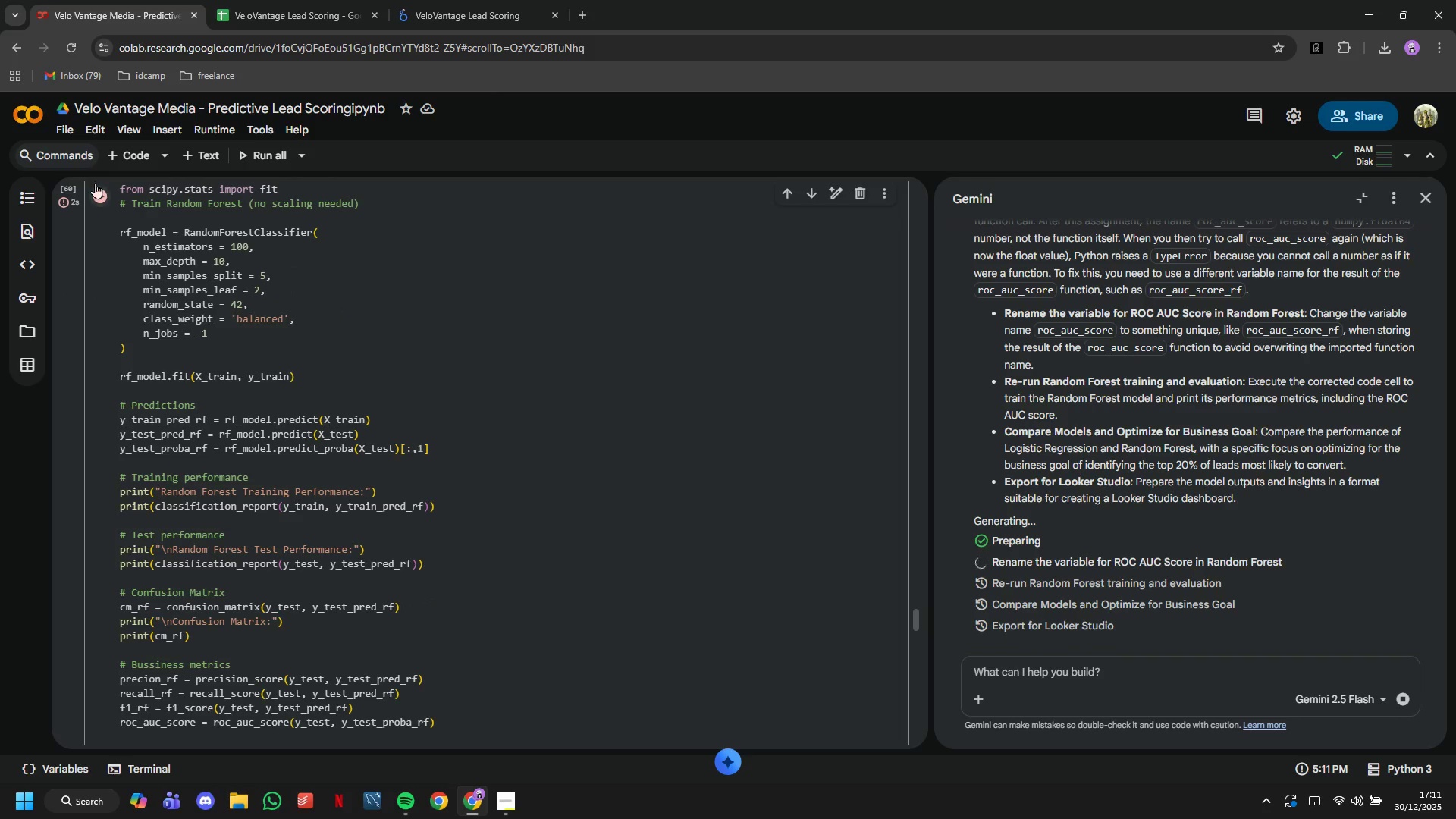 
left_click([95, 183])
 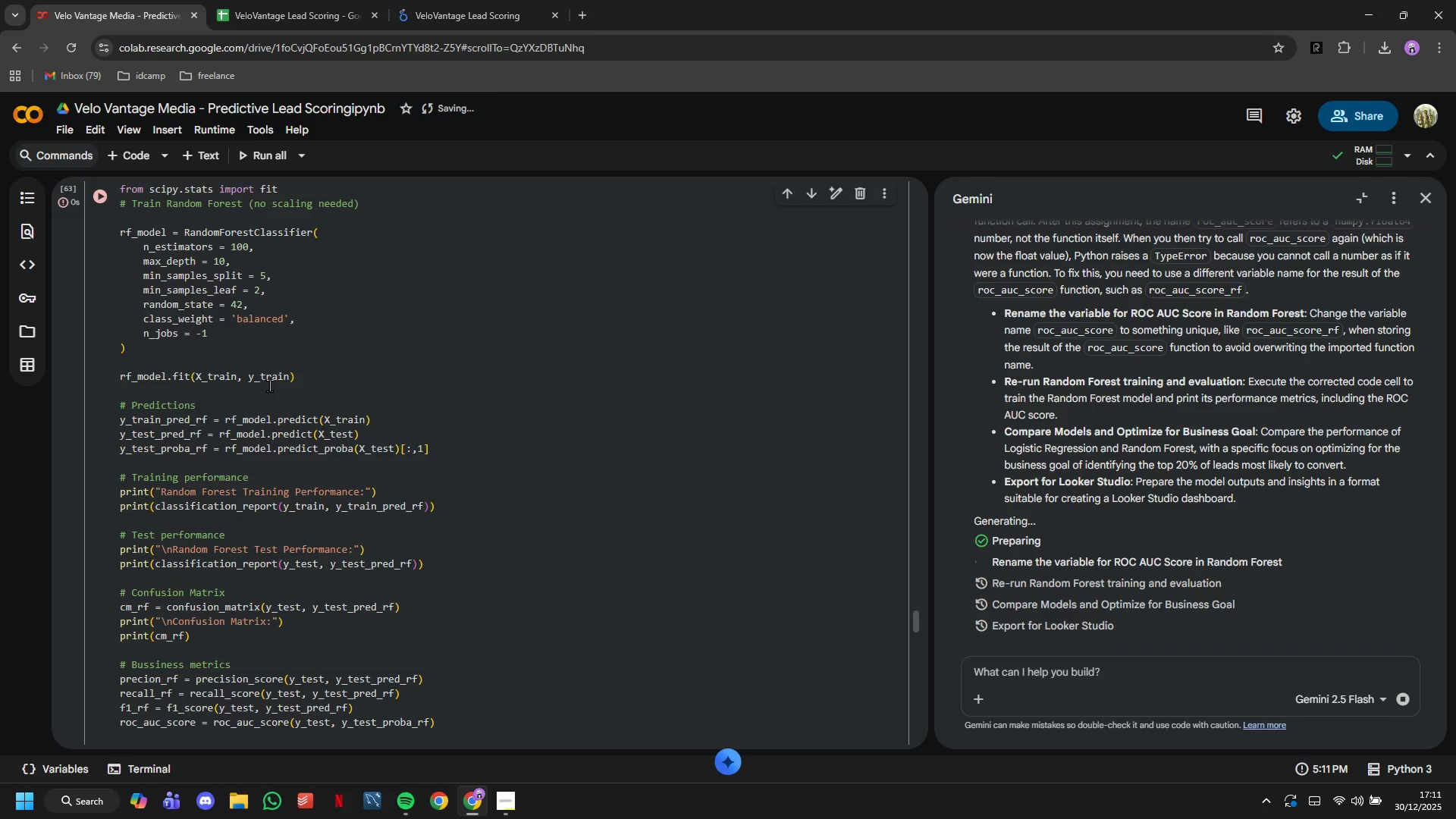 
scroll: coordinate [571, 454], scroll_direction: down, amount: 14.0
 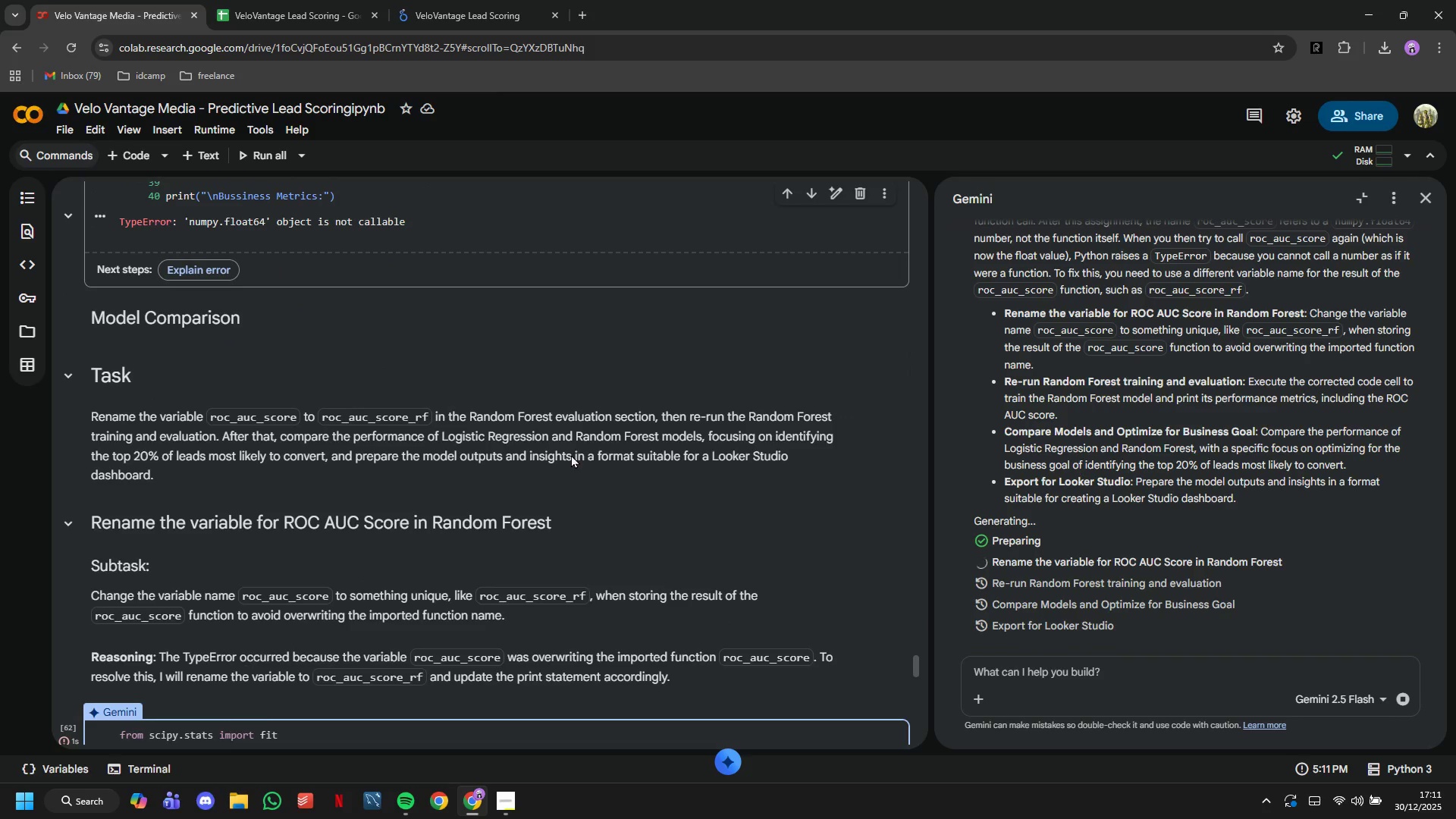 
left_click([570, 450])
 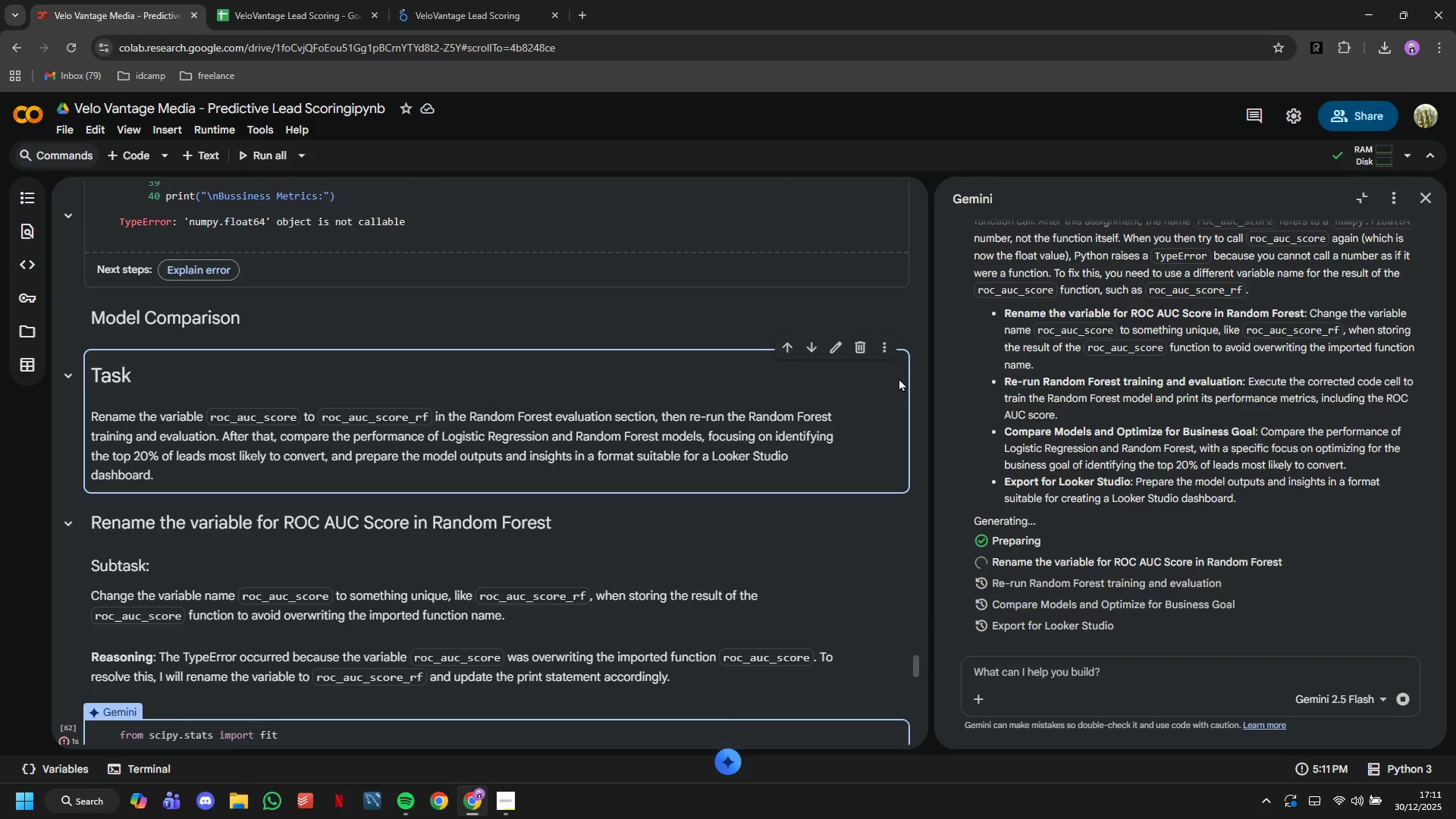 
left_click([861, 347])
 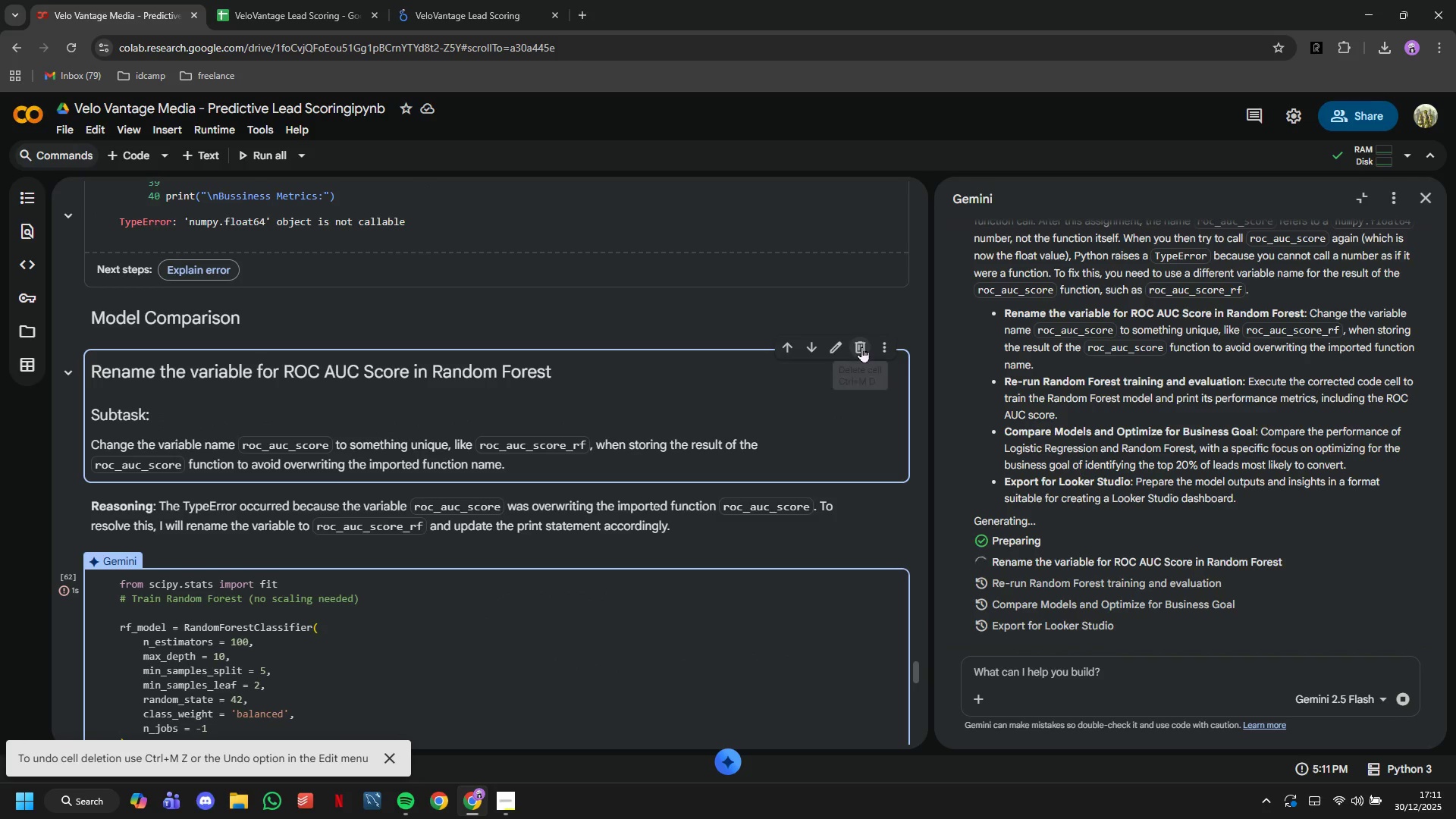 
left_click([861, 347])
 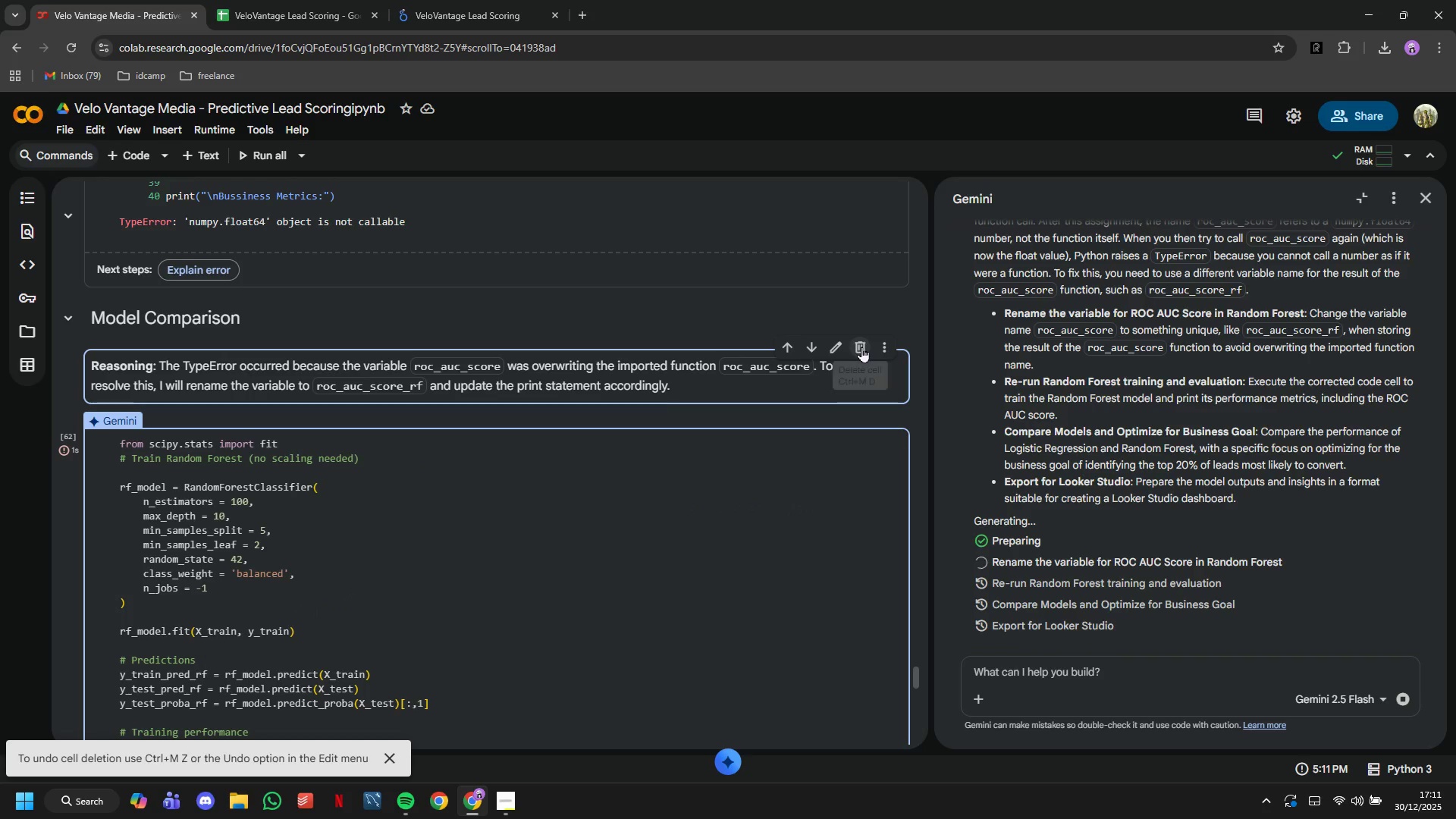 
left_click([861, 347])
 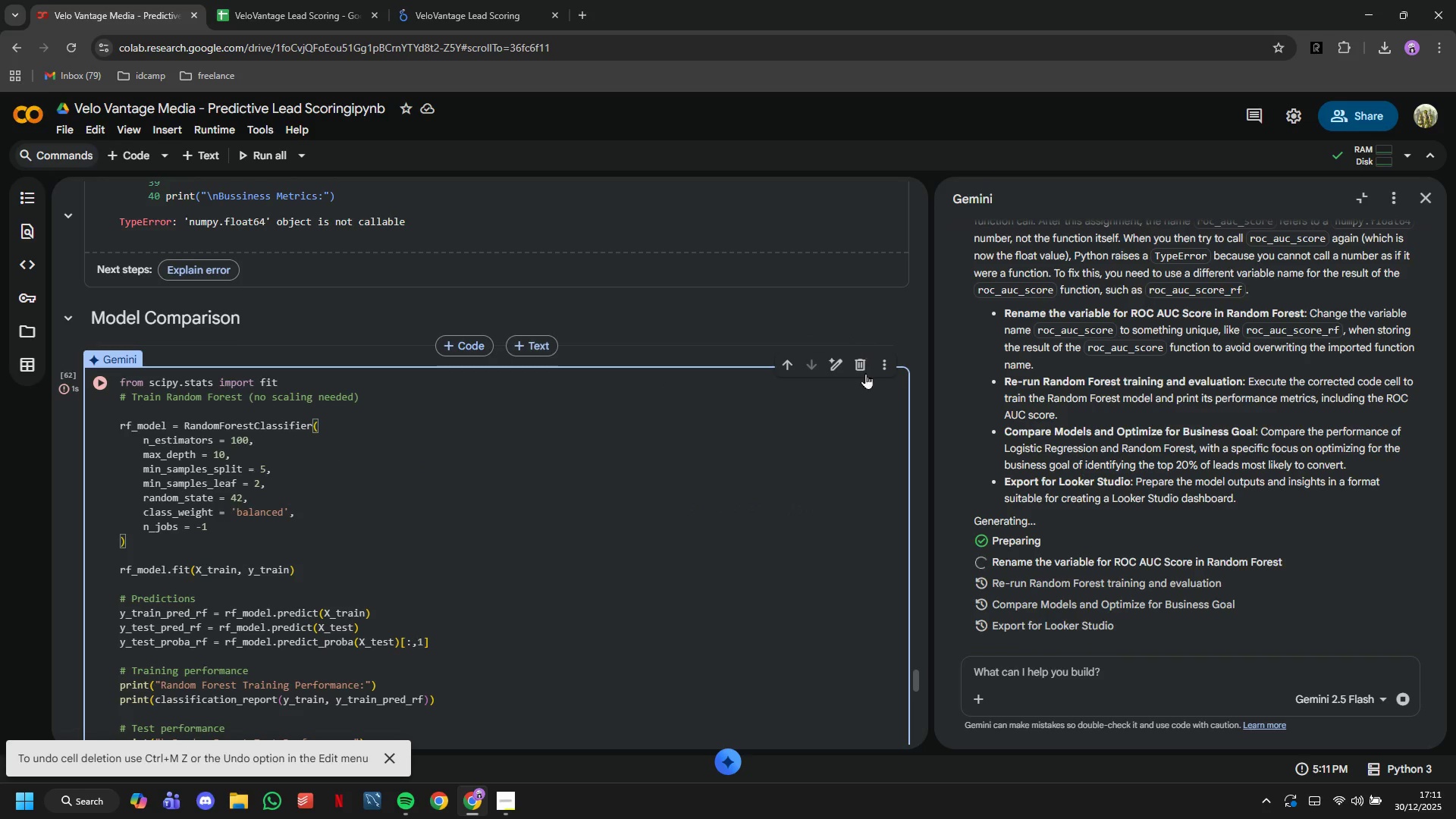 
scroll: coordinate [861, 465], scroll_direction: down, amount: 14.0
 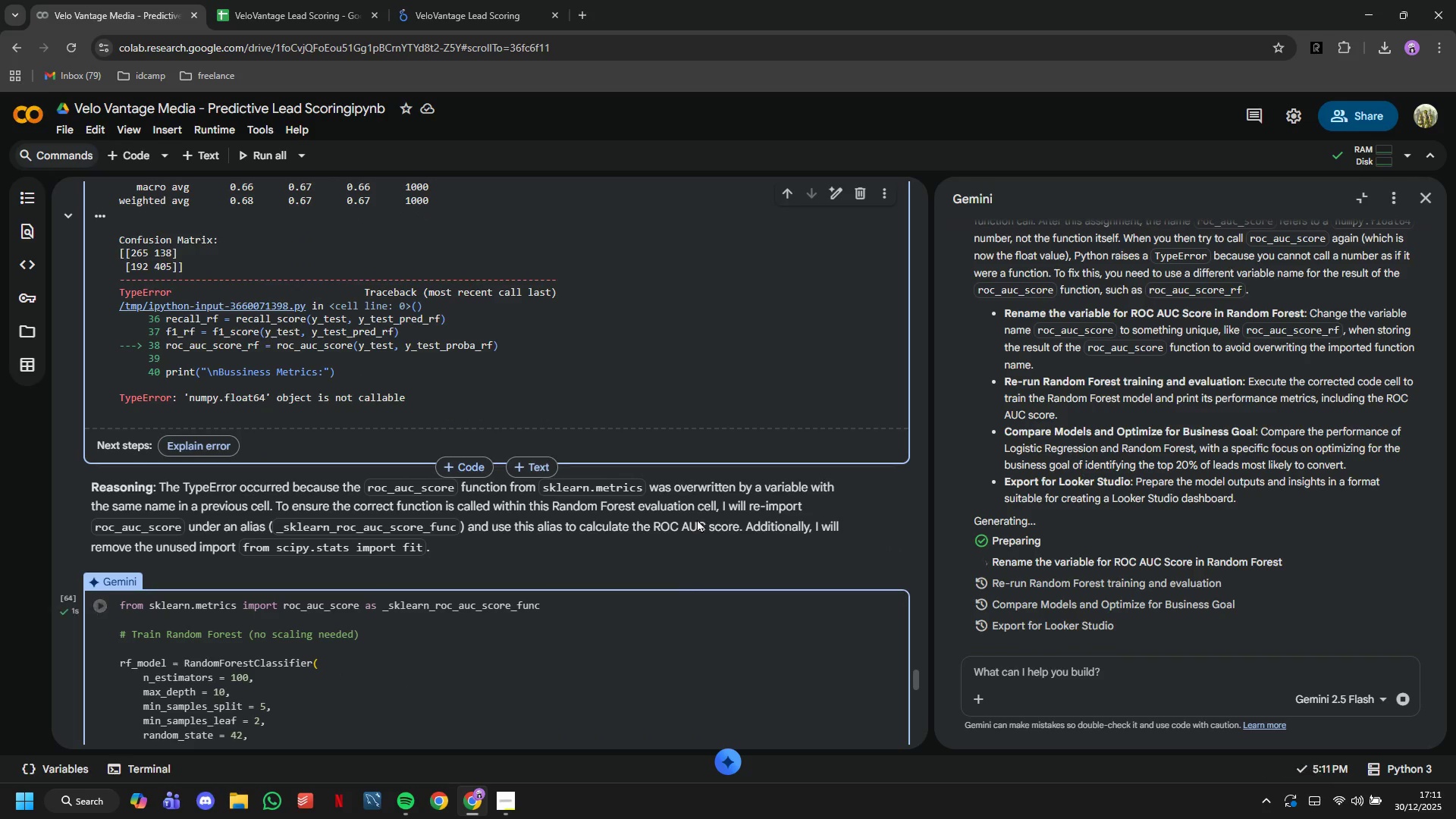 
scroll: coordinate [700, 510], scroll_direction: down, amount: 15.0
 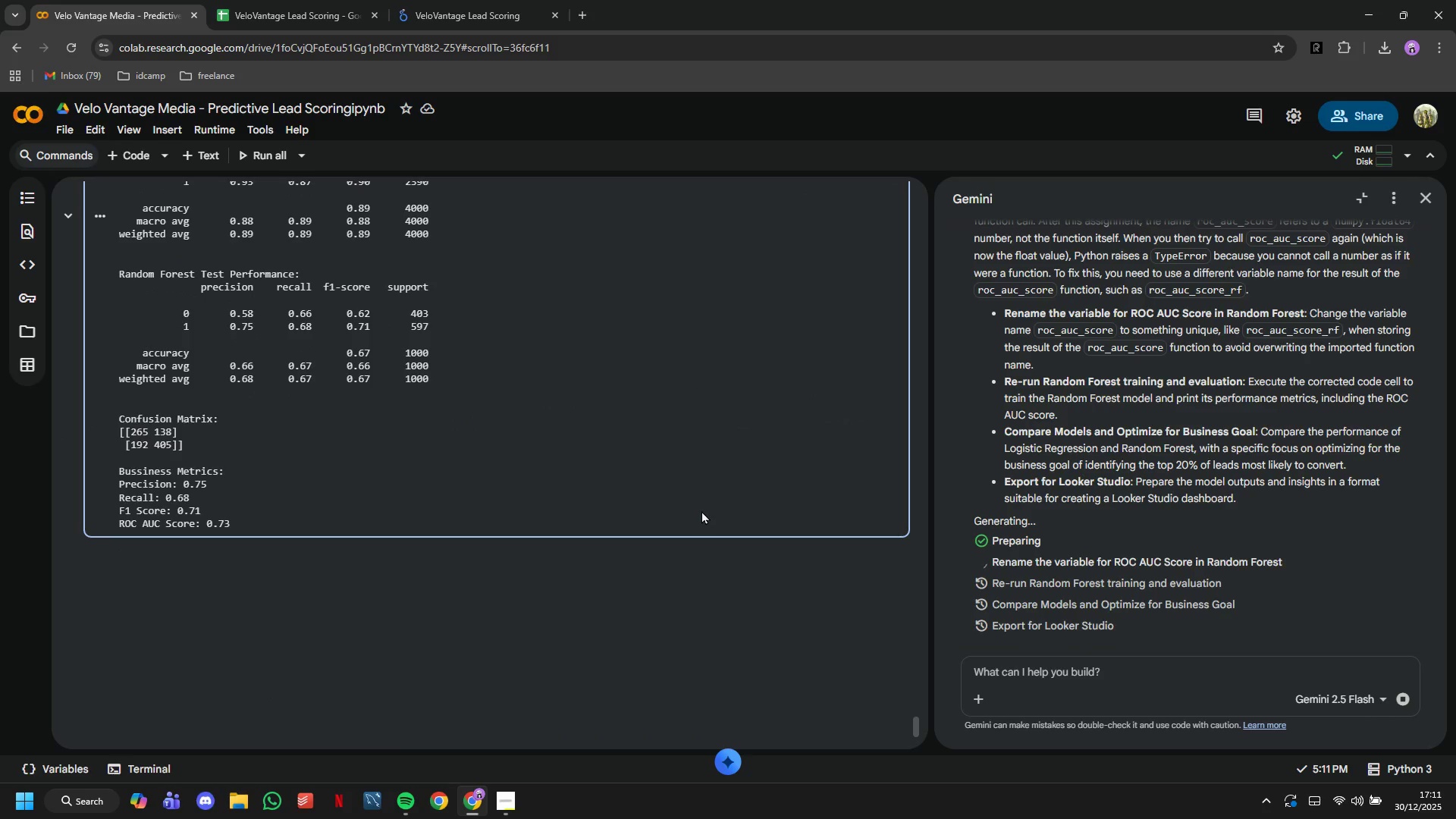 
scroll: coordinate [705, 510], scroll_direction: up, amount: 14.0
 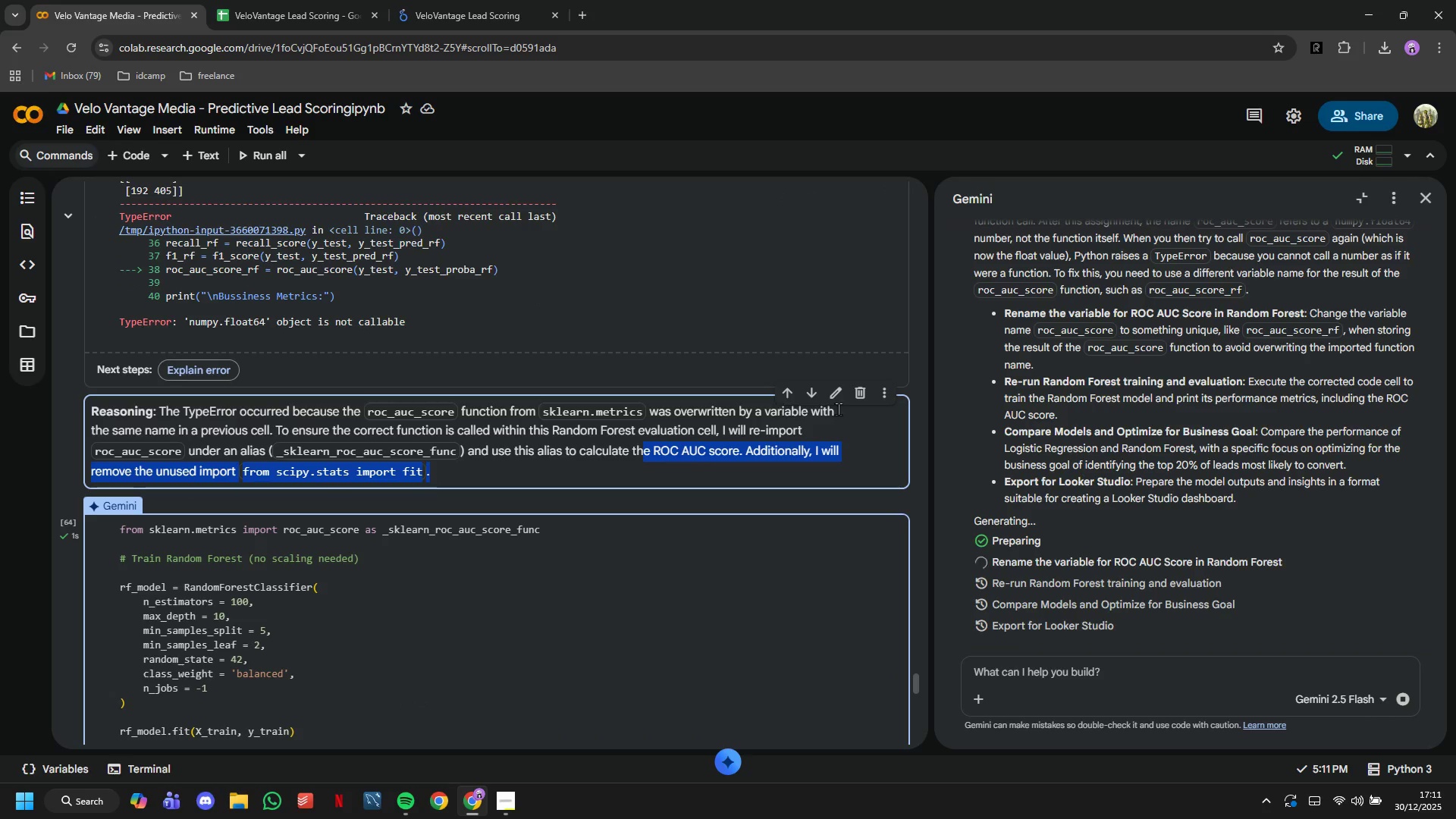 
left_click([852, 397])
 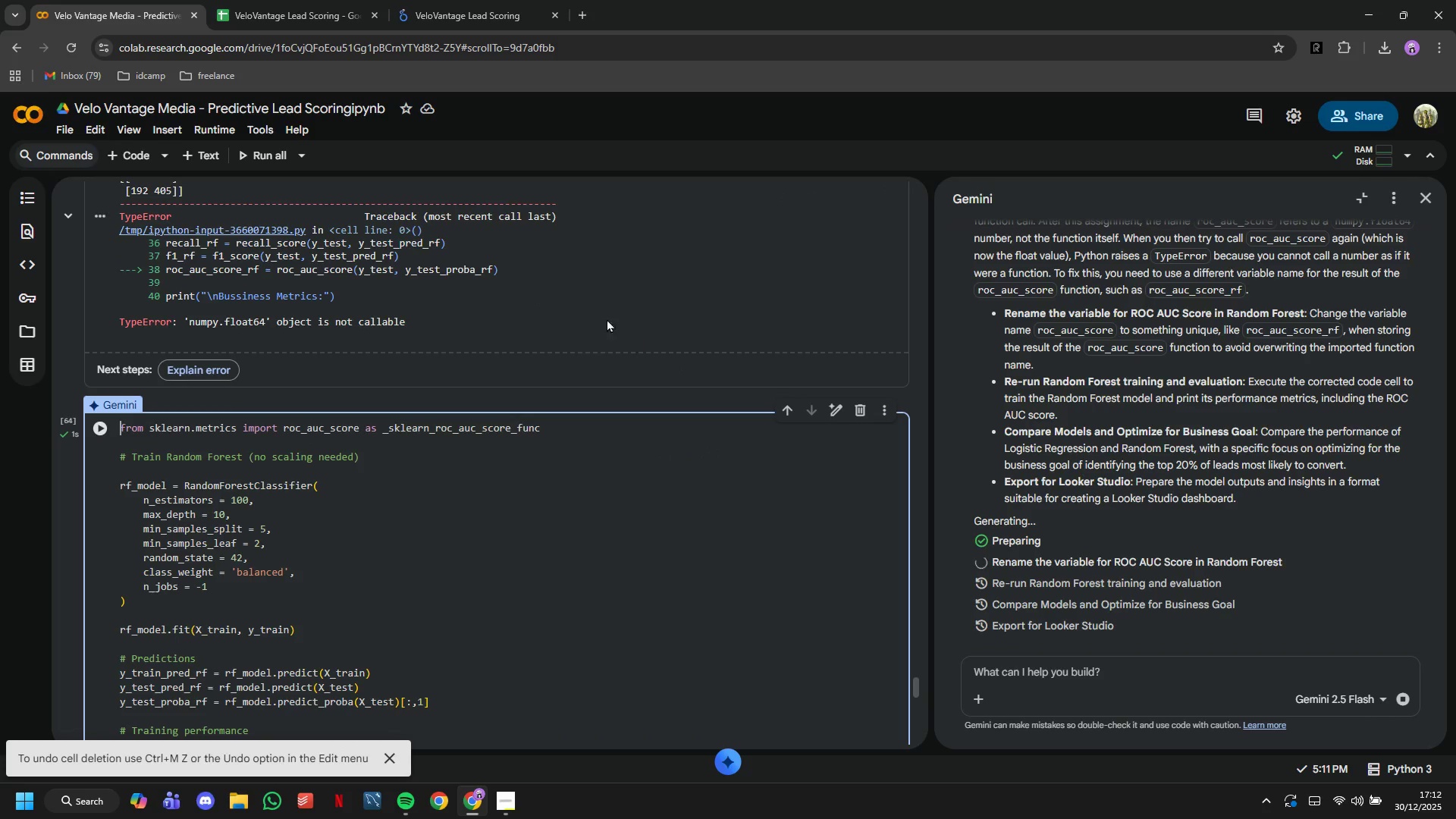 
left_click([583, 297])
 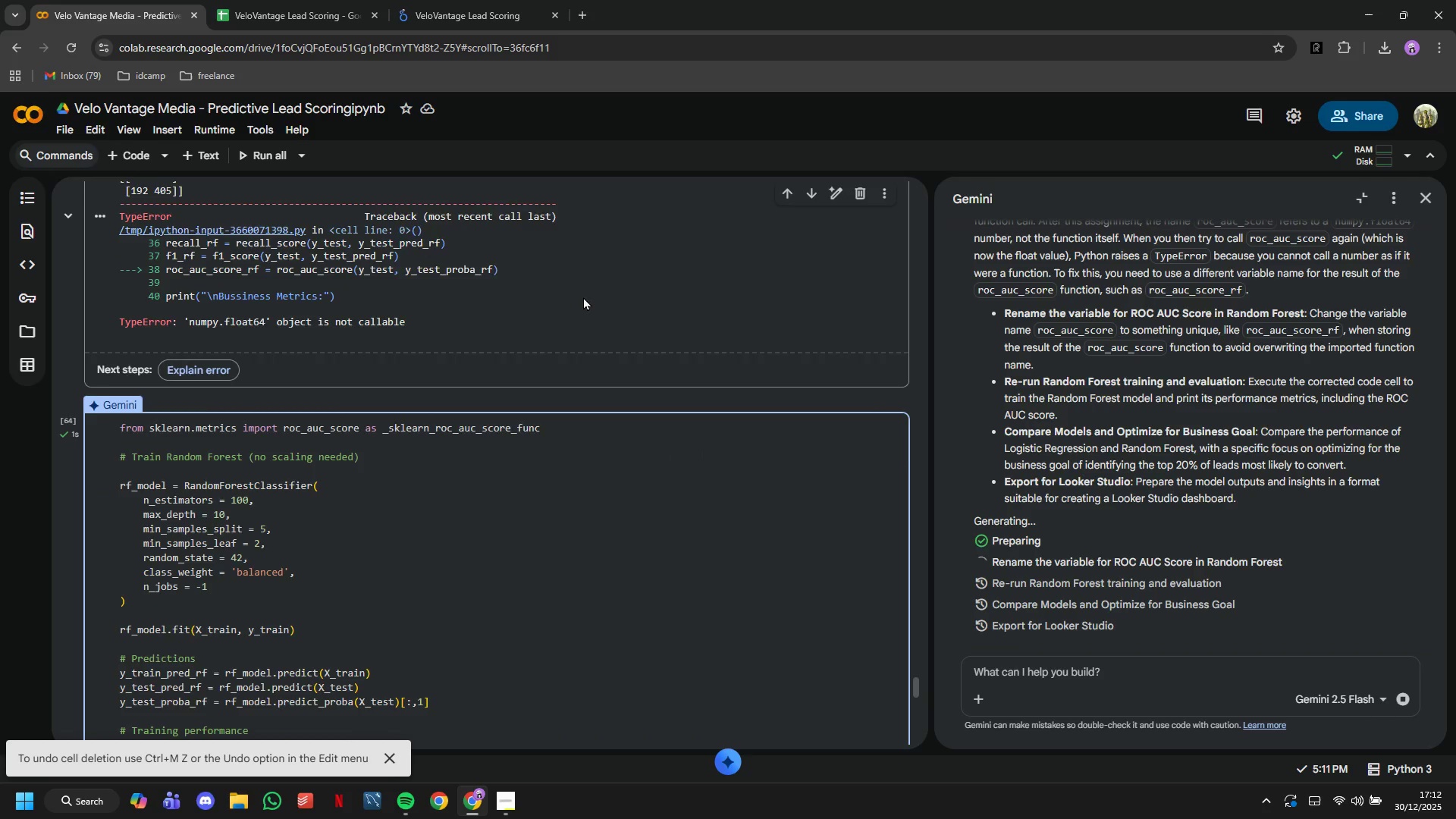 
scroll: coordinate [584, 300], scroll_direction: up, amount: 2.0
 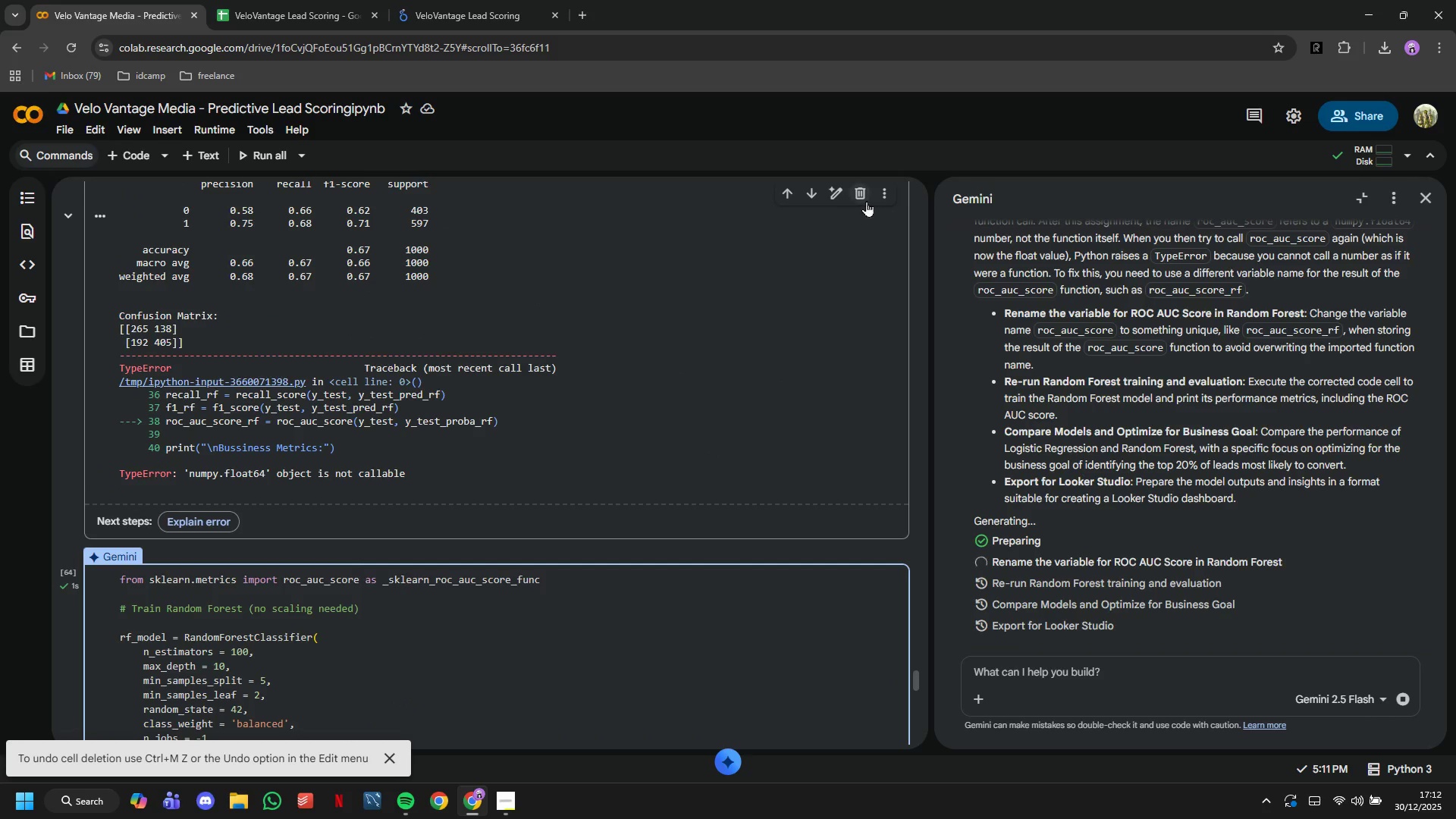 
left_click([864, 196])
 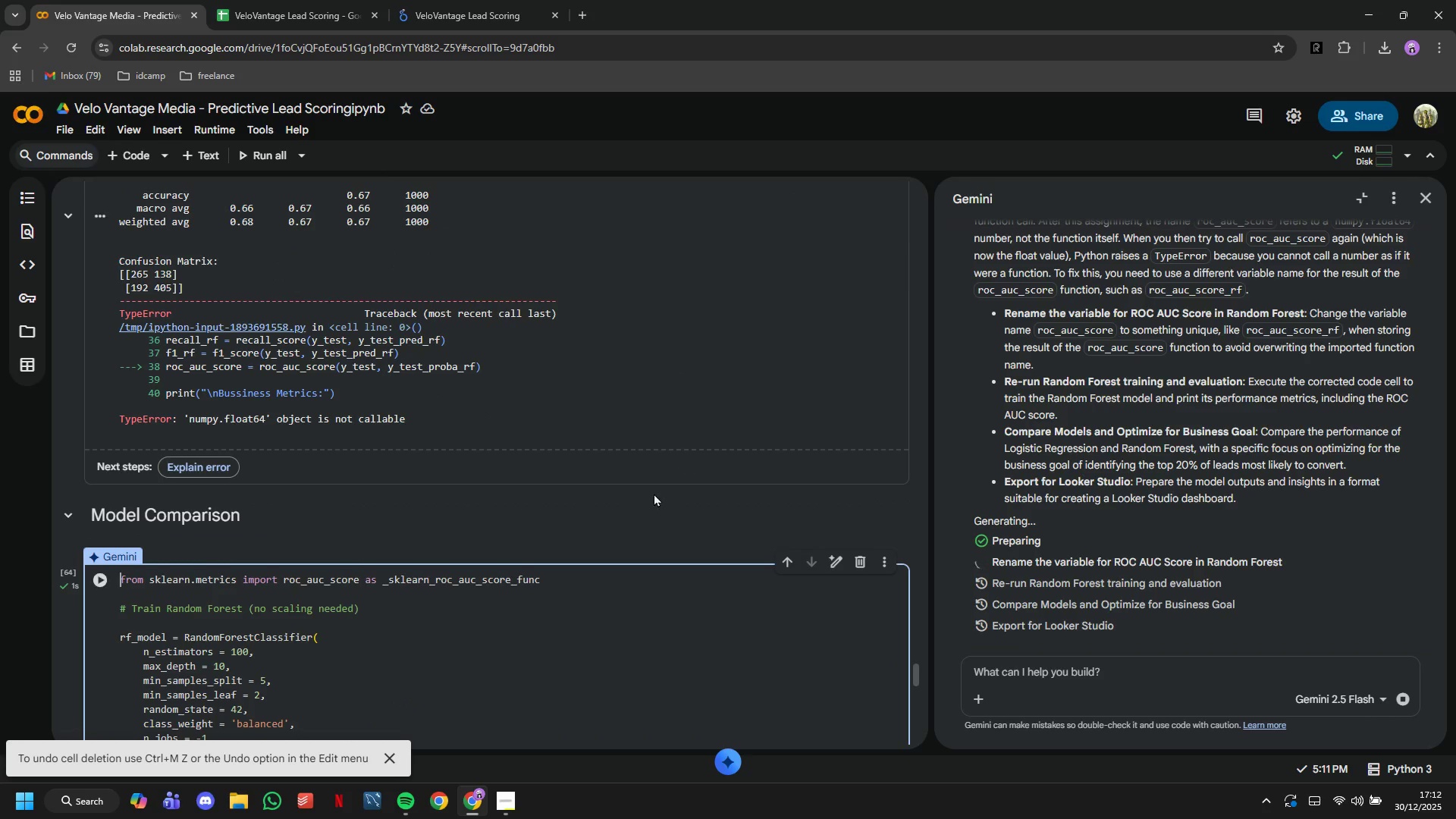 
scroll: coordinate [654, 493], scroll_direction: up, amount: 7.0
 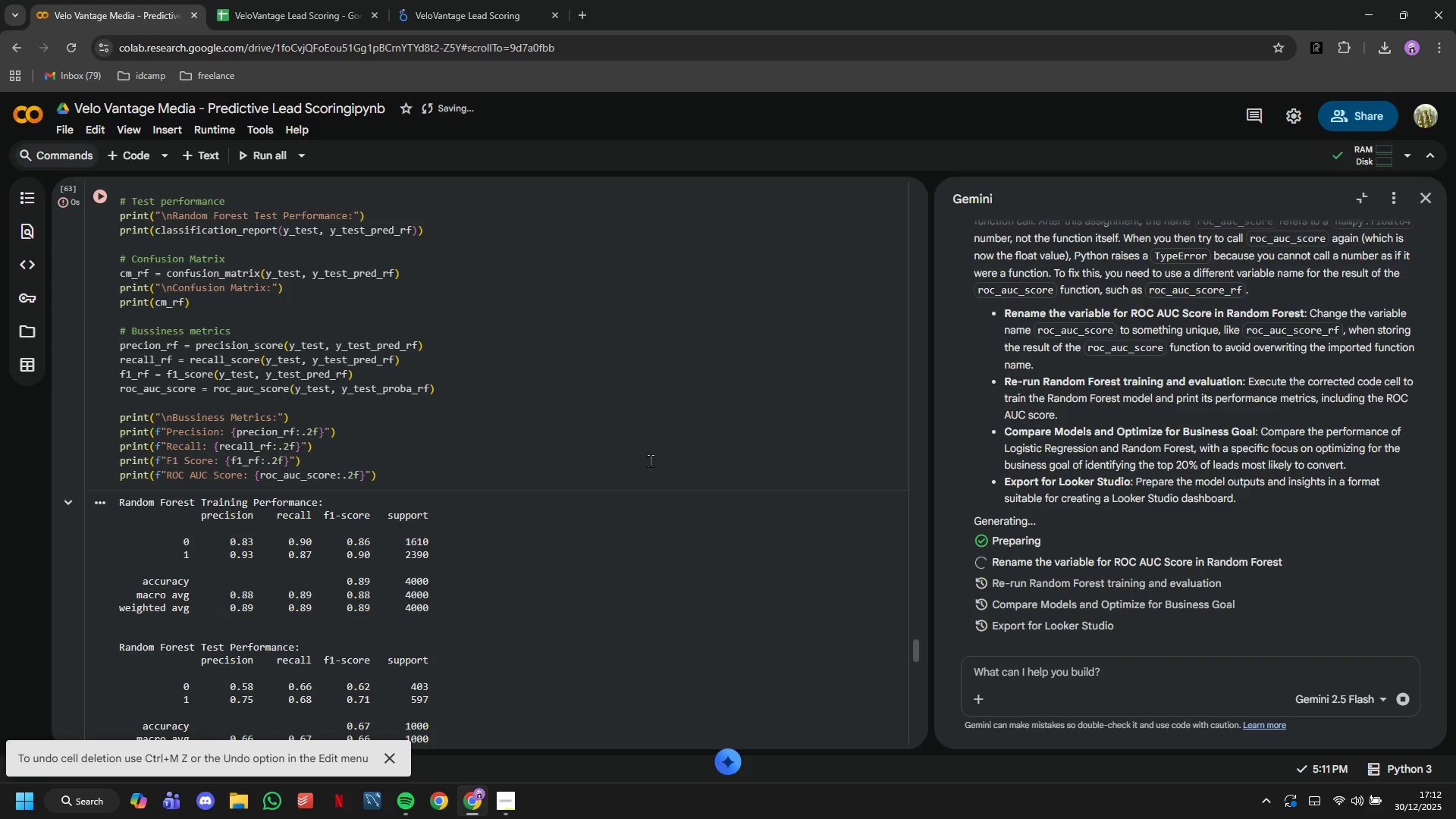 
left_click([650, 429])
 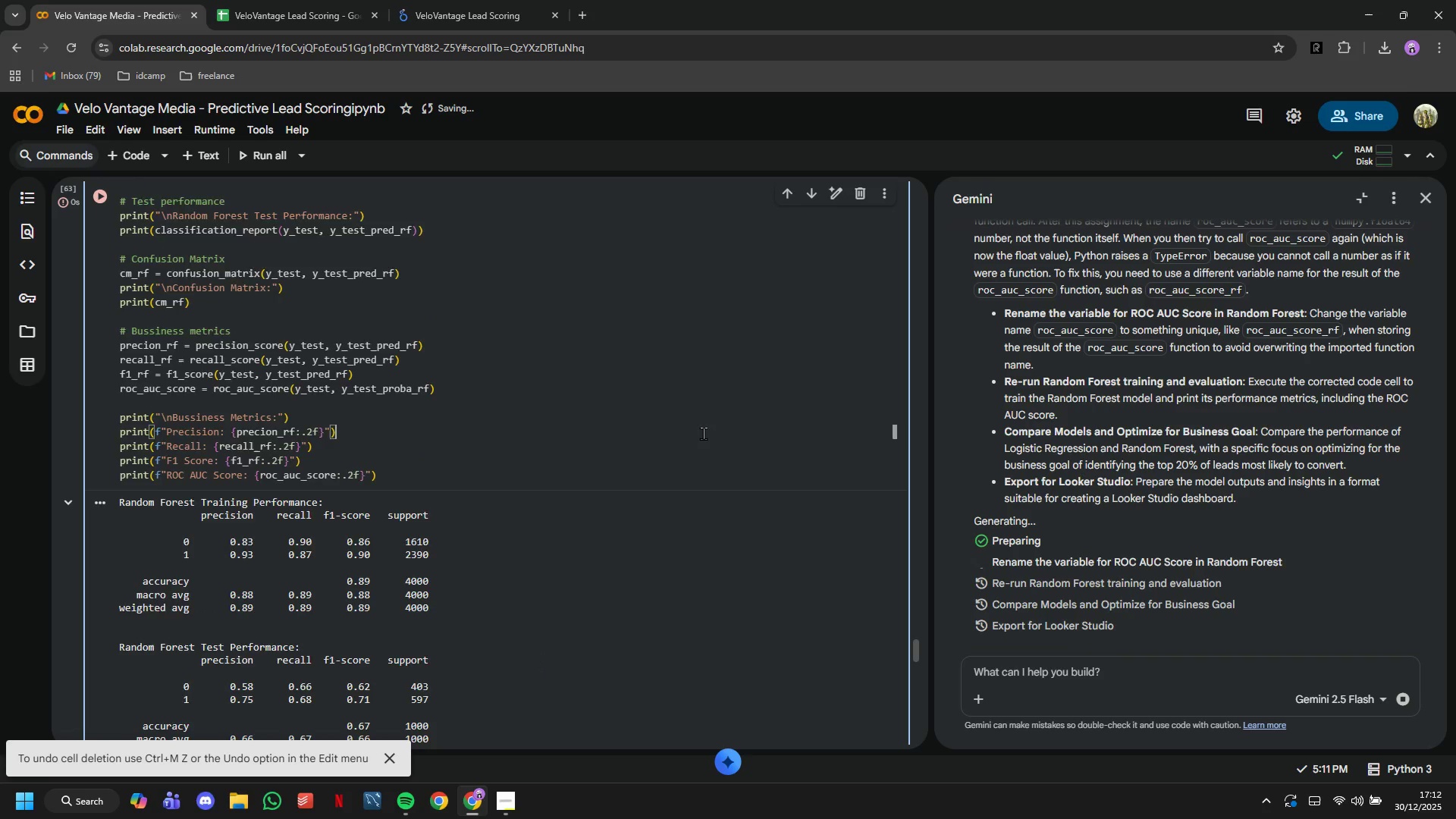 
scroll: coordinate [369, 568], scroll_direction: up, amount: 5.0
 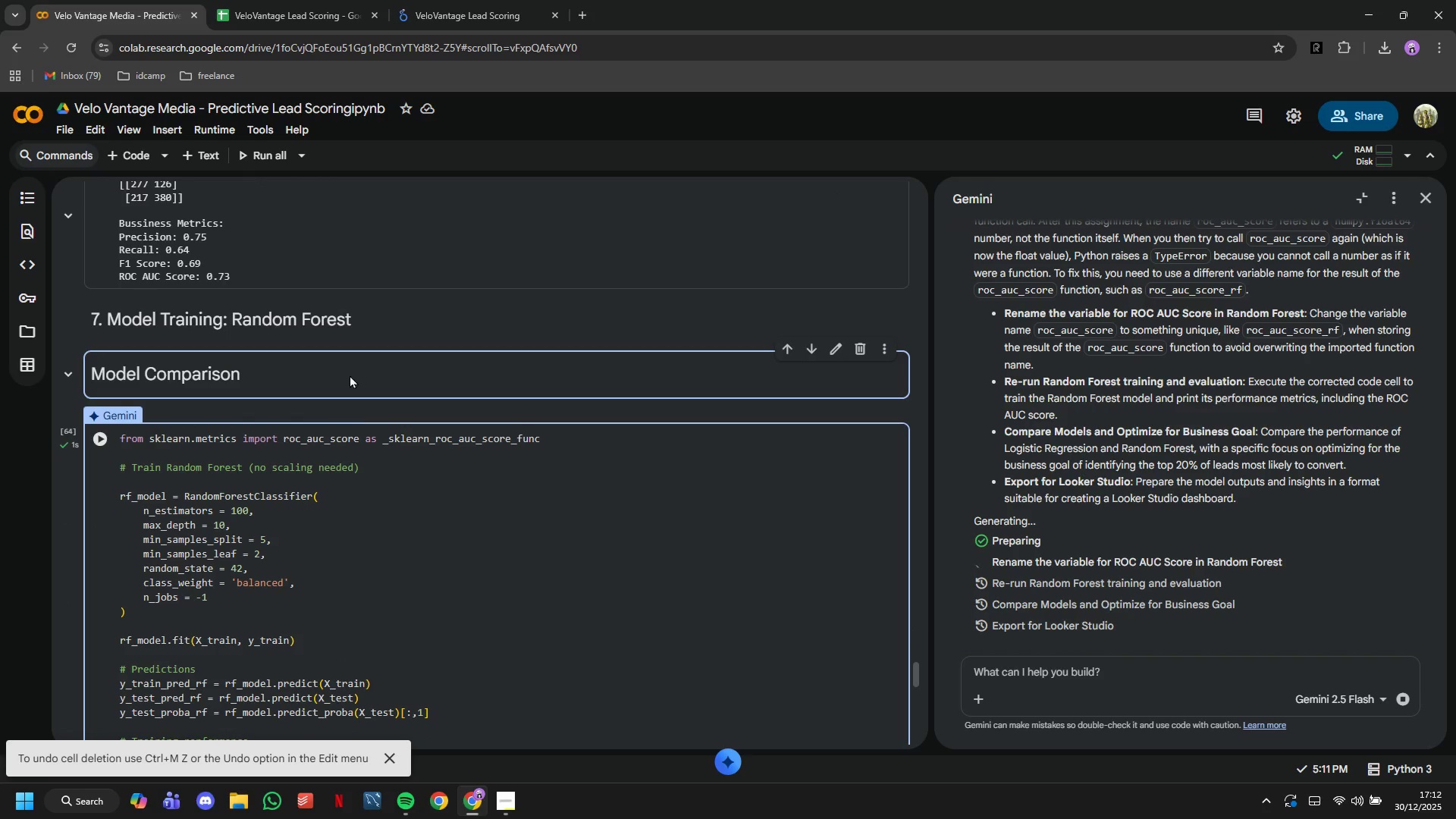 
left_click([349, 368])
 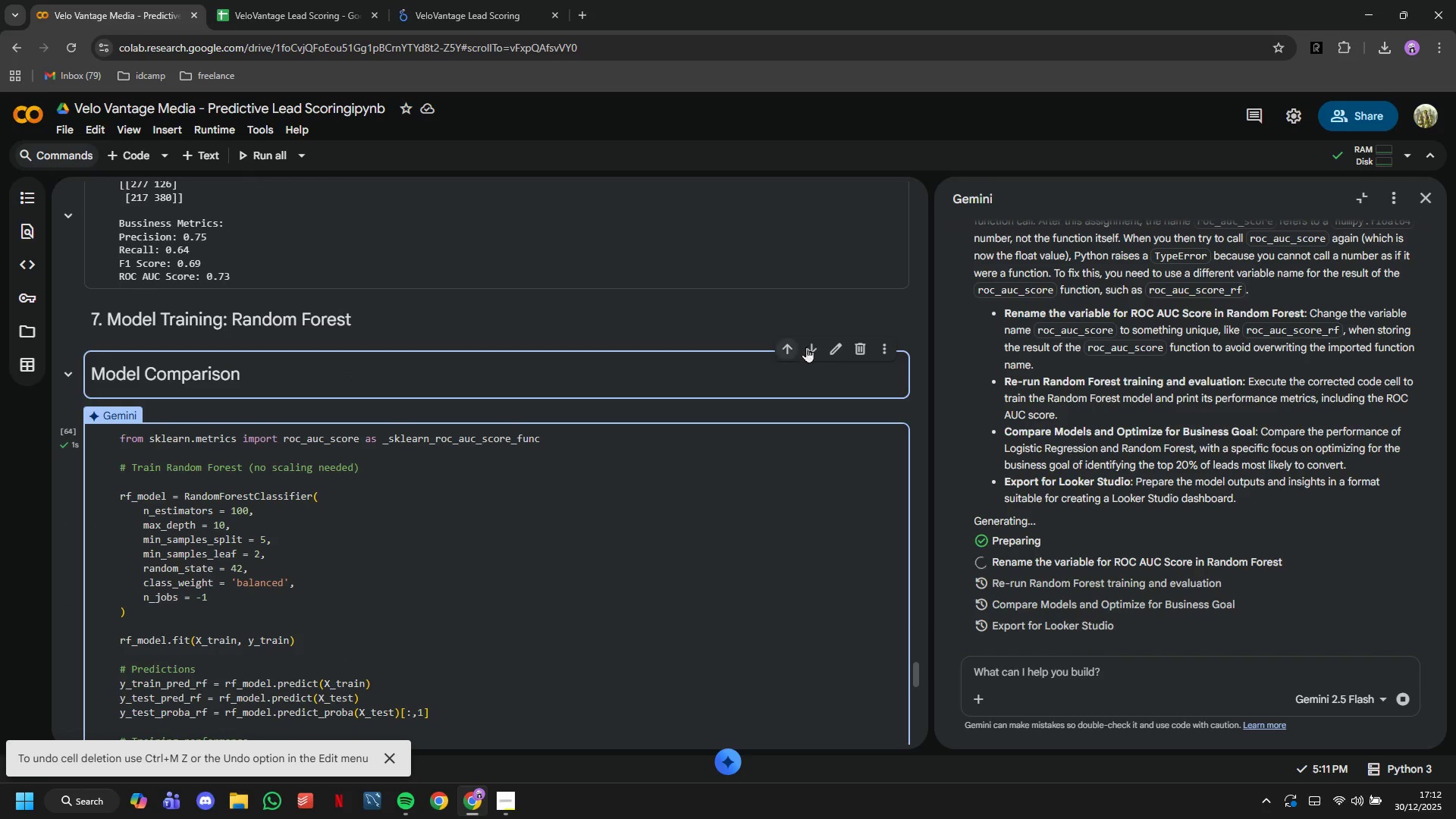 
left_click([814, 344])
 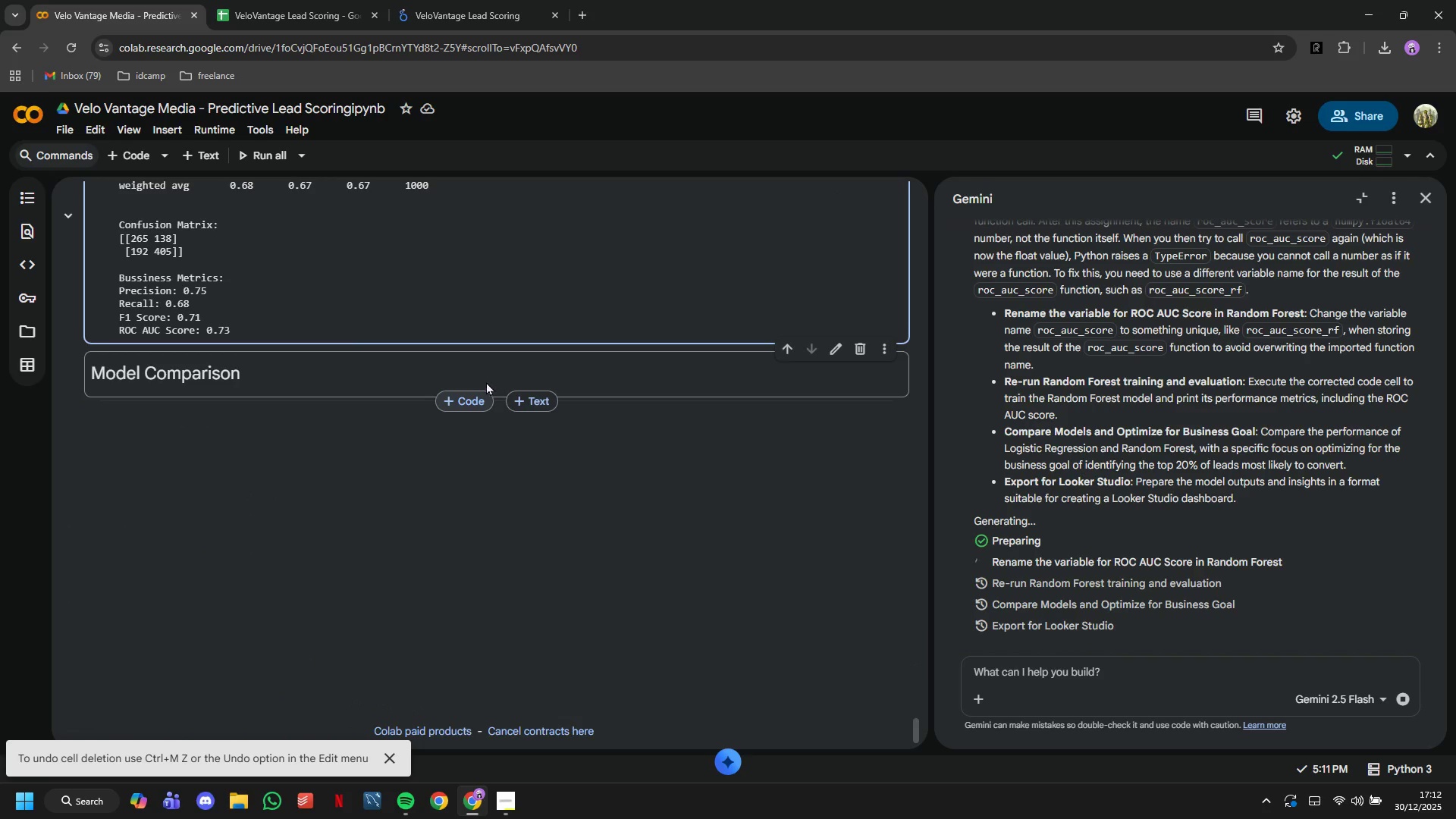 
double_click([485, 381])
 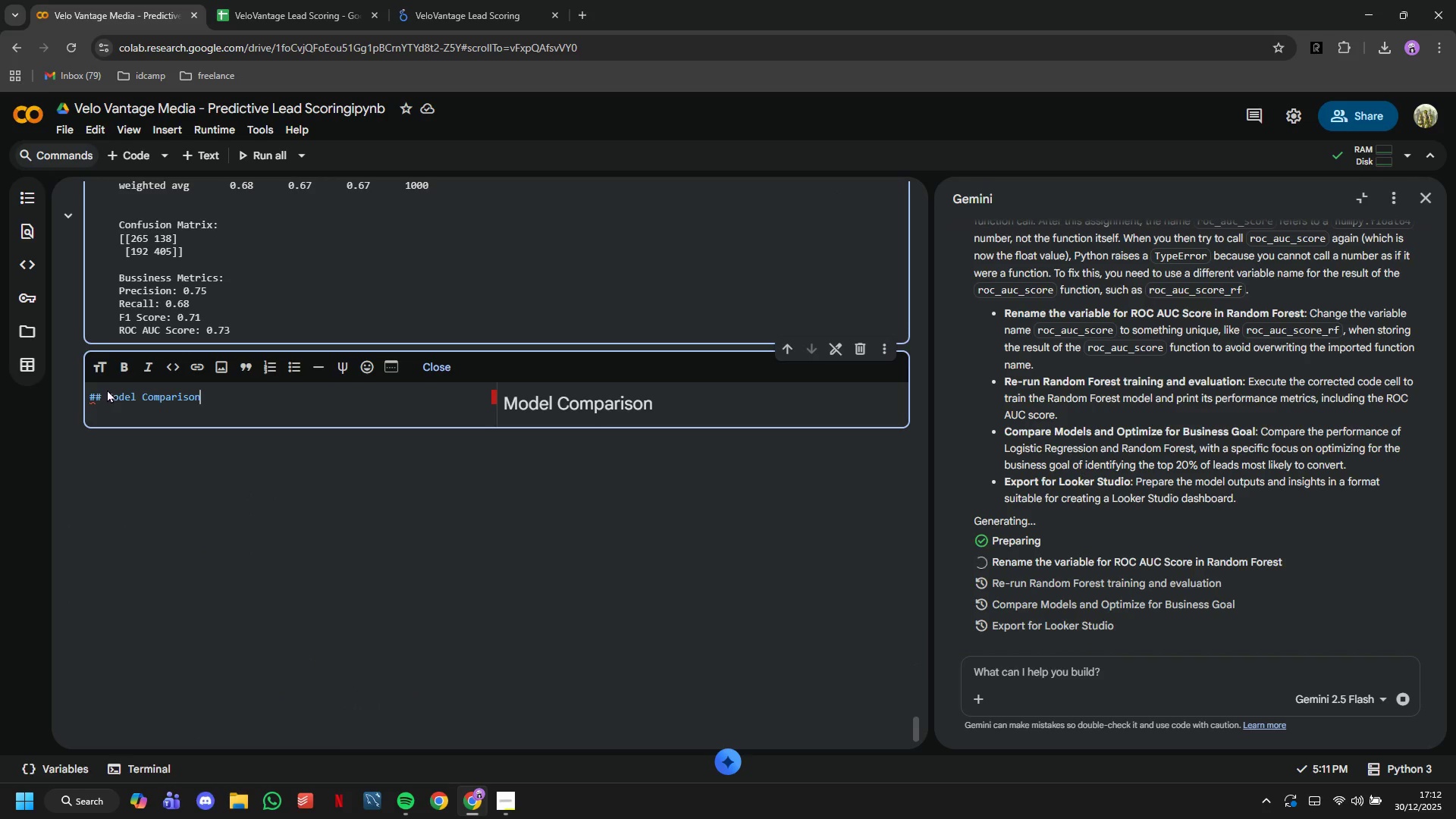 
left_click([108, 392])
 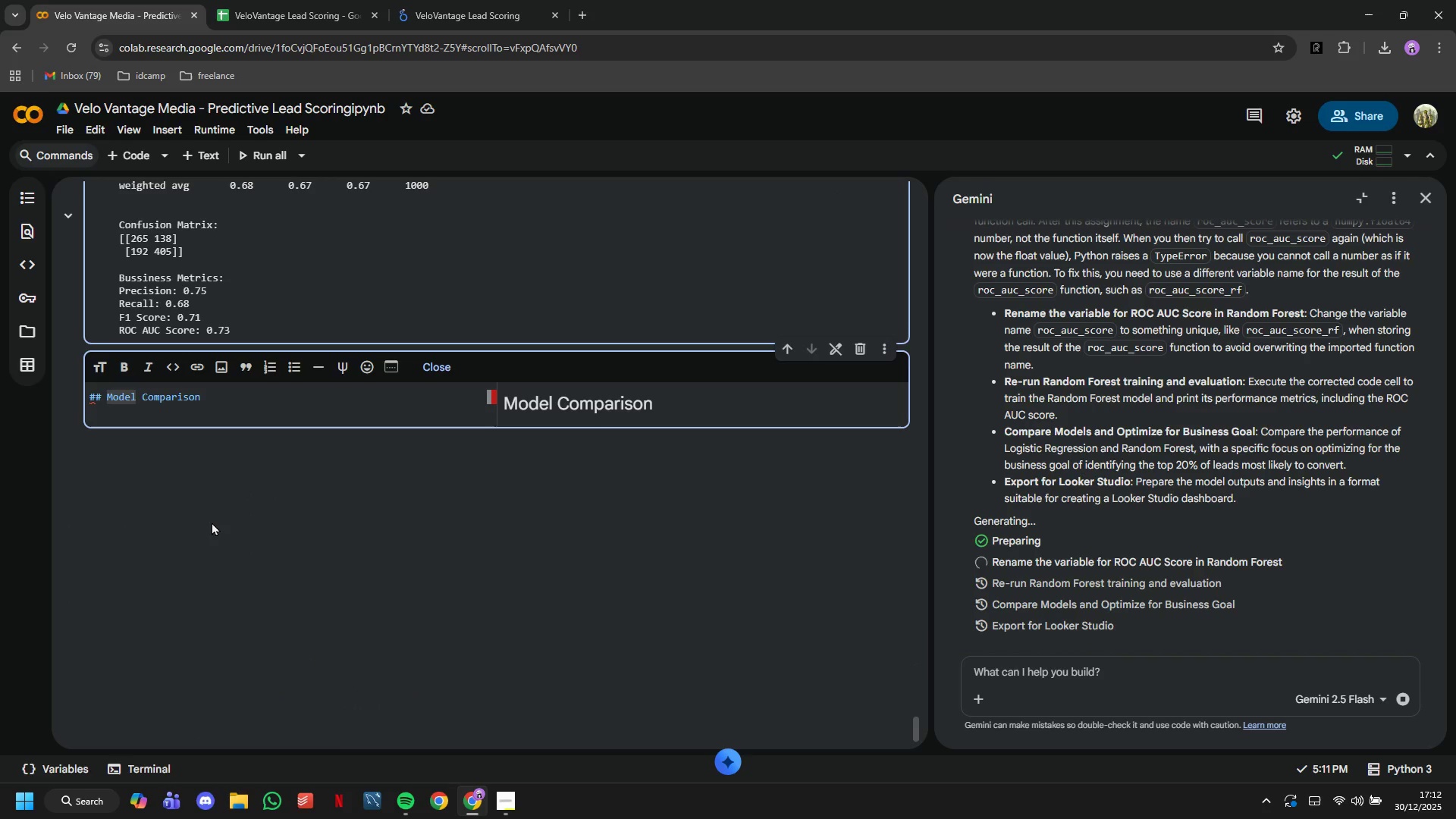 
key(8)
 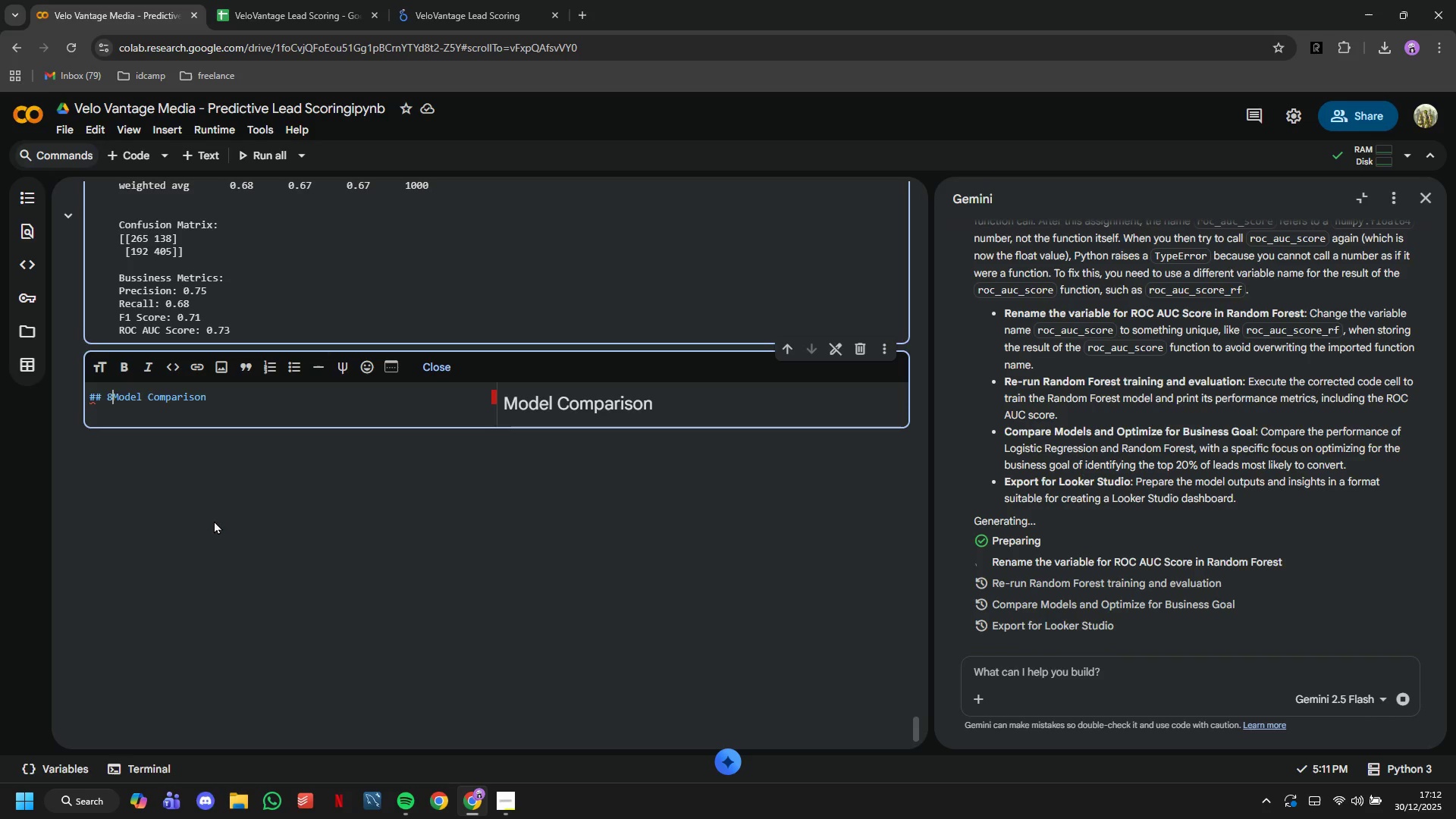 
key(Period)
 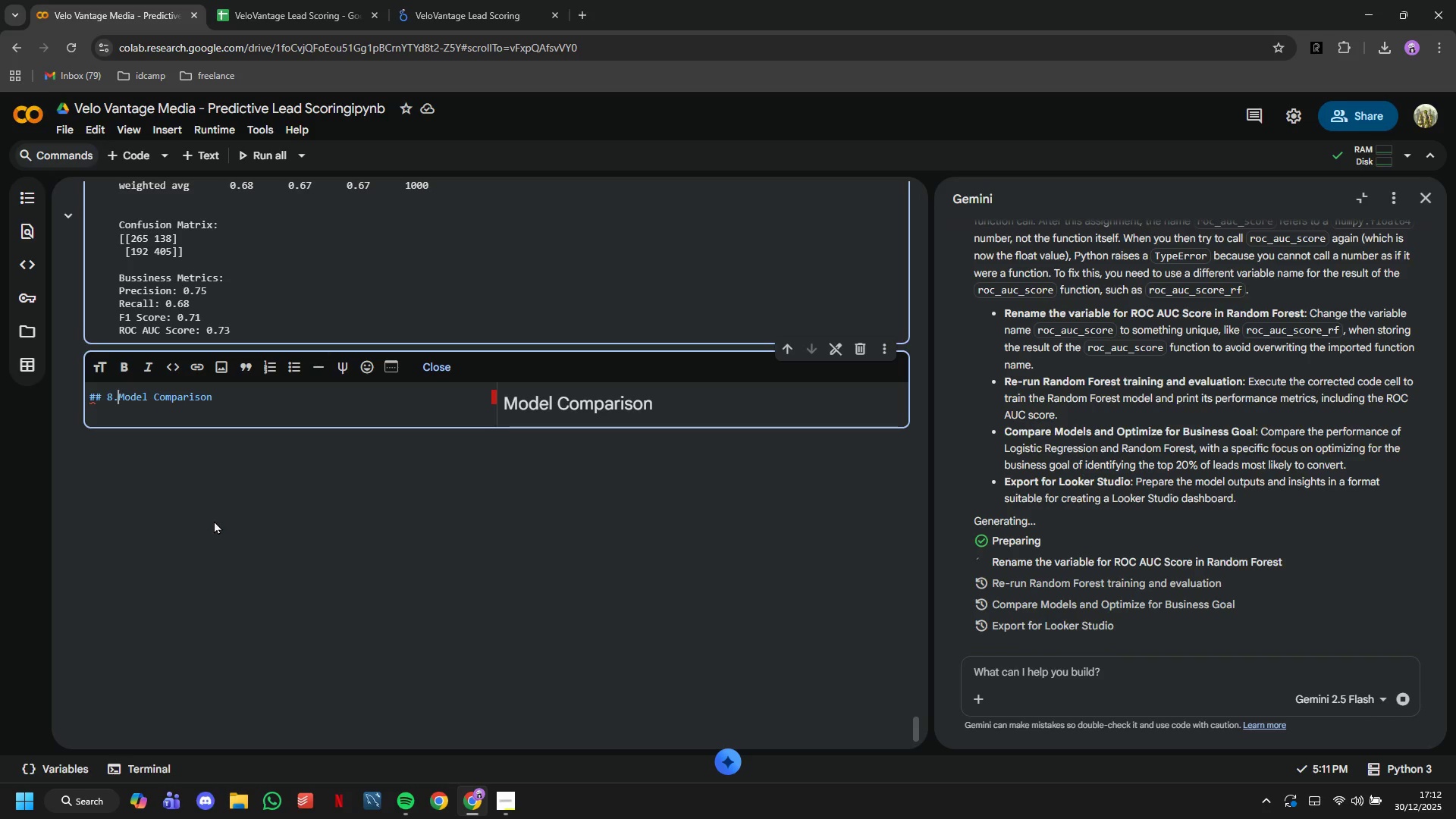 
key(Space)
 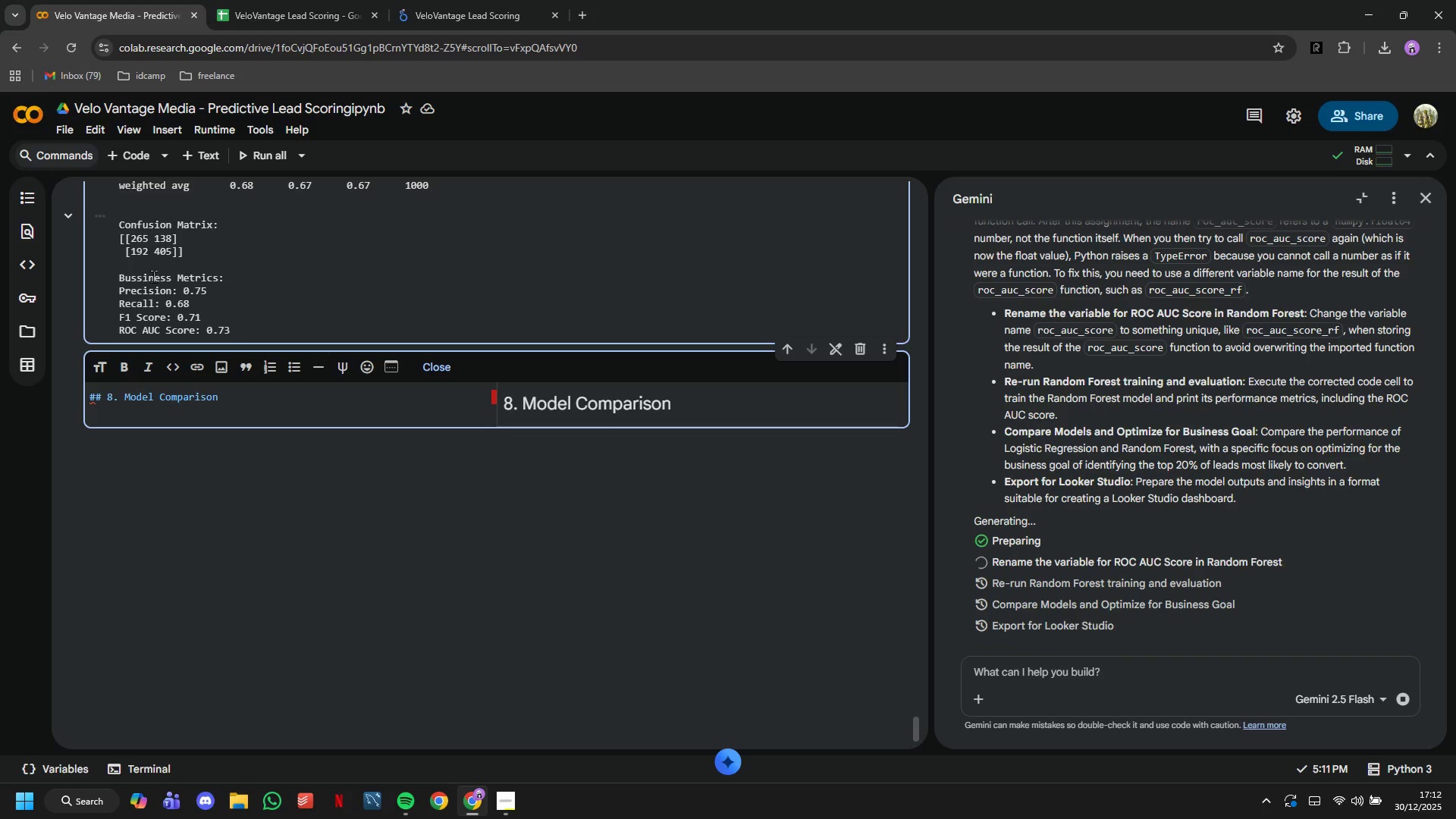 
left_click([119, 153])
 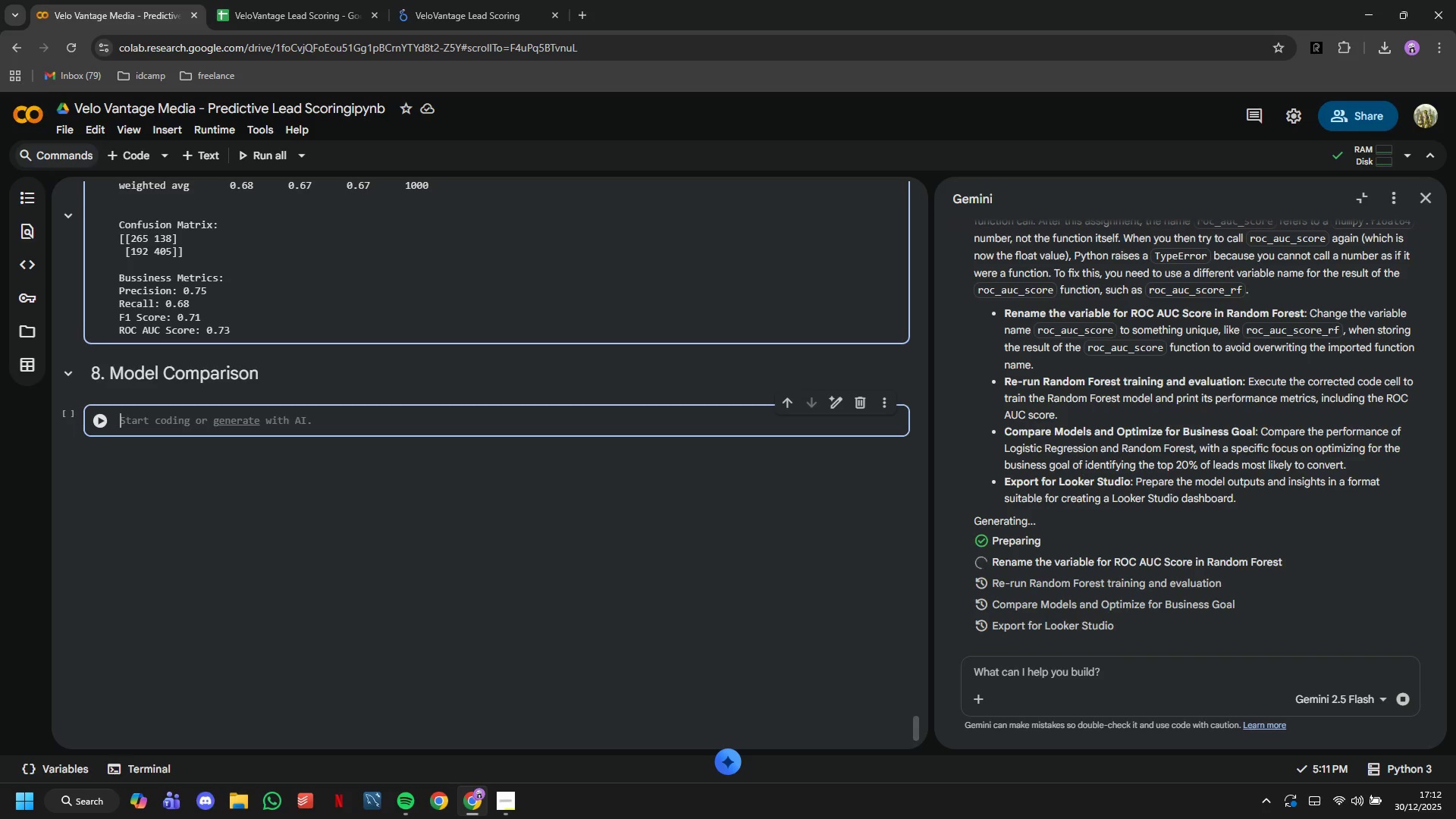 
wait(21.5)
 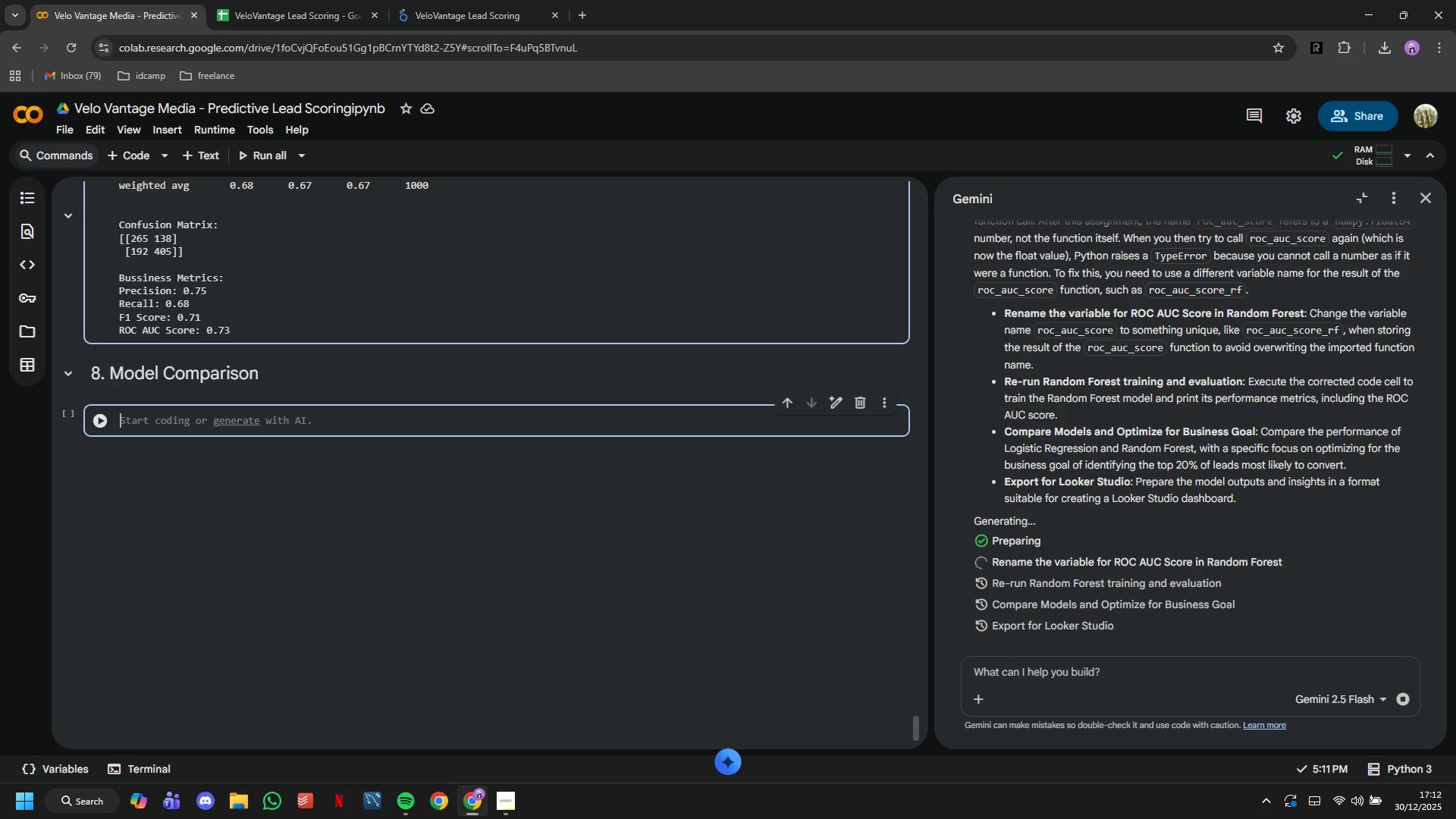 
type(comparison_df = pd.DataFrame({)
 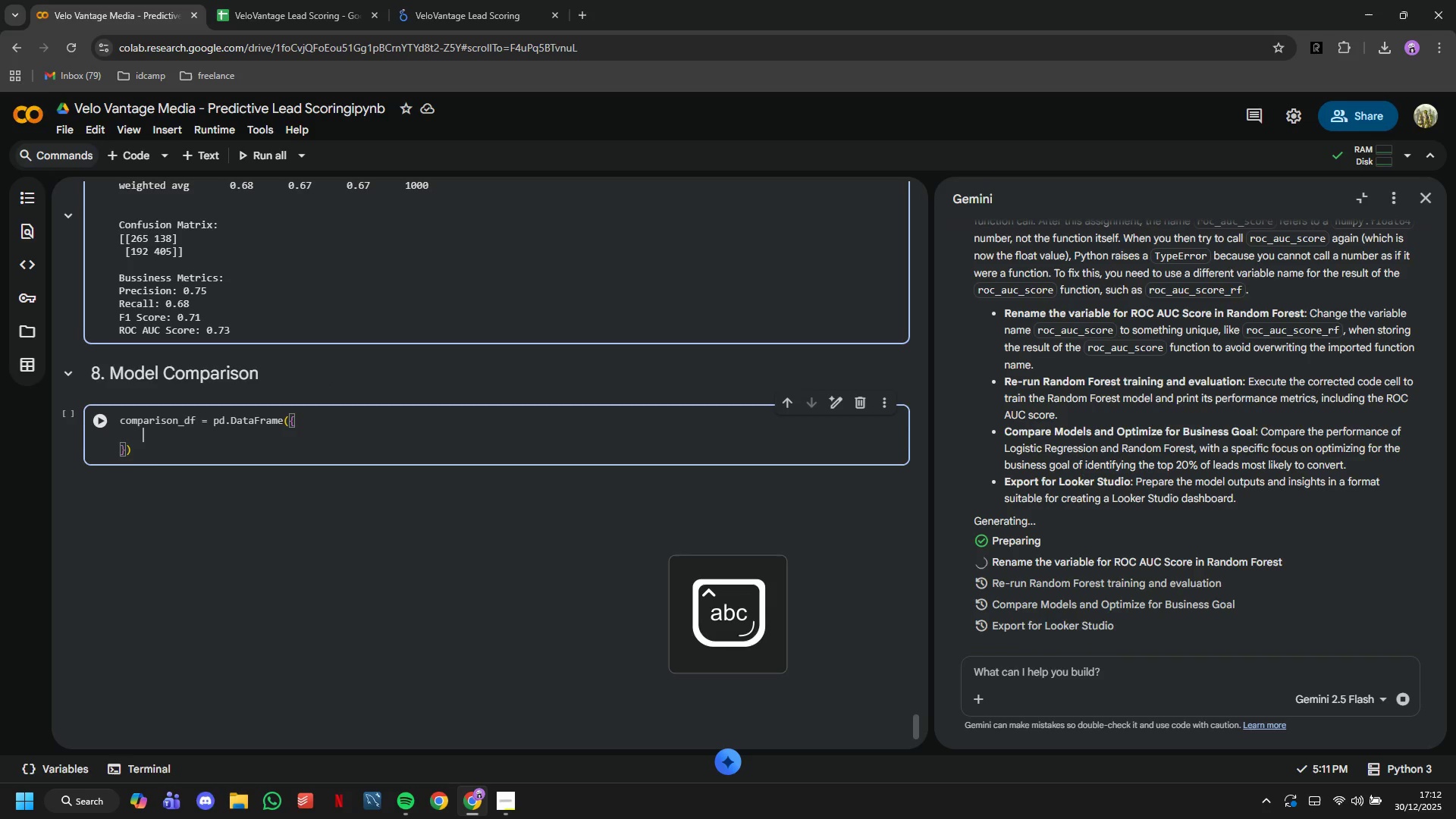 
 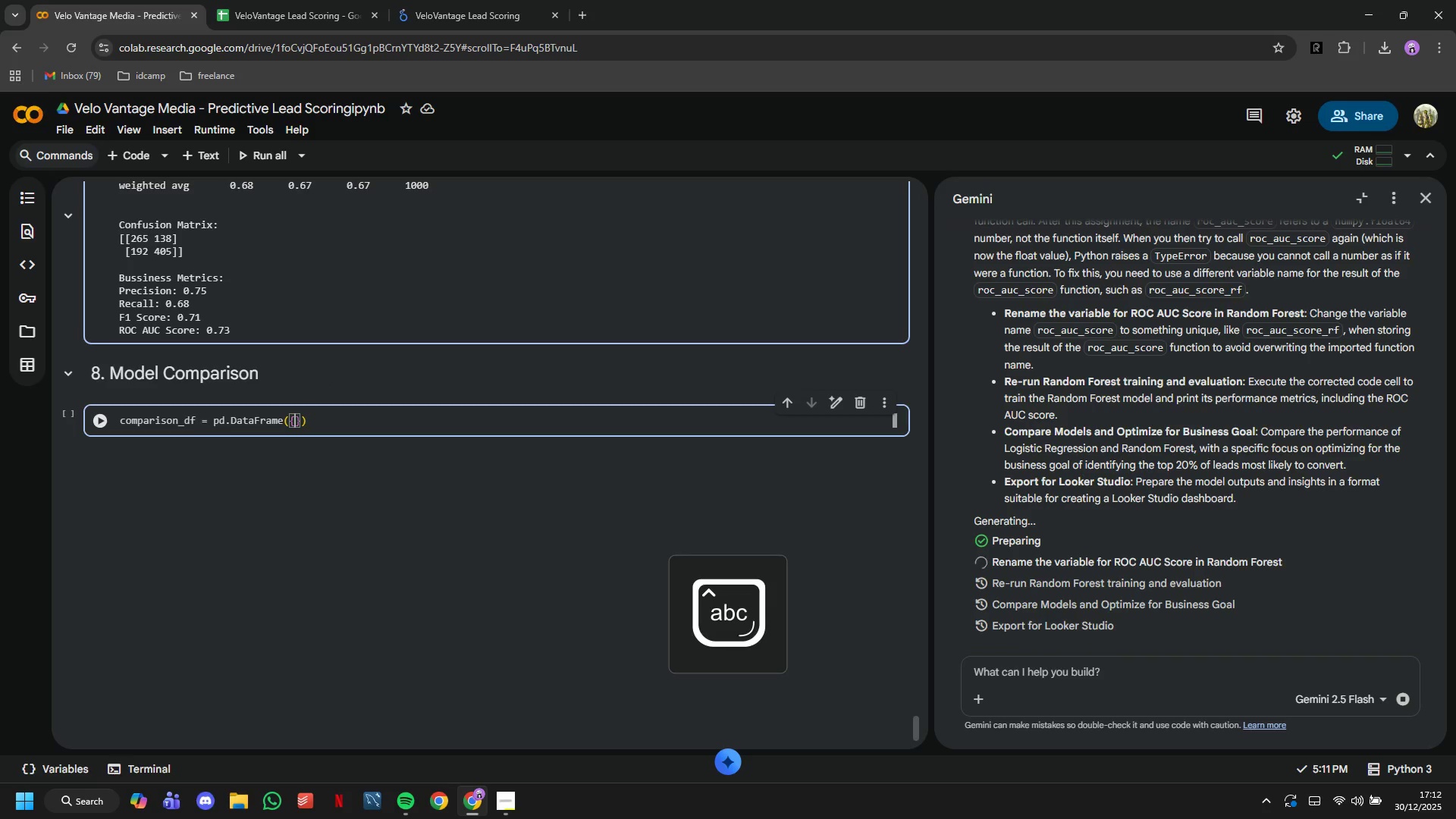 
key(Enter)
 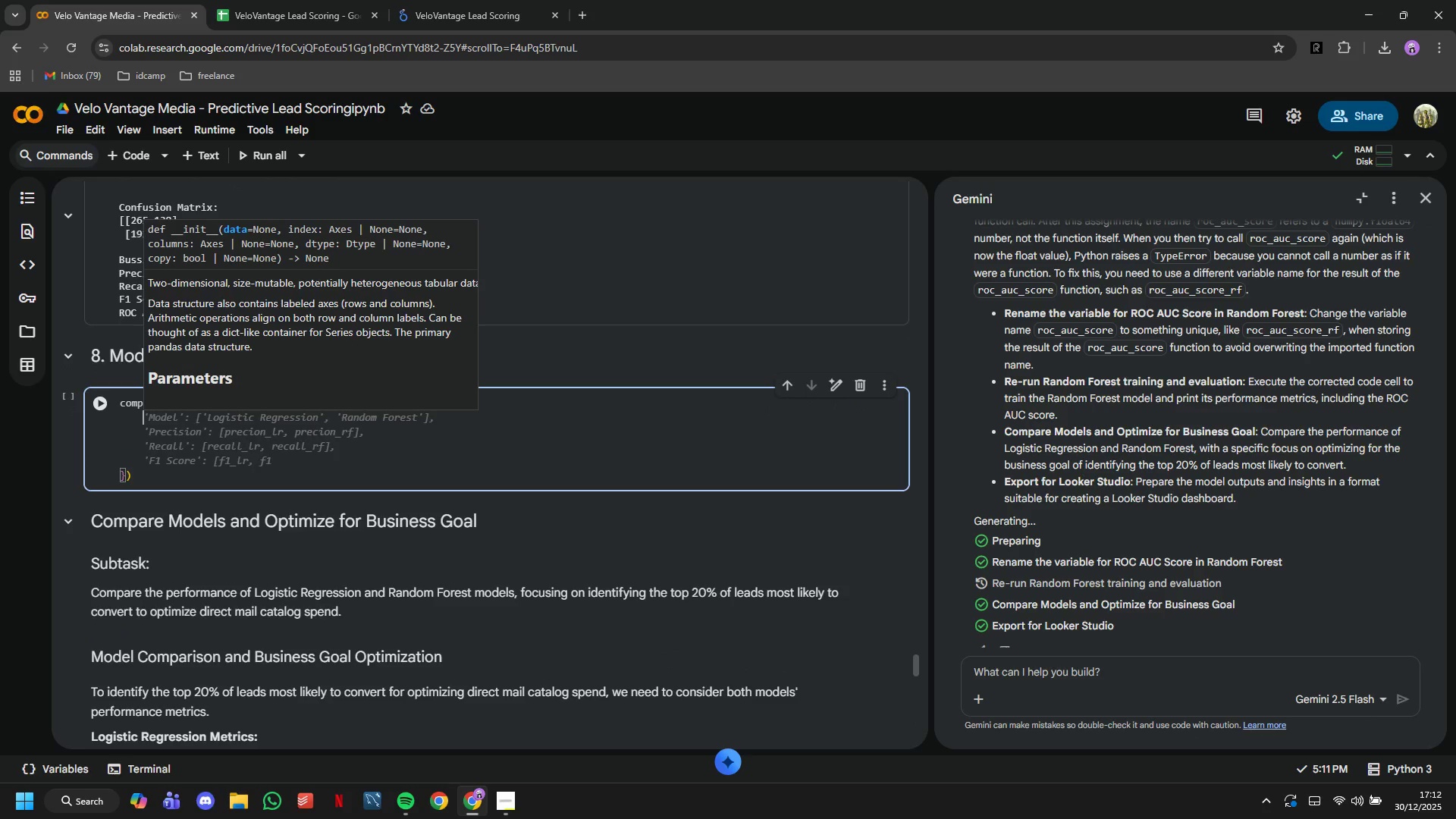 
wait(5.56)
 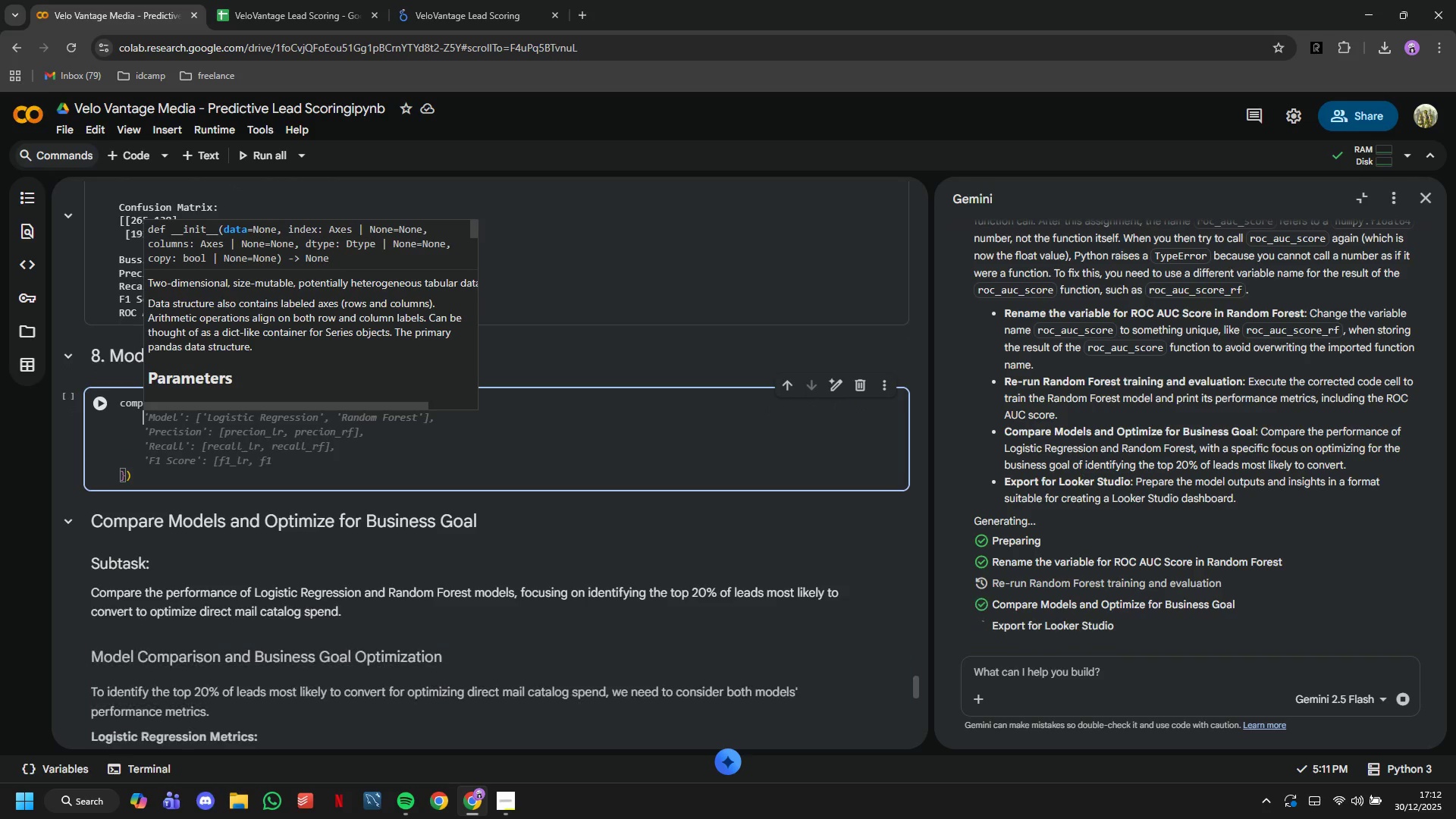 
key(Tab)
 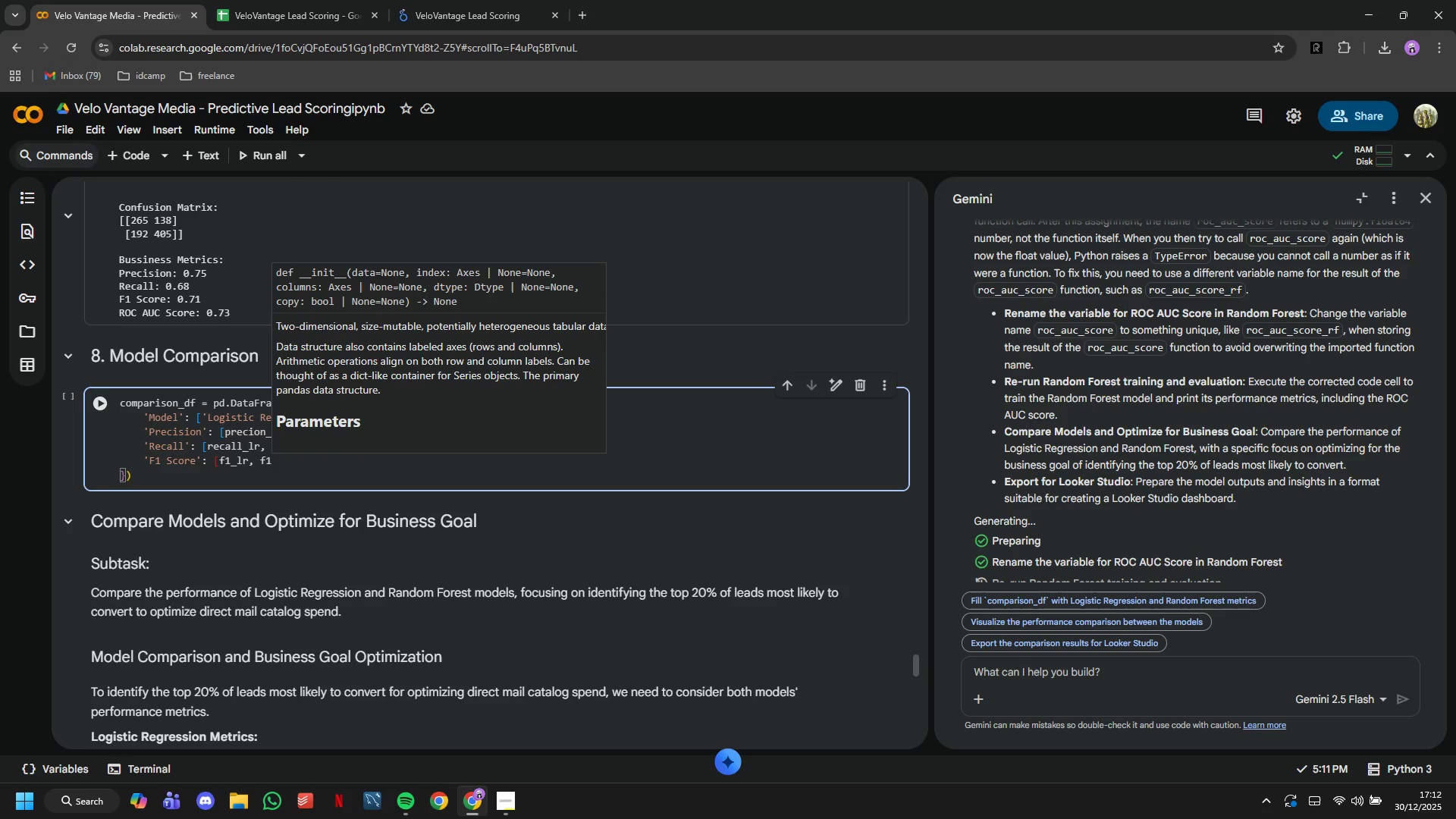 
key(BracketRight)
 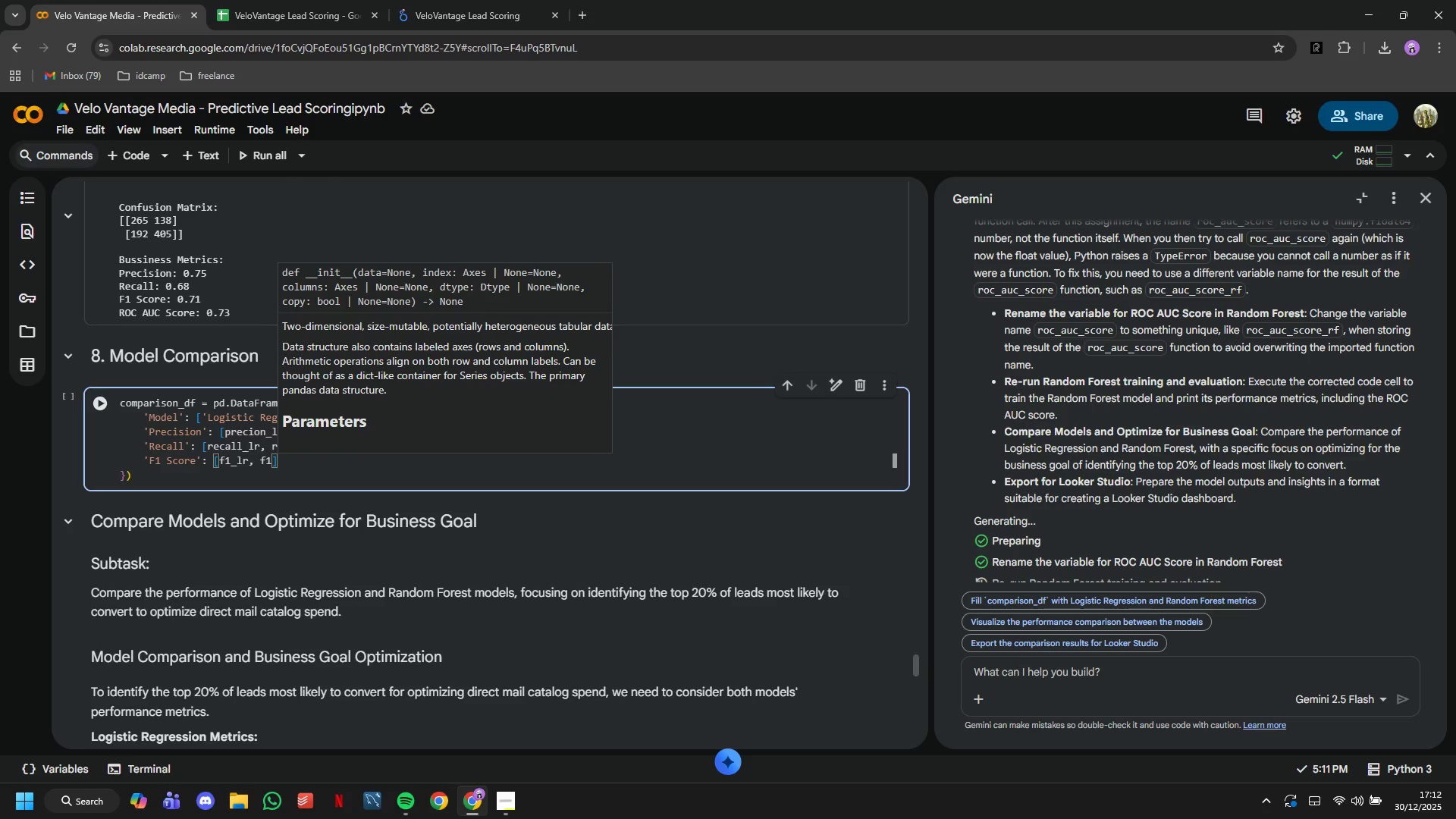 
key(Enter)
 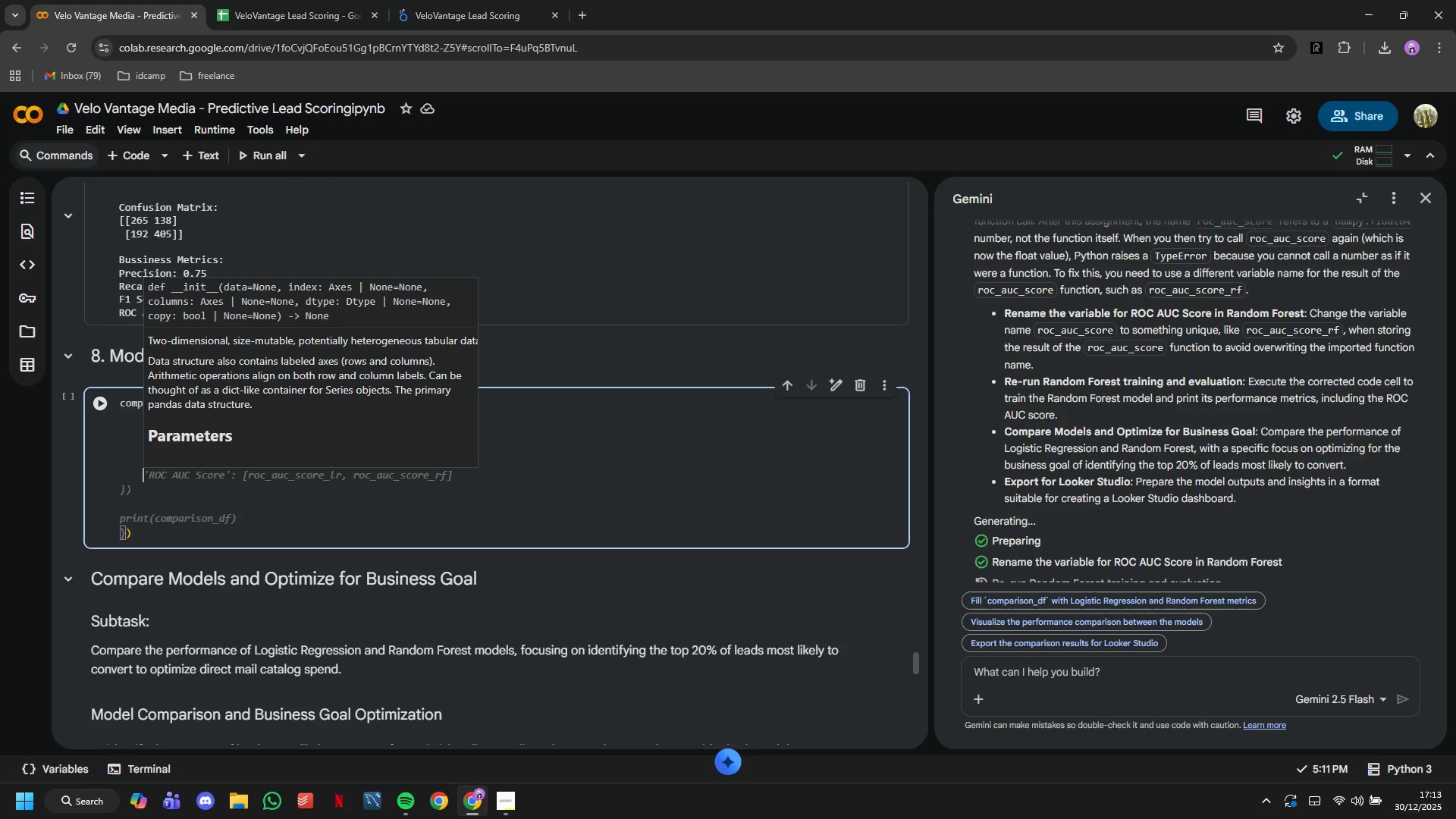 
key(Tab)
 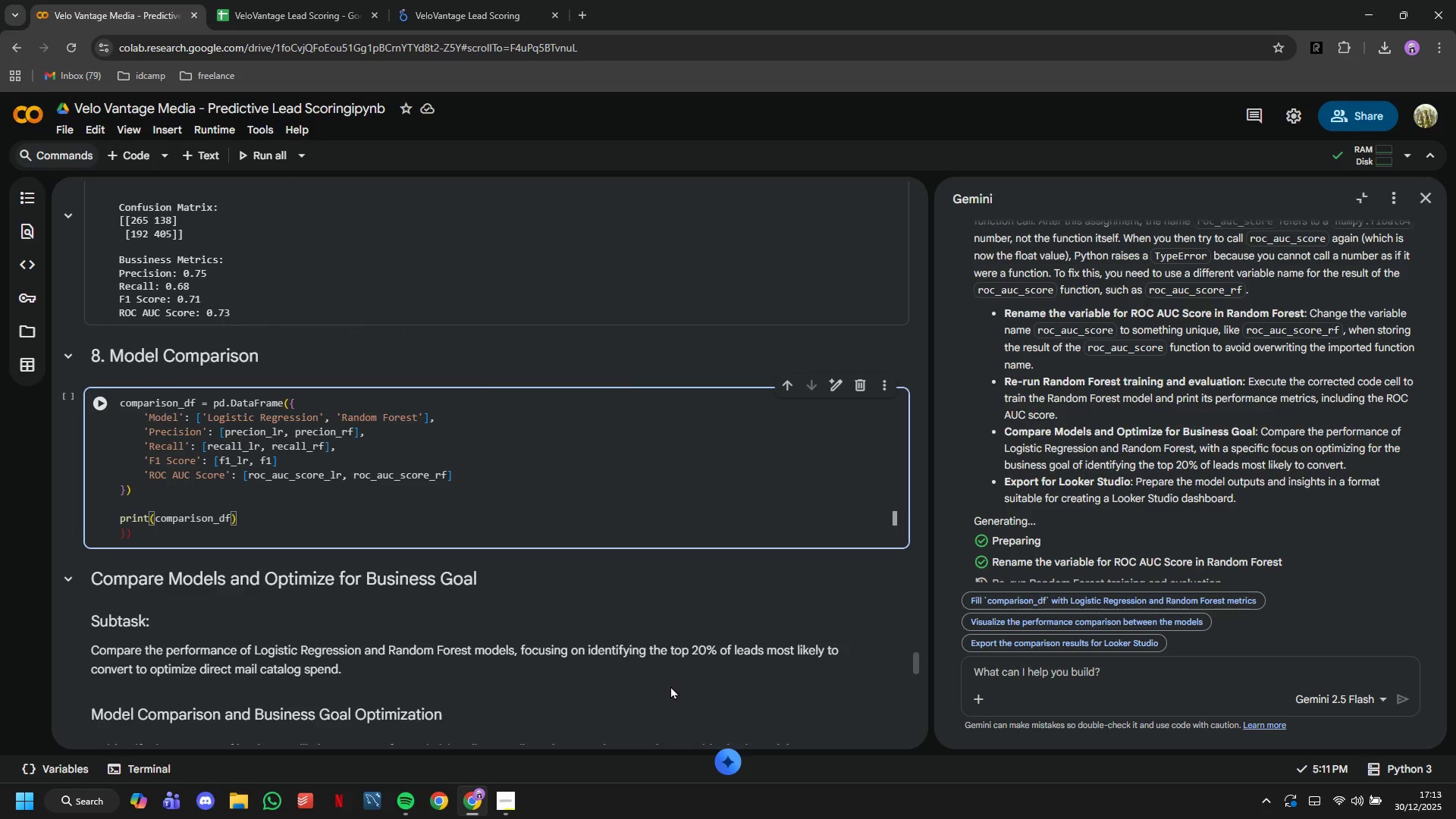 
key(ArrowDown)
 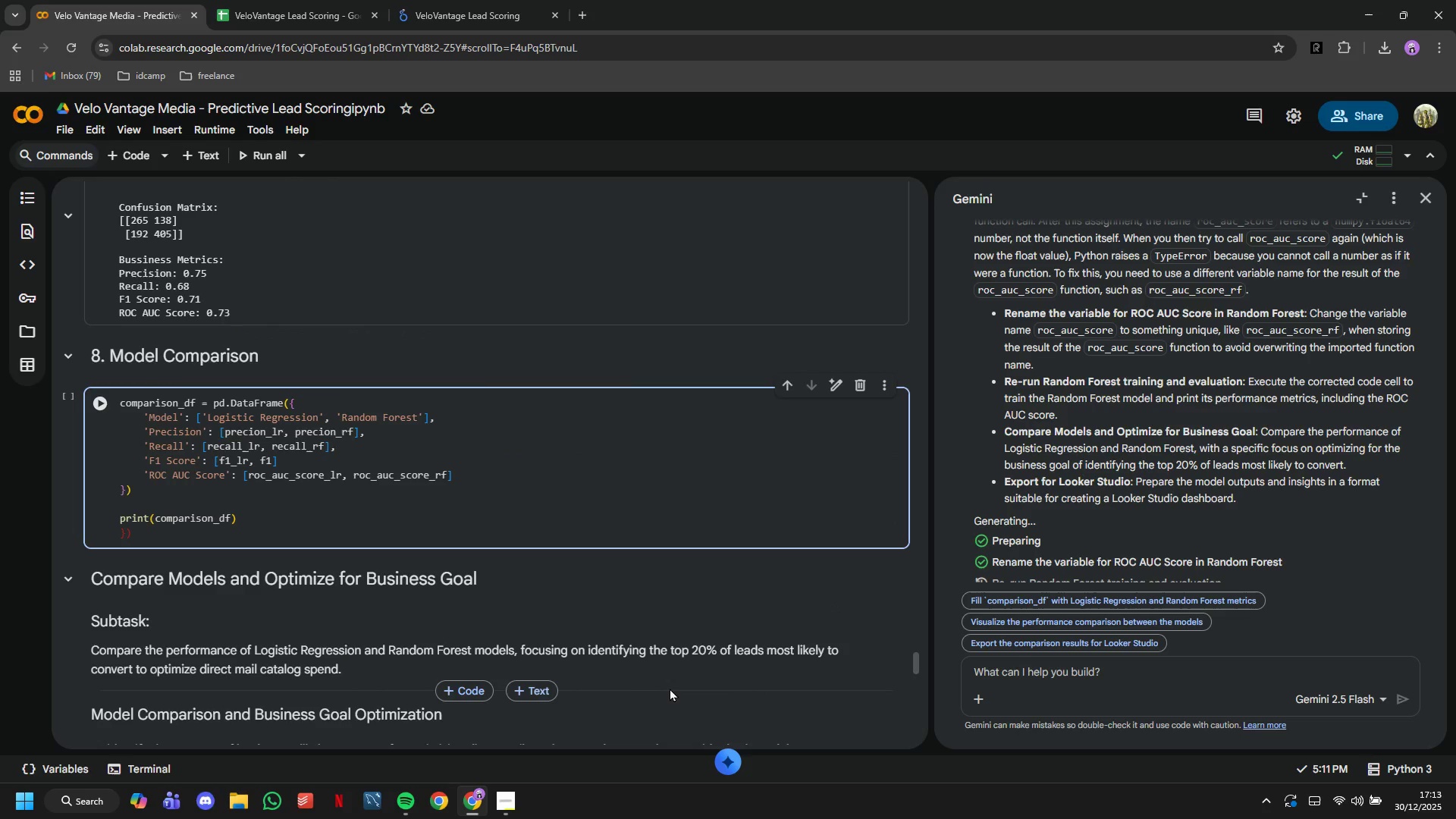 
key(Backspace)
 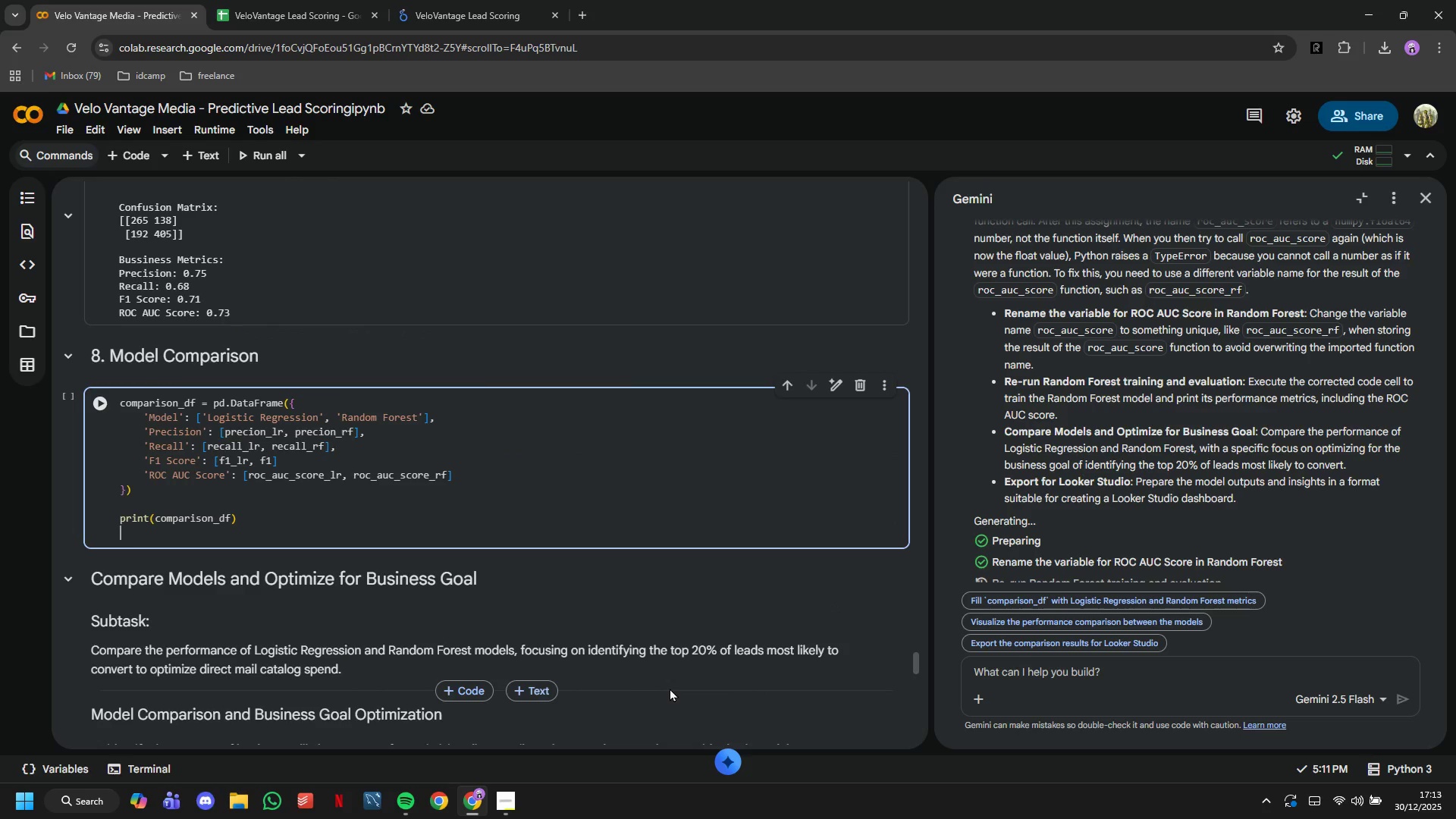 
key(Backspace)
 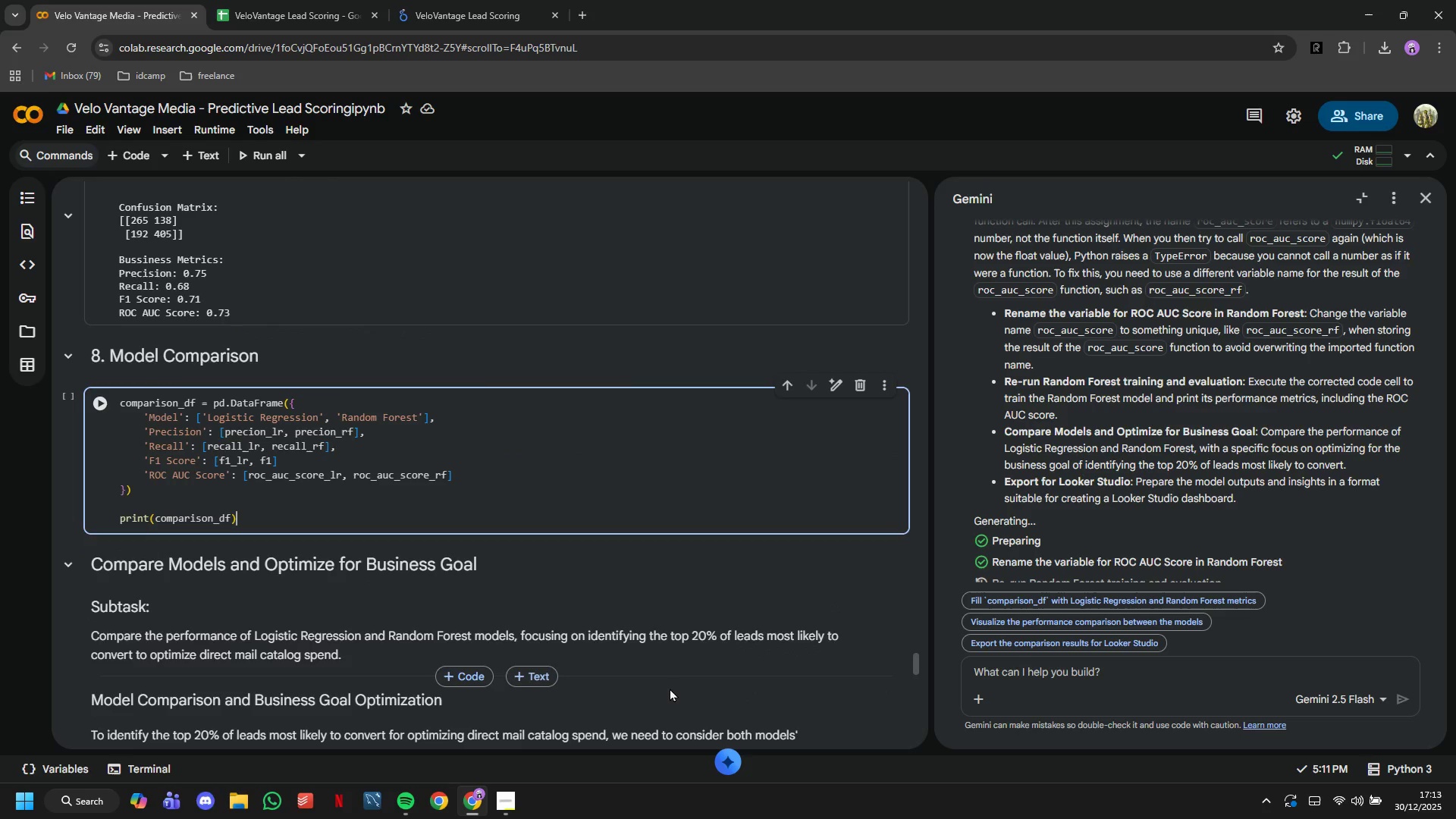 
key(Backspace)
 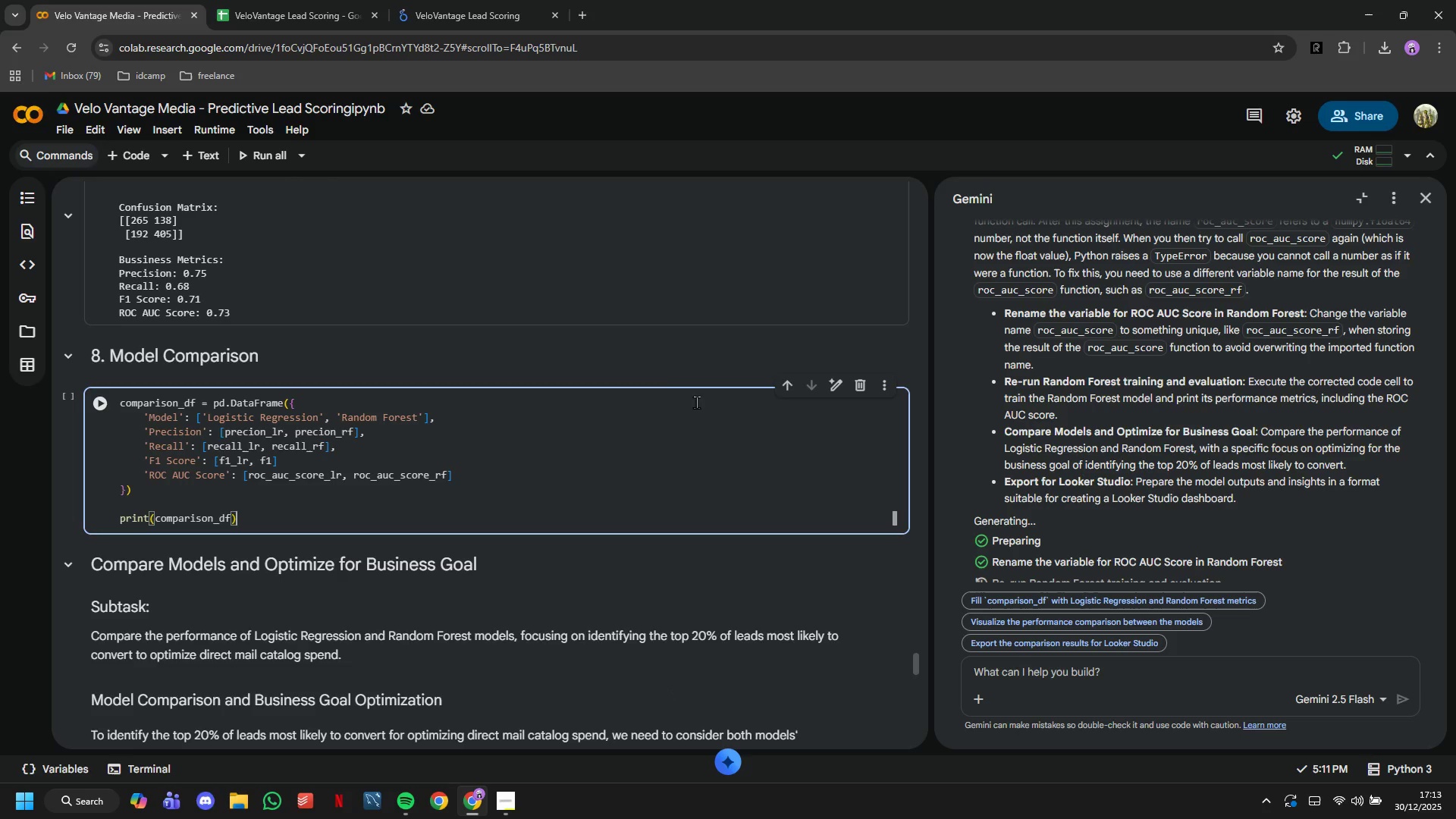 
left_click([622, 548])
 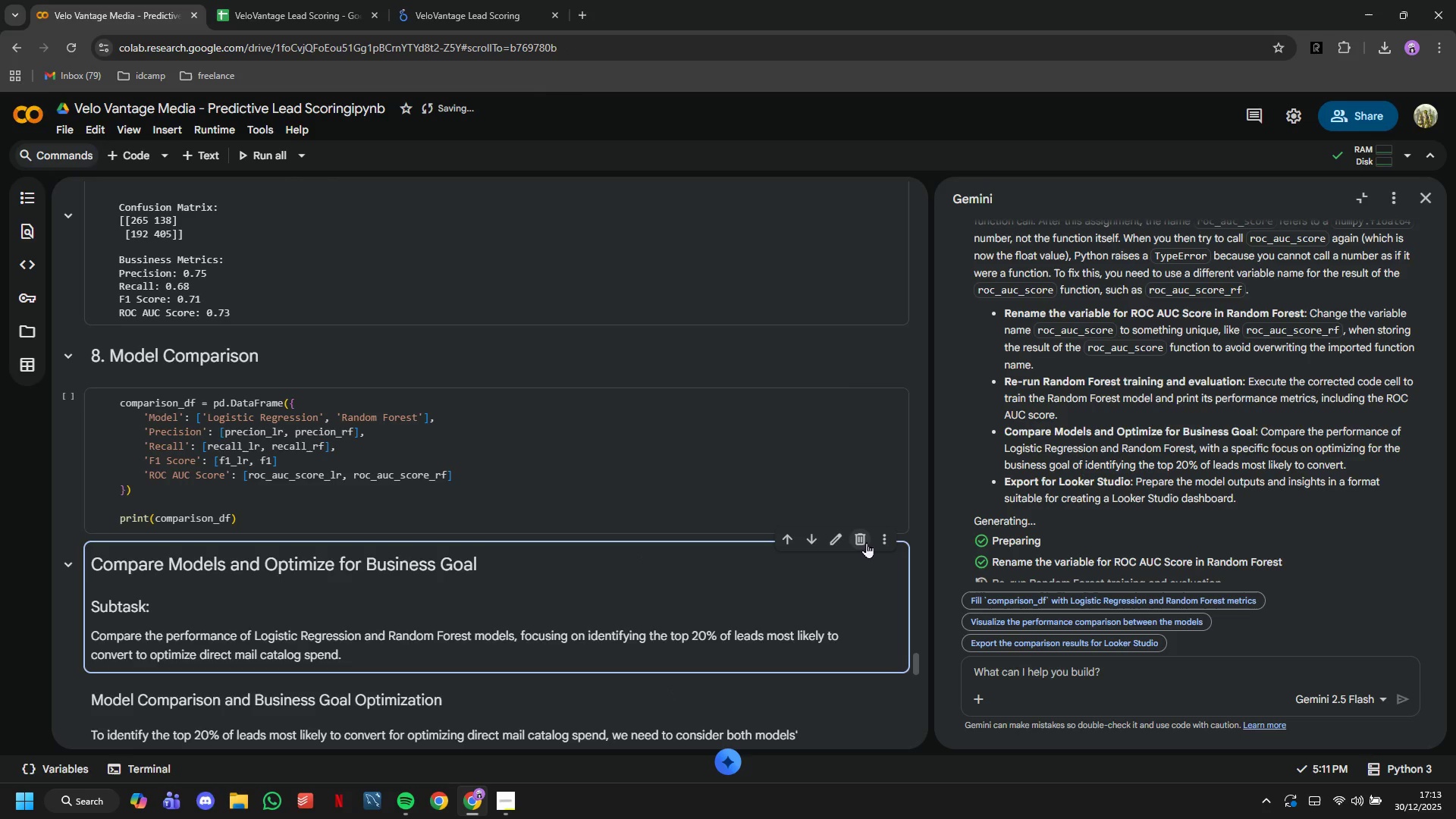 
left_click([866, 542])
 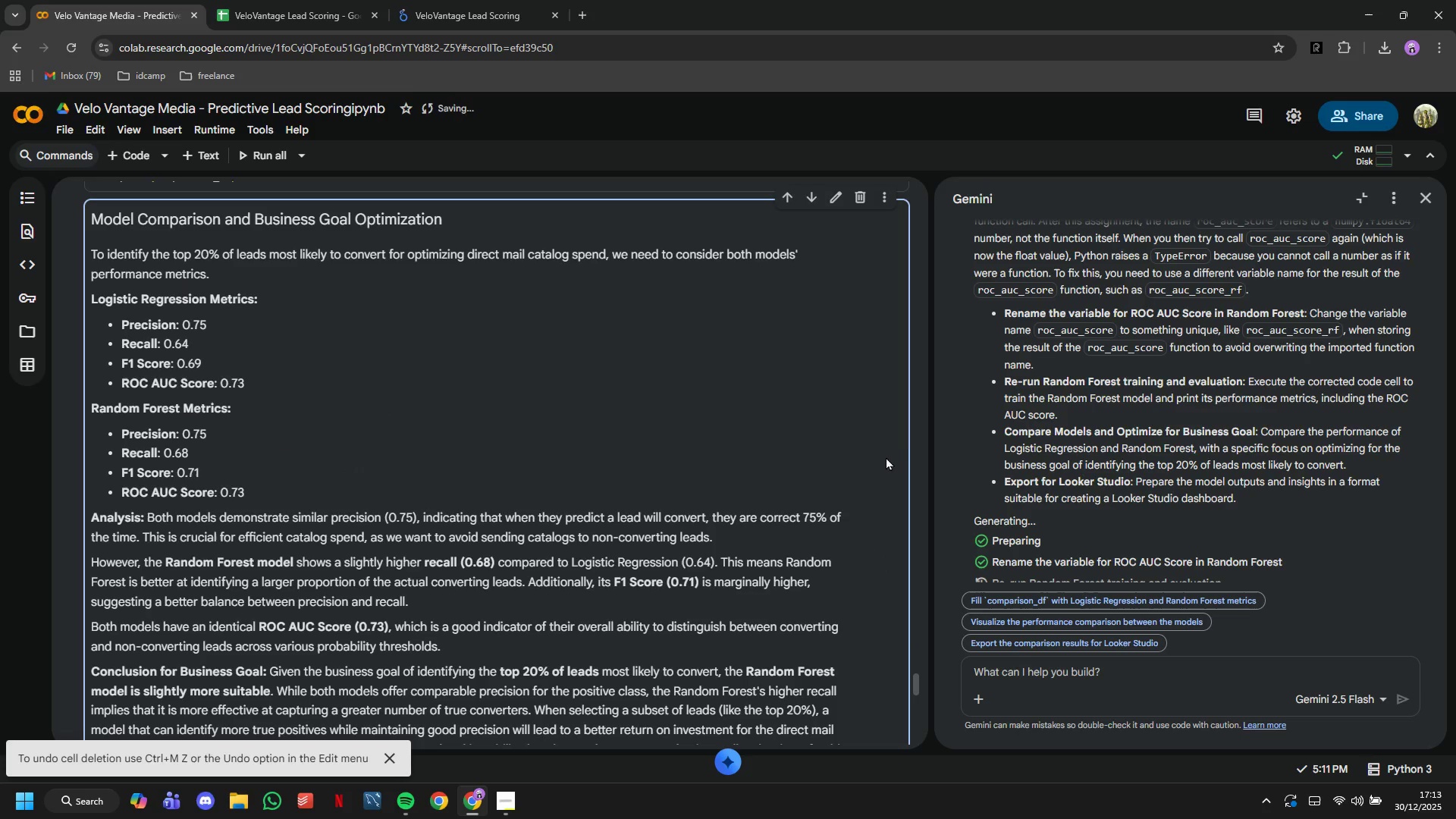 
scroll: coordinate [883, 452], scroll_direction: down, amount: 3.0
 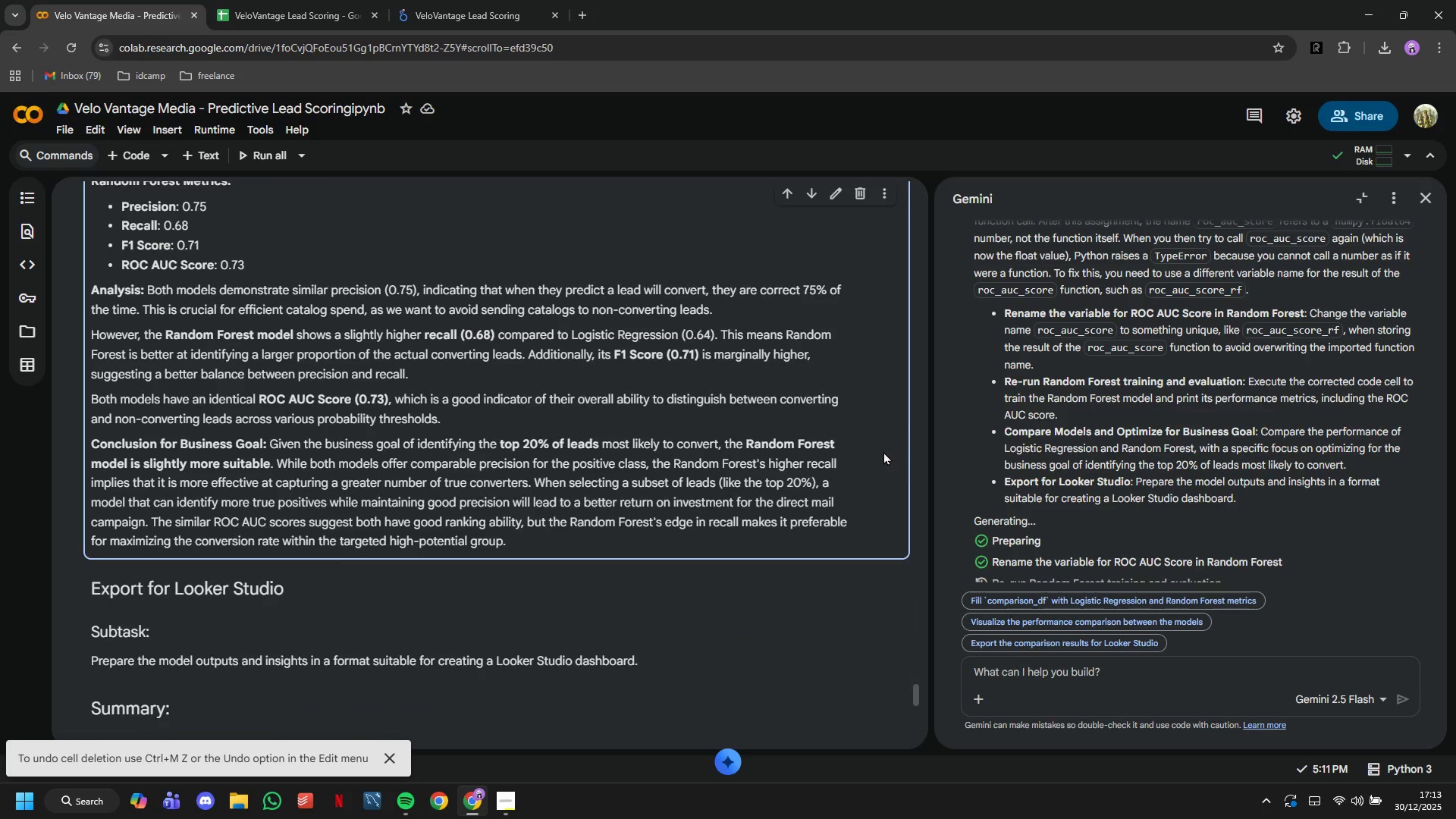 
scroll: coordinate [883, 451], scroll_direction: up, amount: 3.0
 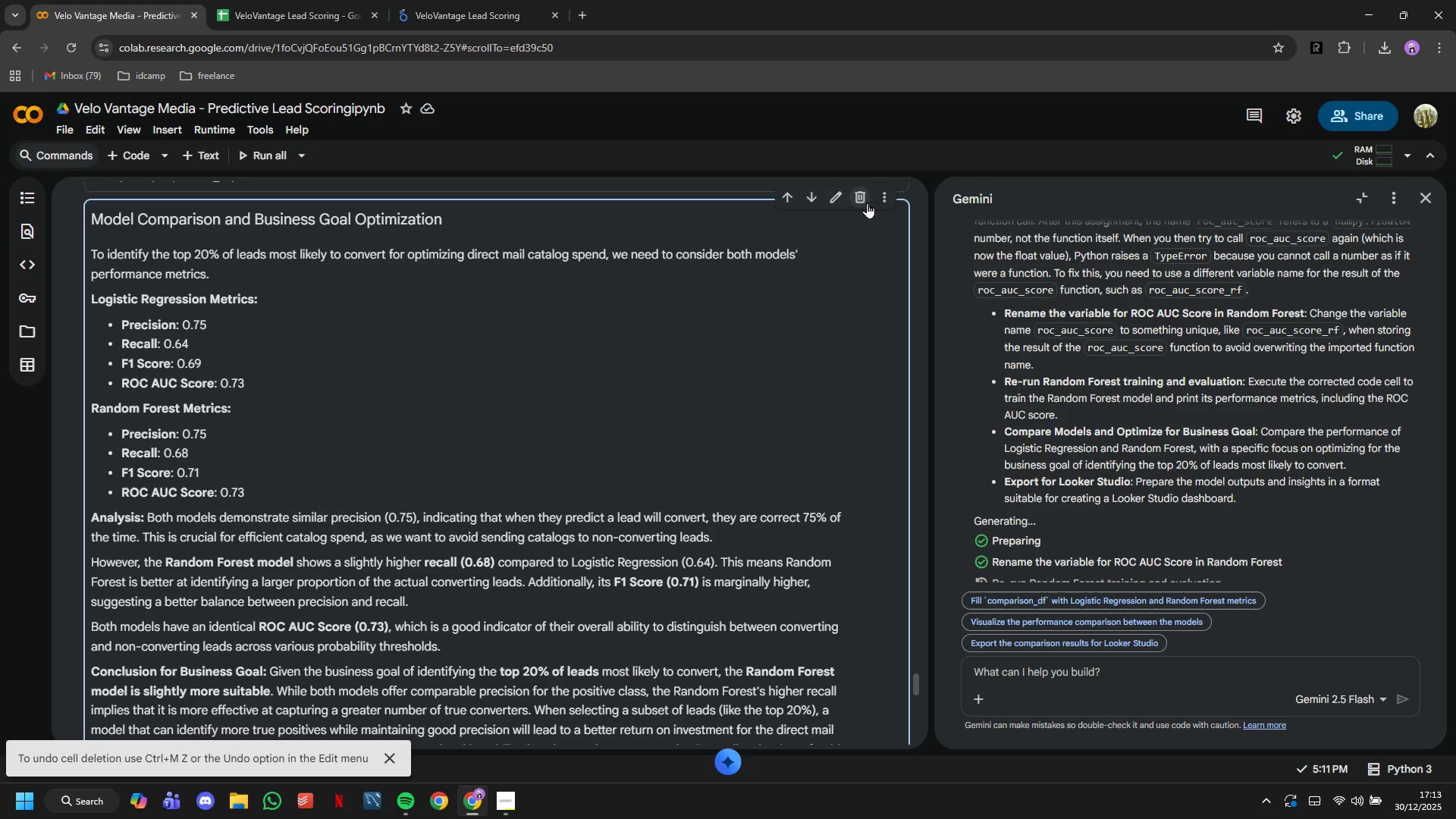 
scroll: coordinate [875, 282], scroll_direction: down, amount: 3.0
 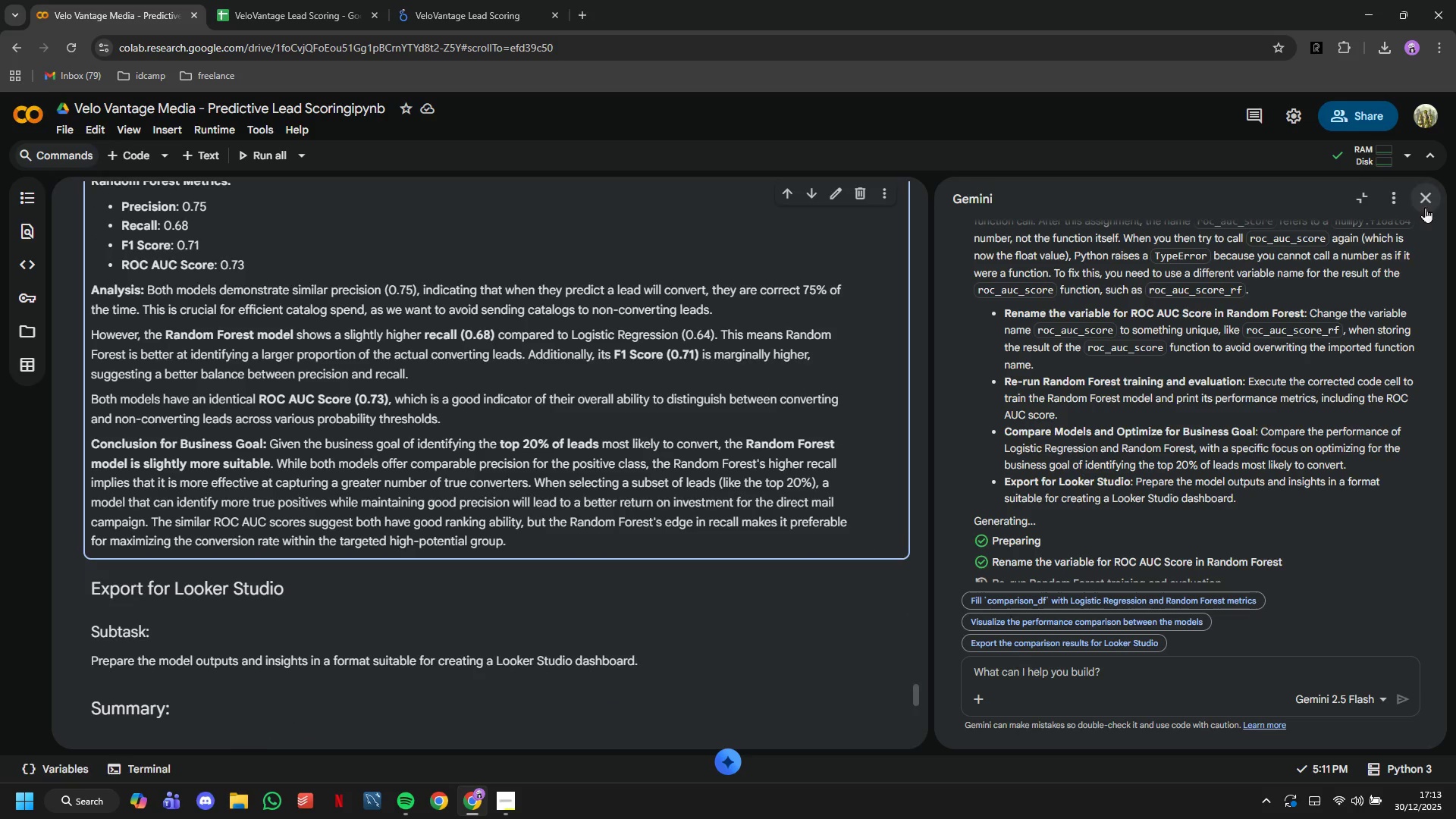 
left_click([1426, 197])
 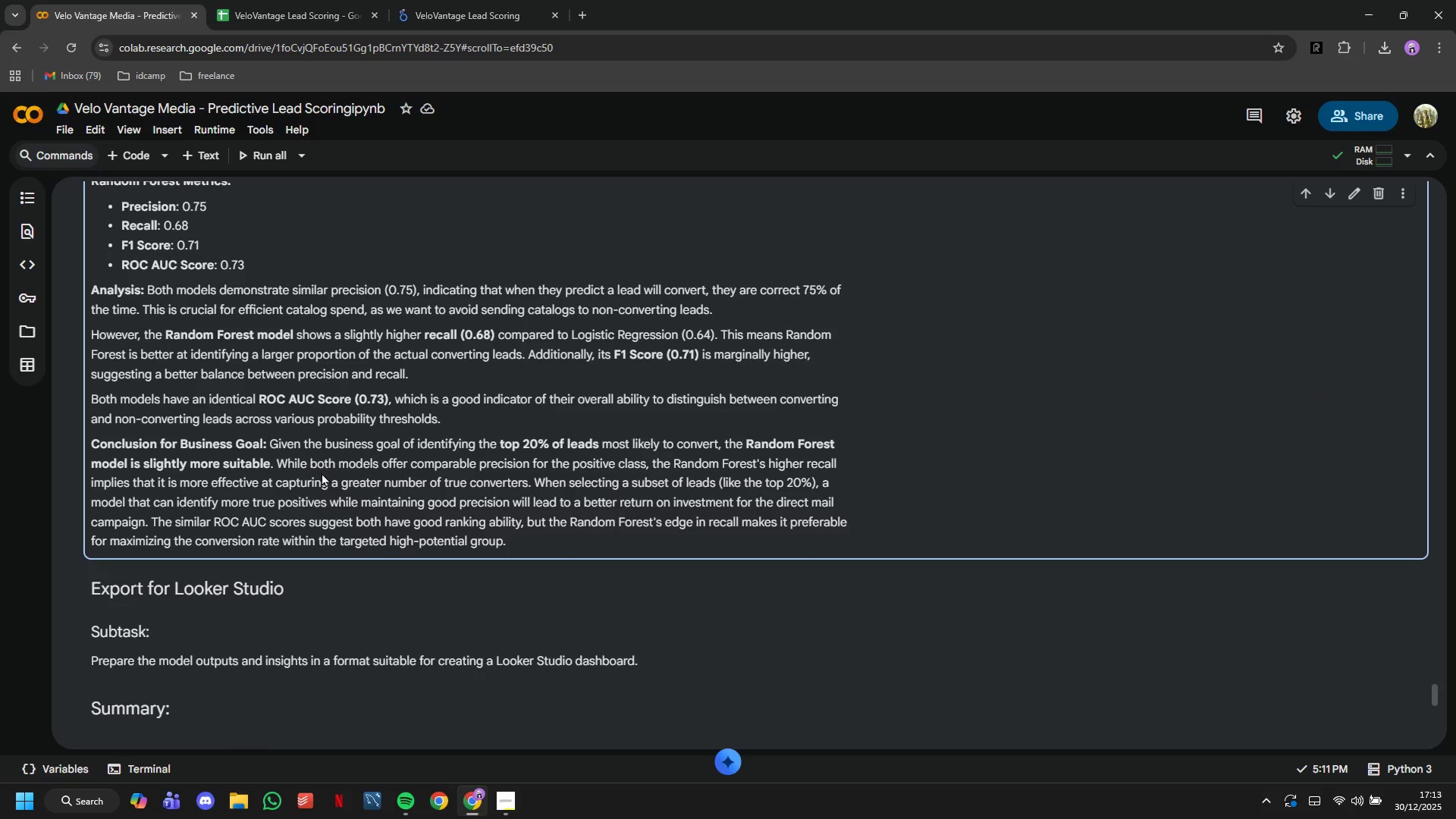 
scroll: coordinate [358, 485], scroll_direction: down, amount: 4.0
 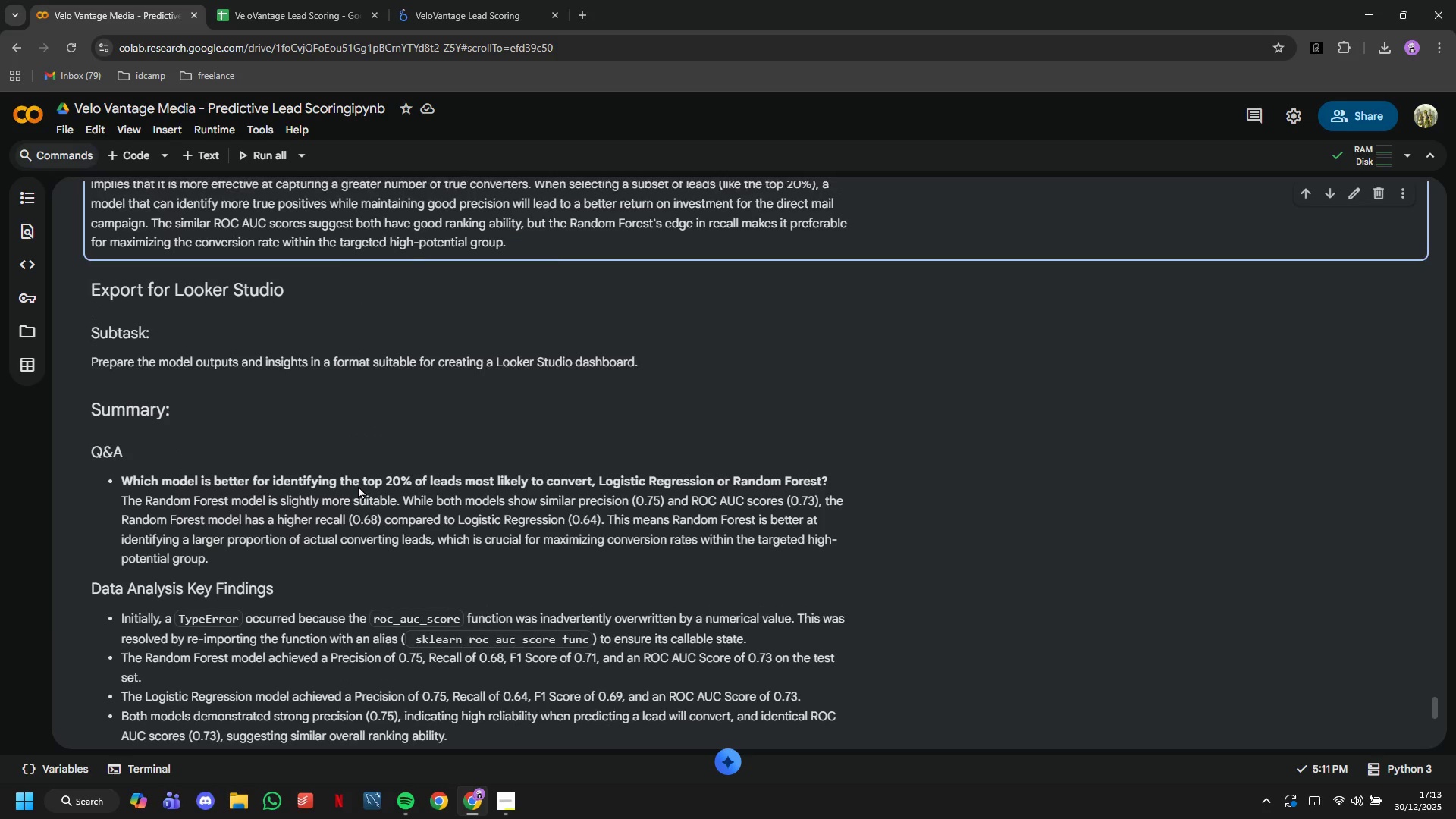 
scroll: coordinate [358, 485], scroll_direction: up, amount: 6.0
 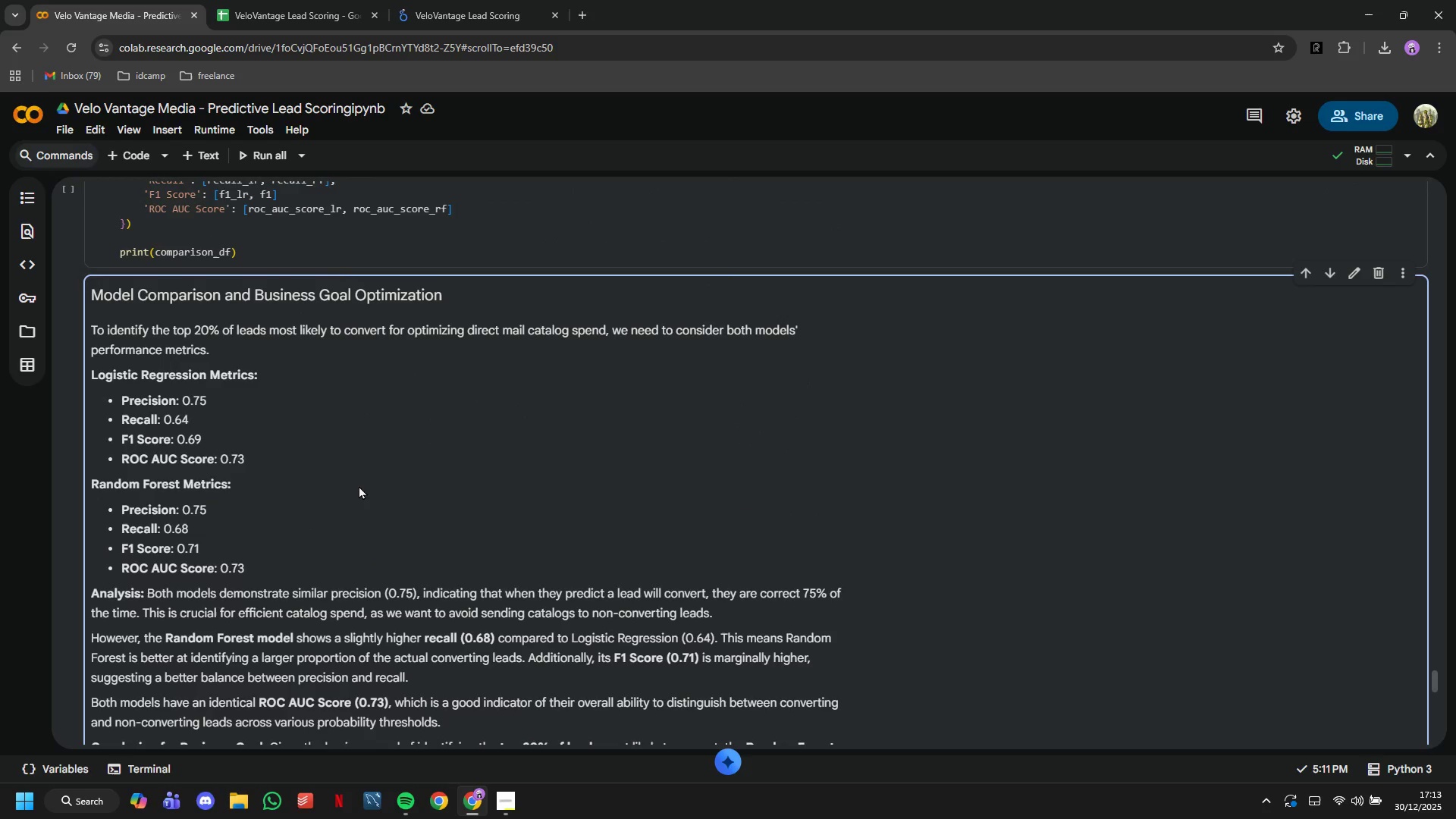 
left_click([348, 457])
 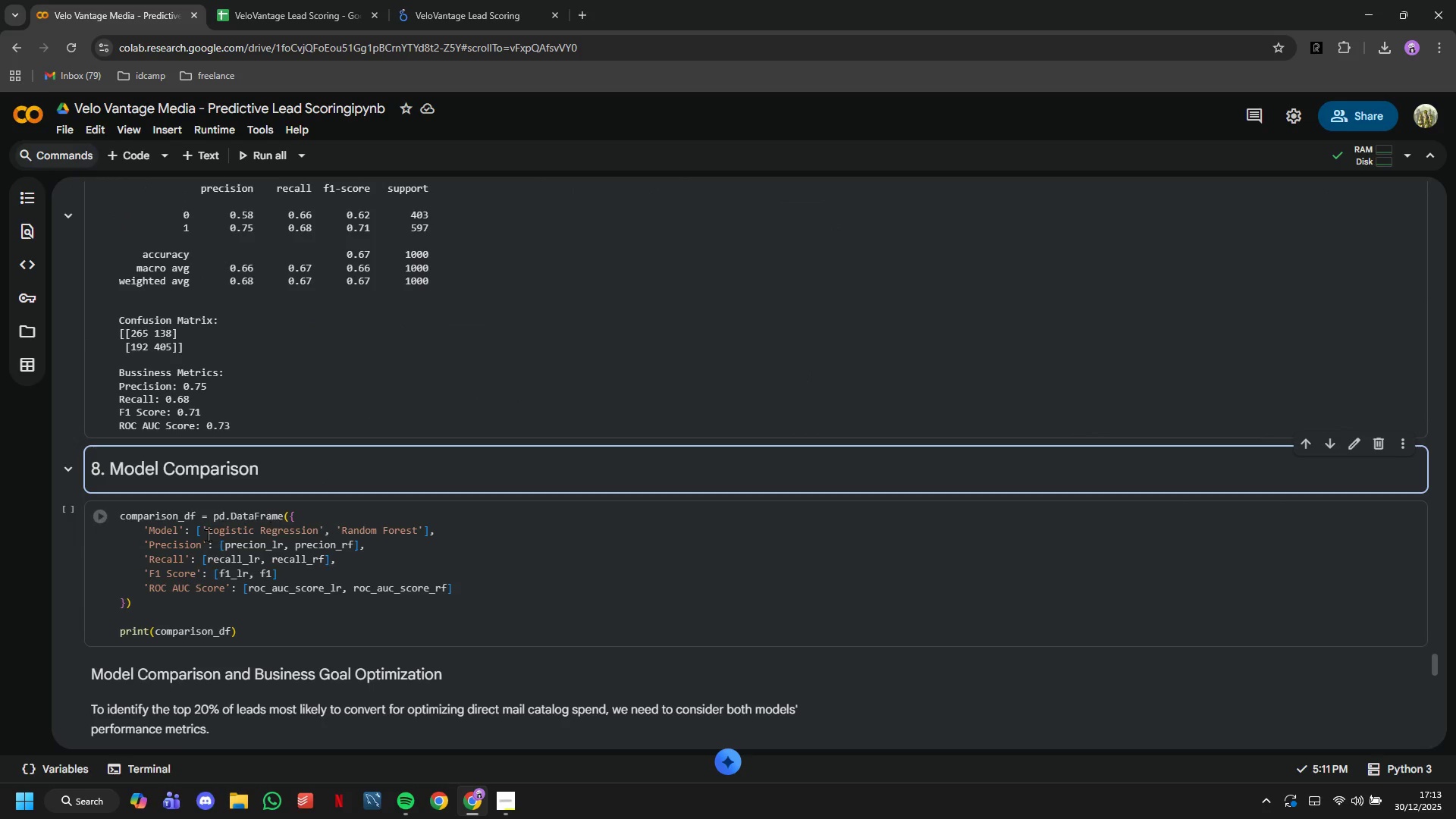 
scroll: coordinate [359, 485], scroll_direction: up, amount: 5.0
 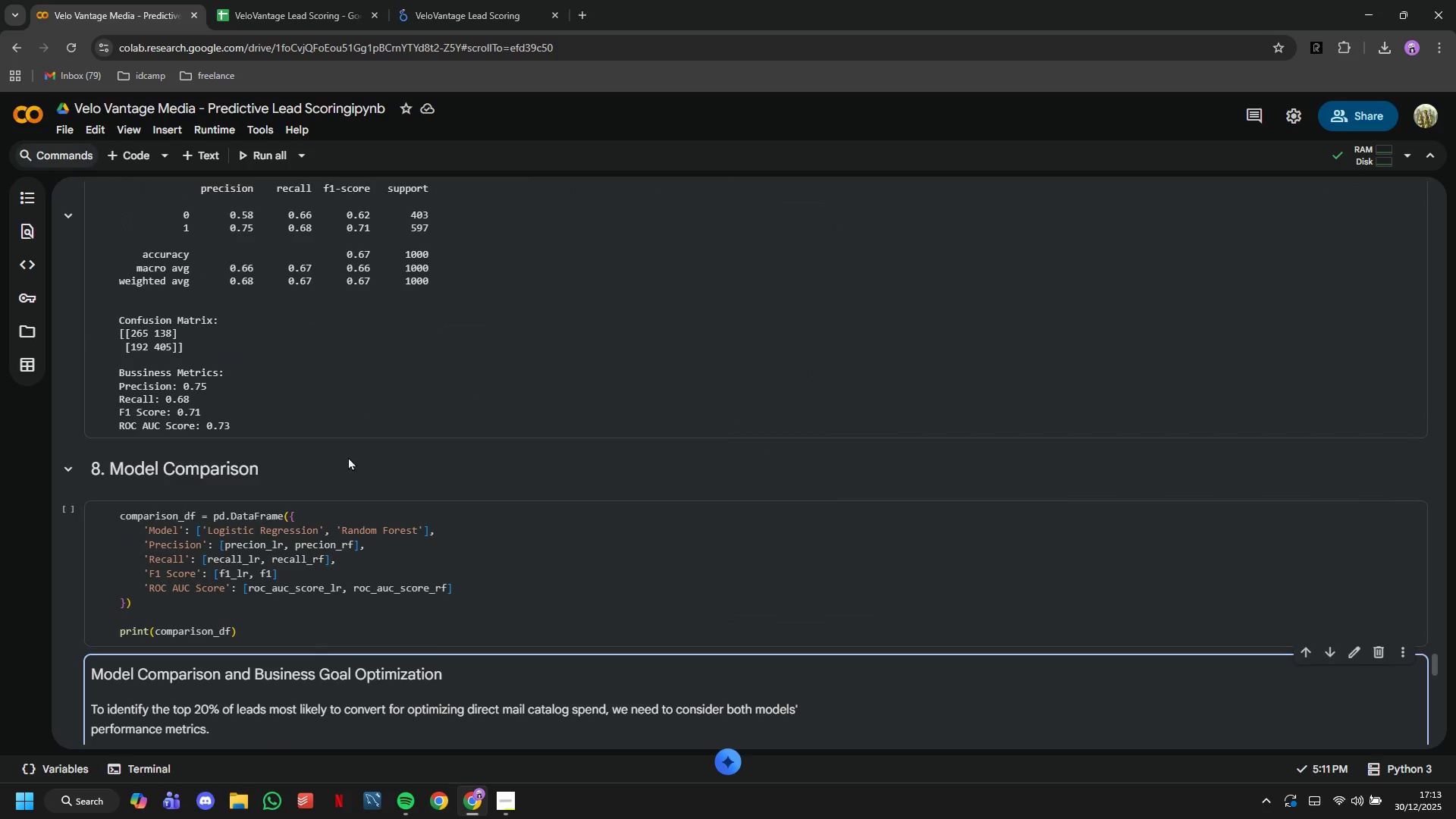 
left_click([206, 538])
 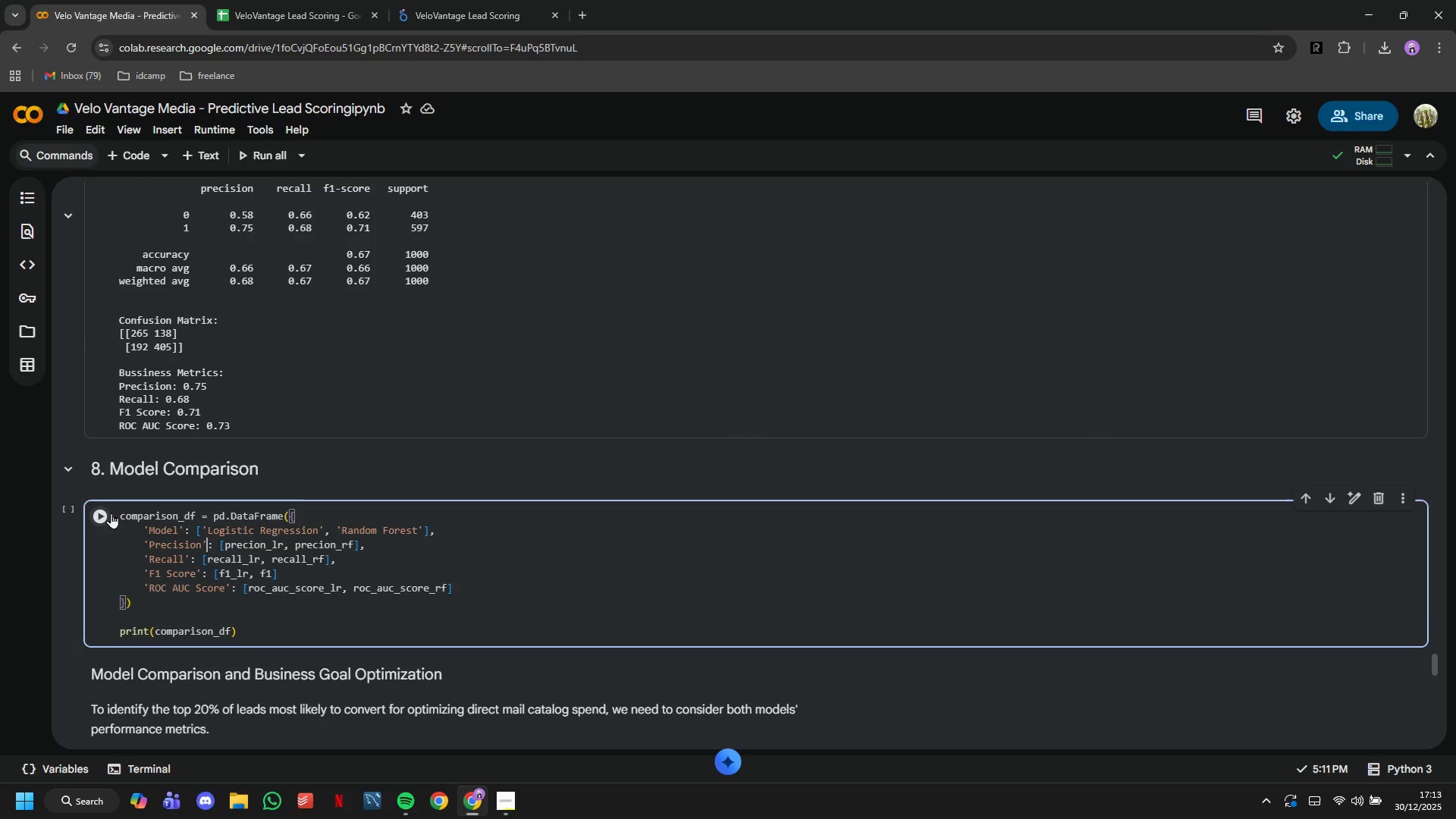 
left_click([105, 510])
 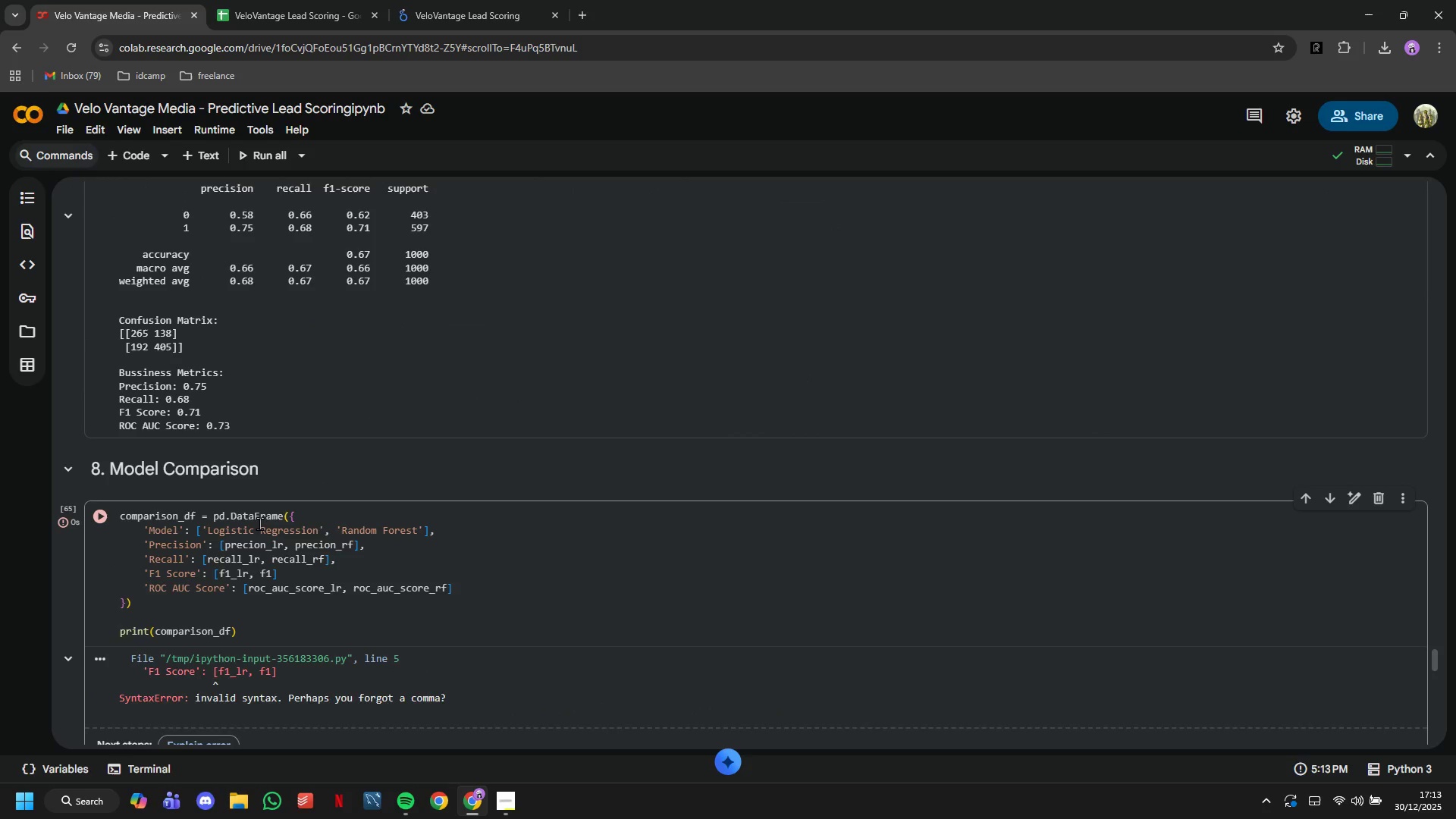 
scroll: coordinate [259, 523], scroll_direction: down, amount: 1.0
 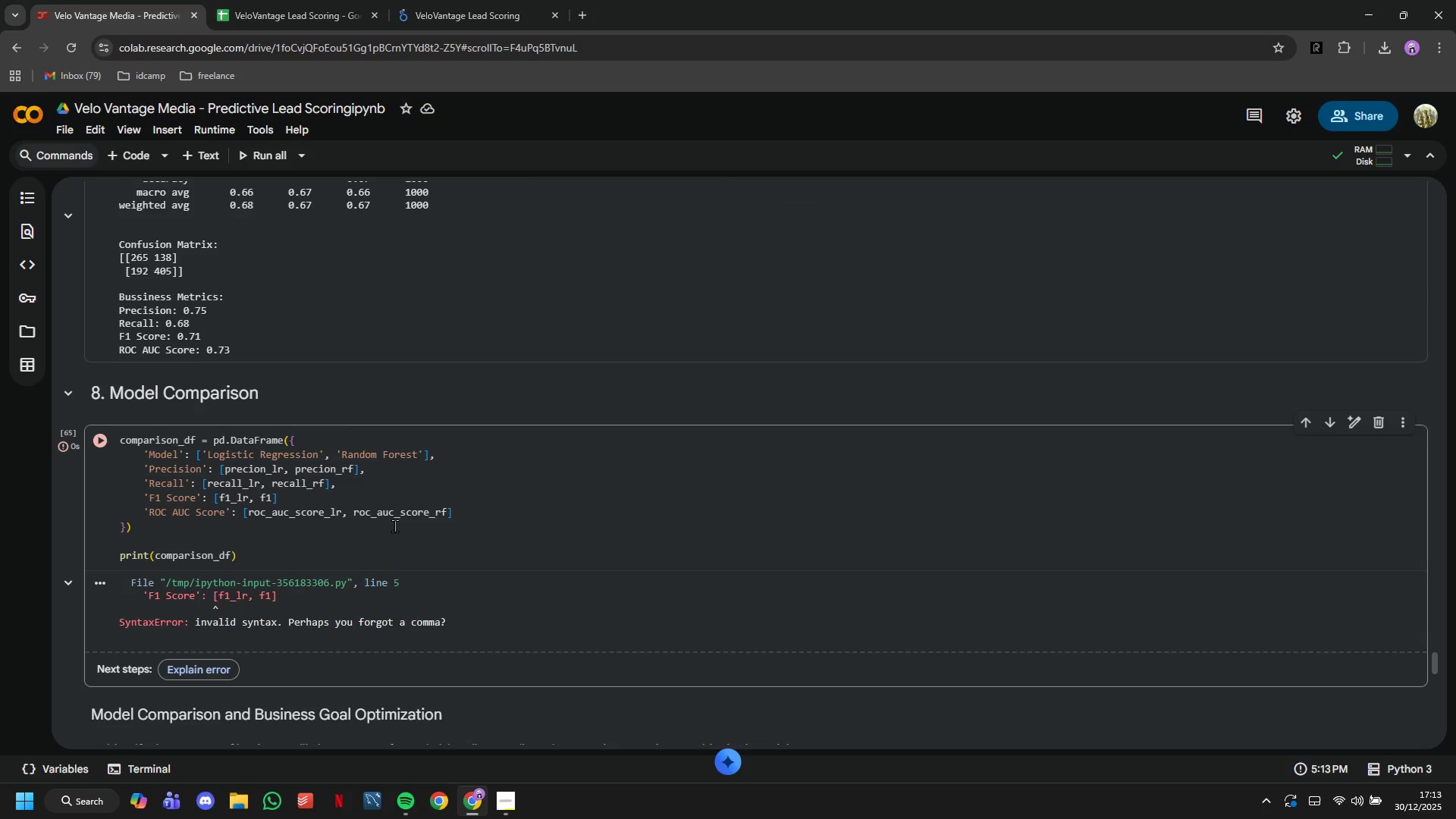 
left_click([378, 497])
 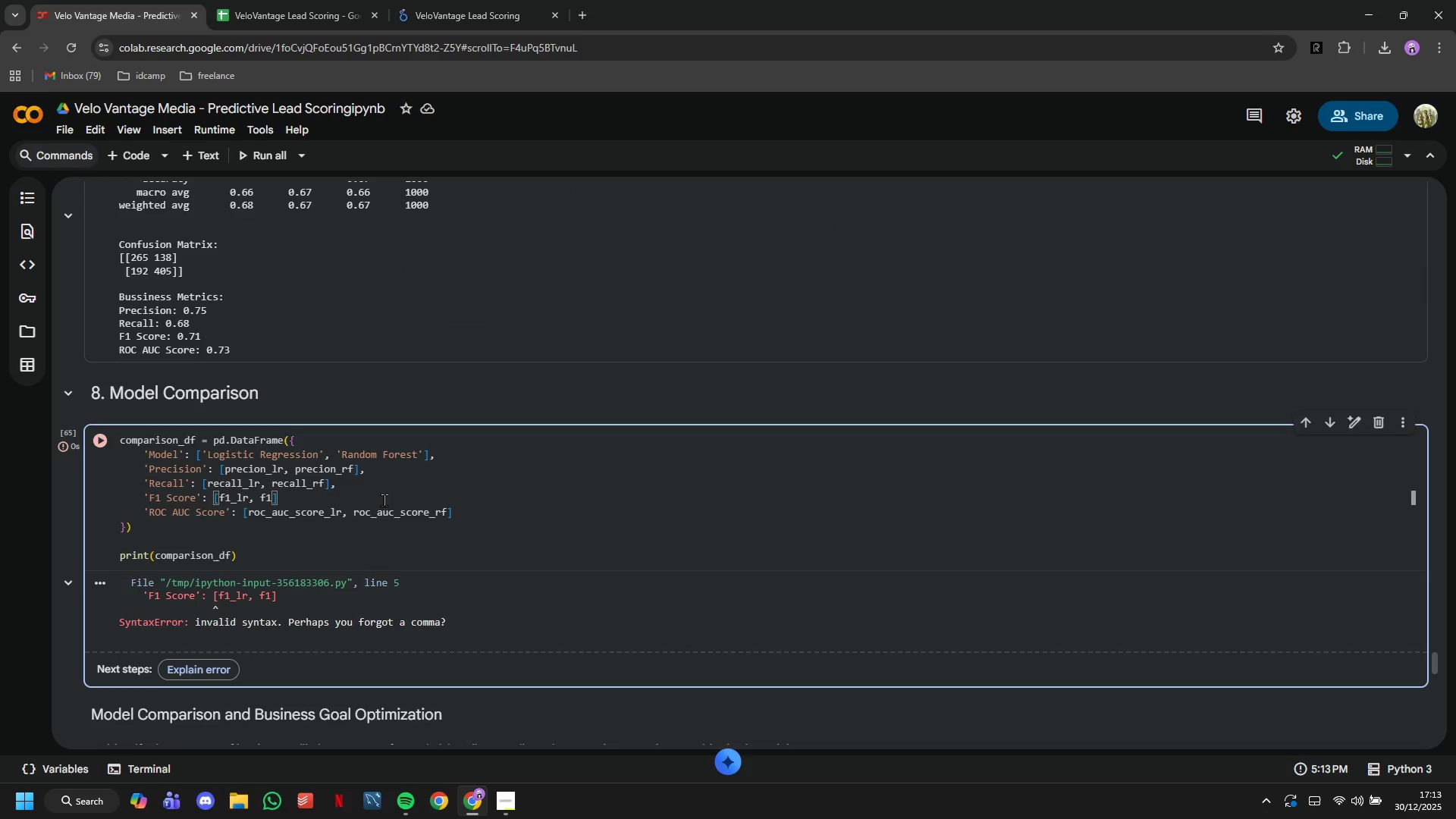 
key(ArrowLeft)
 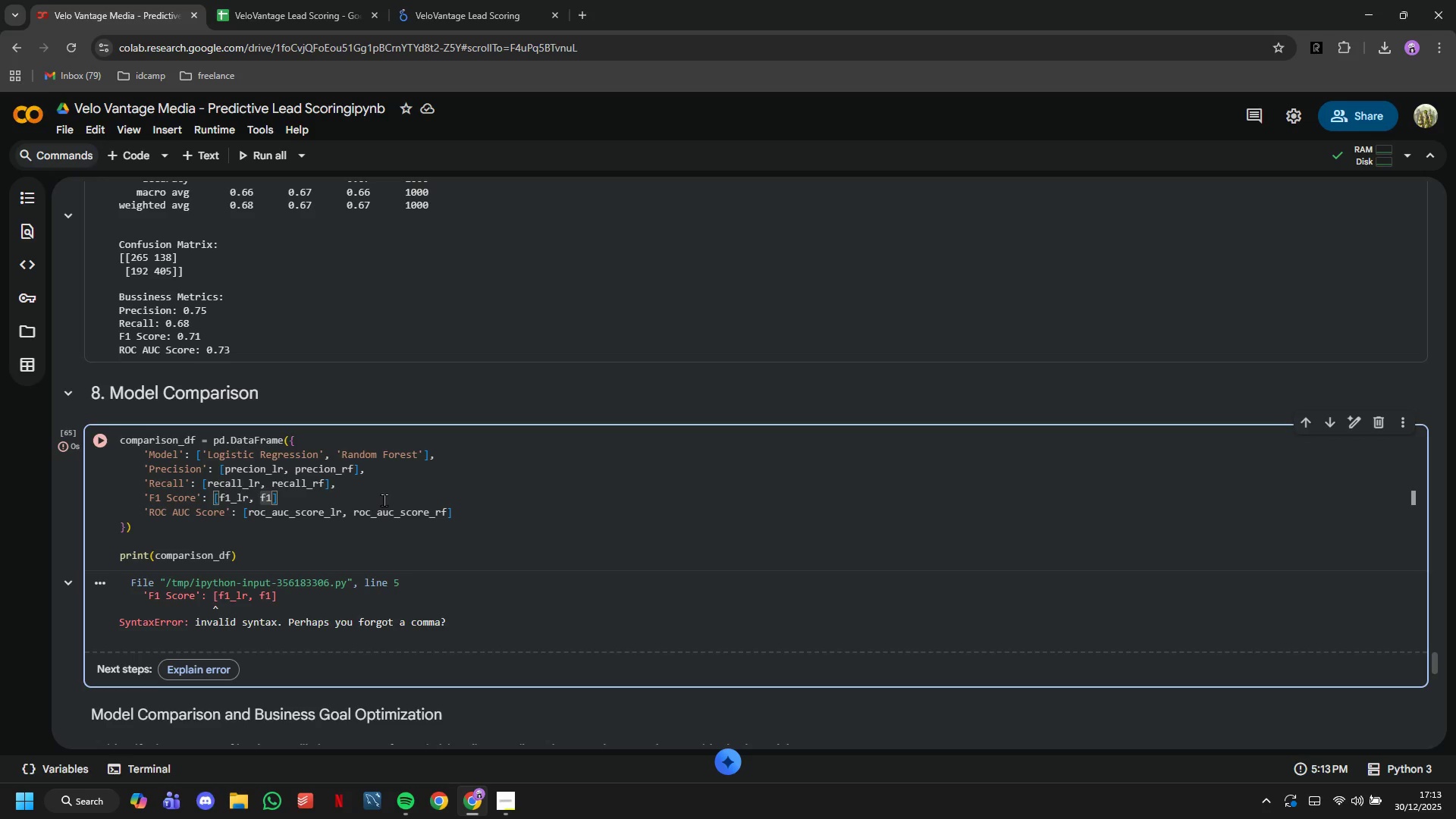 
type(_rf)
 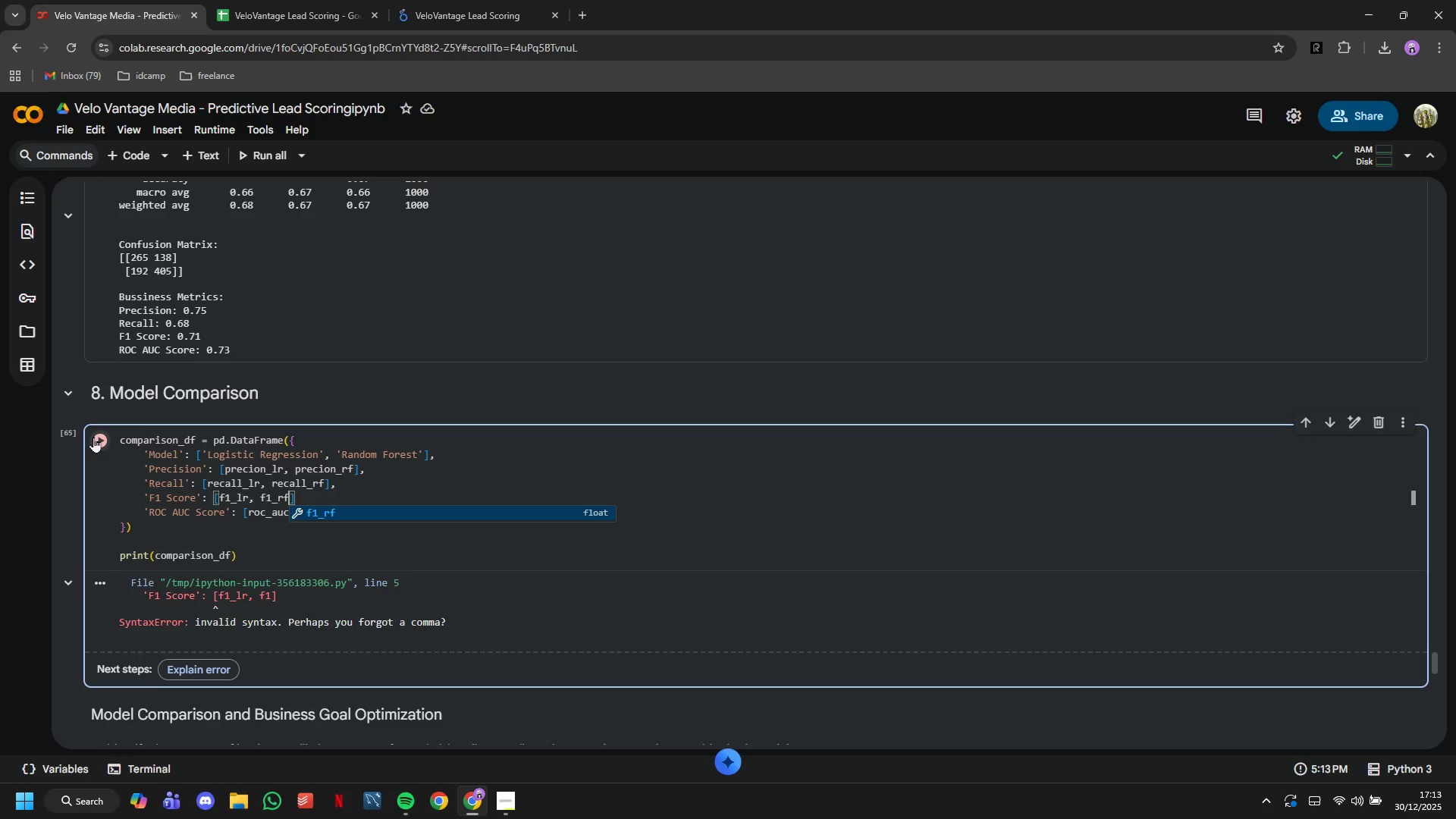 
left_click([378, 499])
 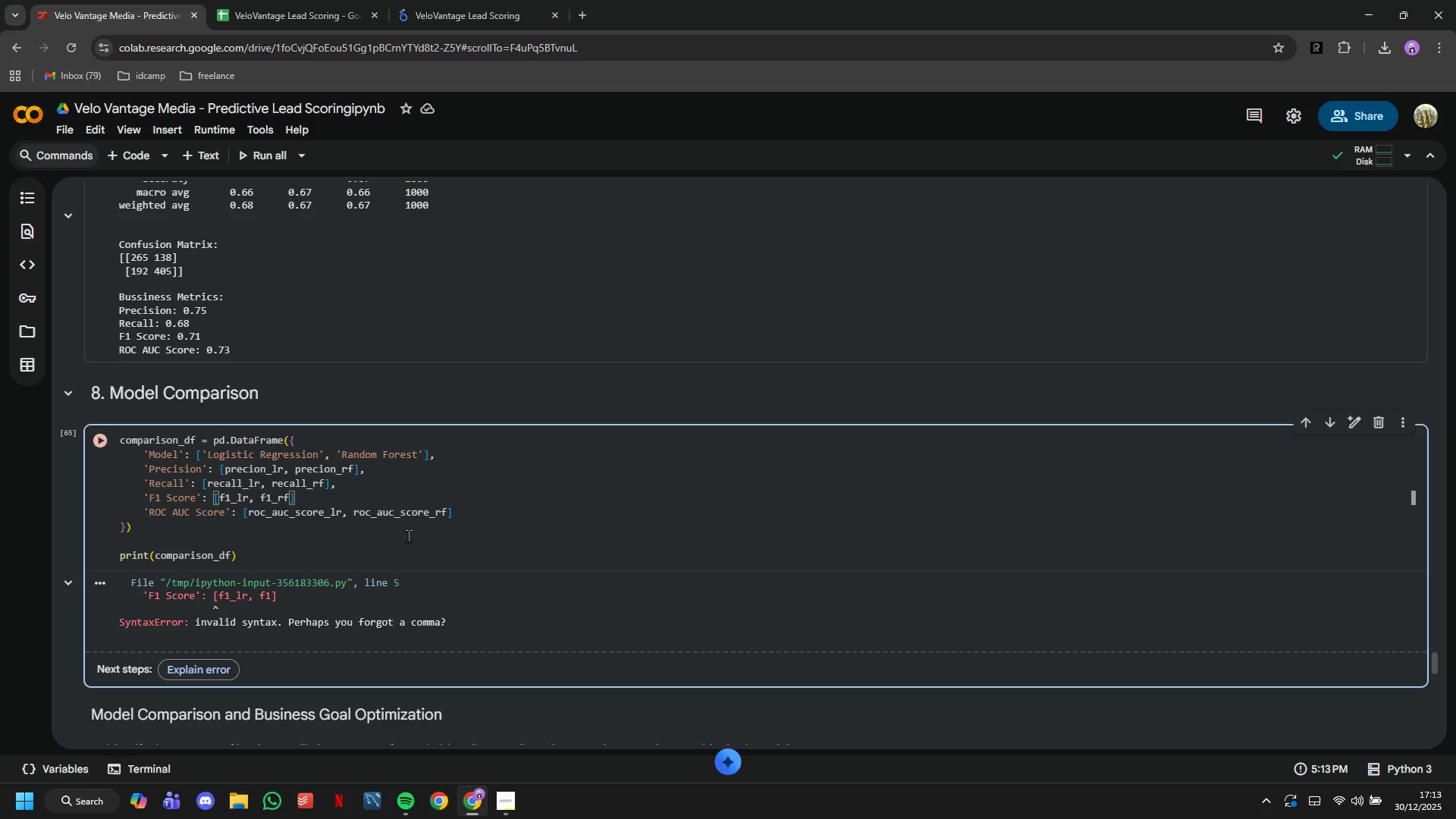 
key(Comma)
 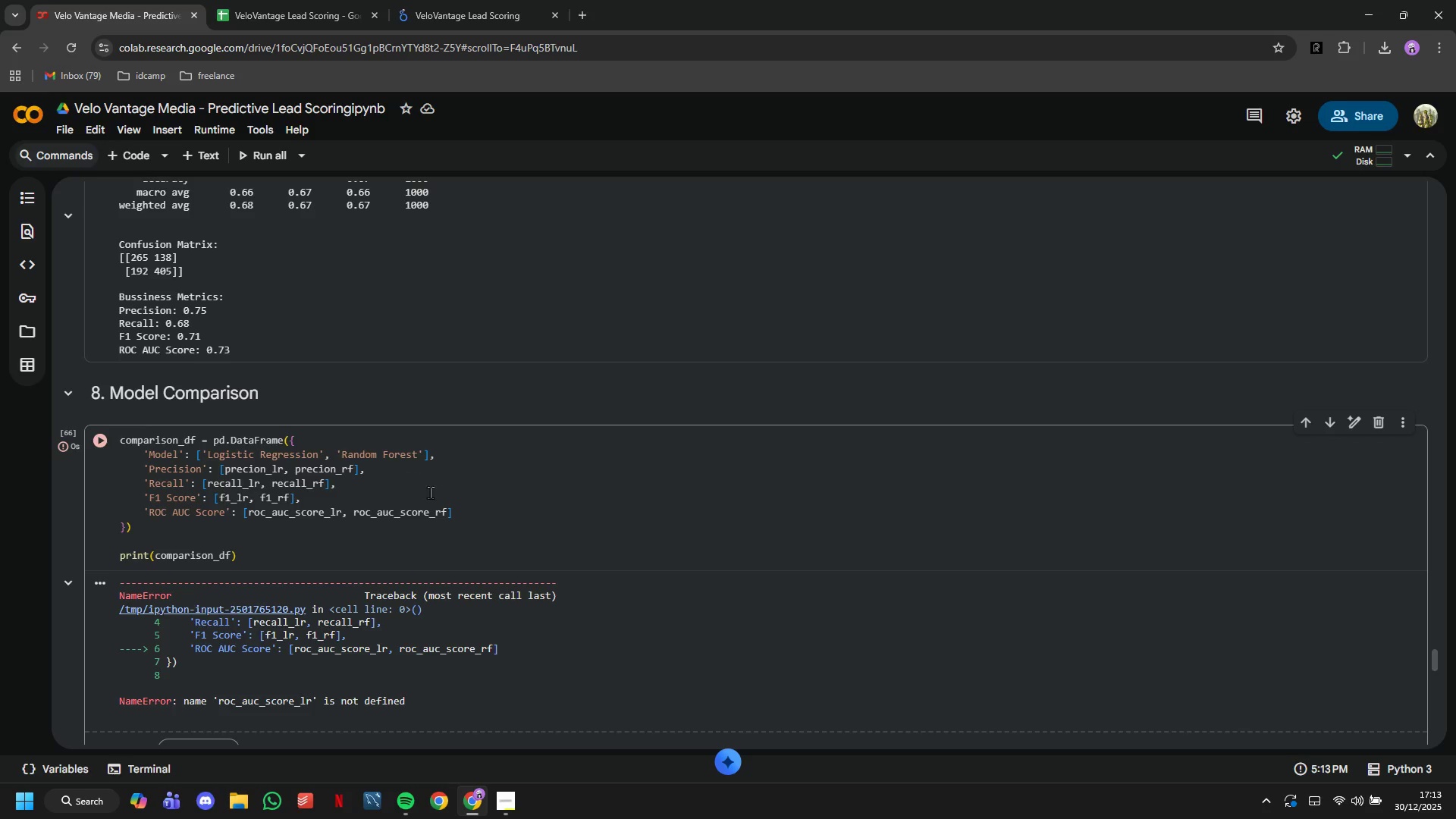 
wait(5.31)
 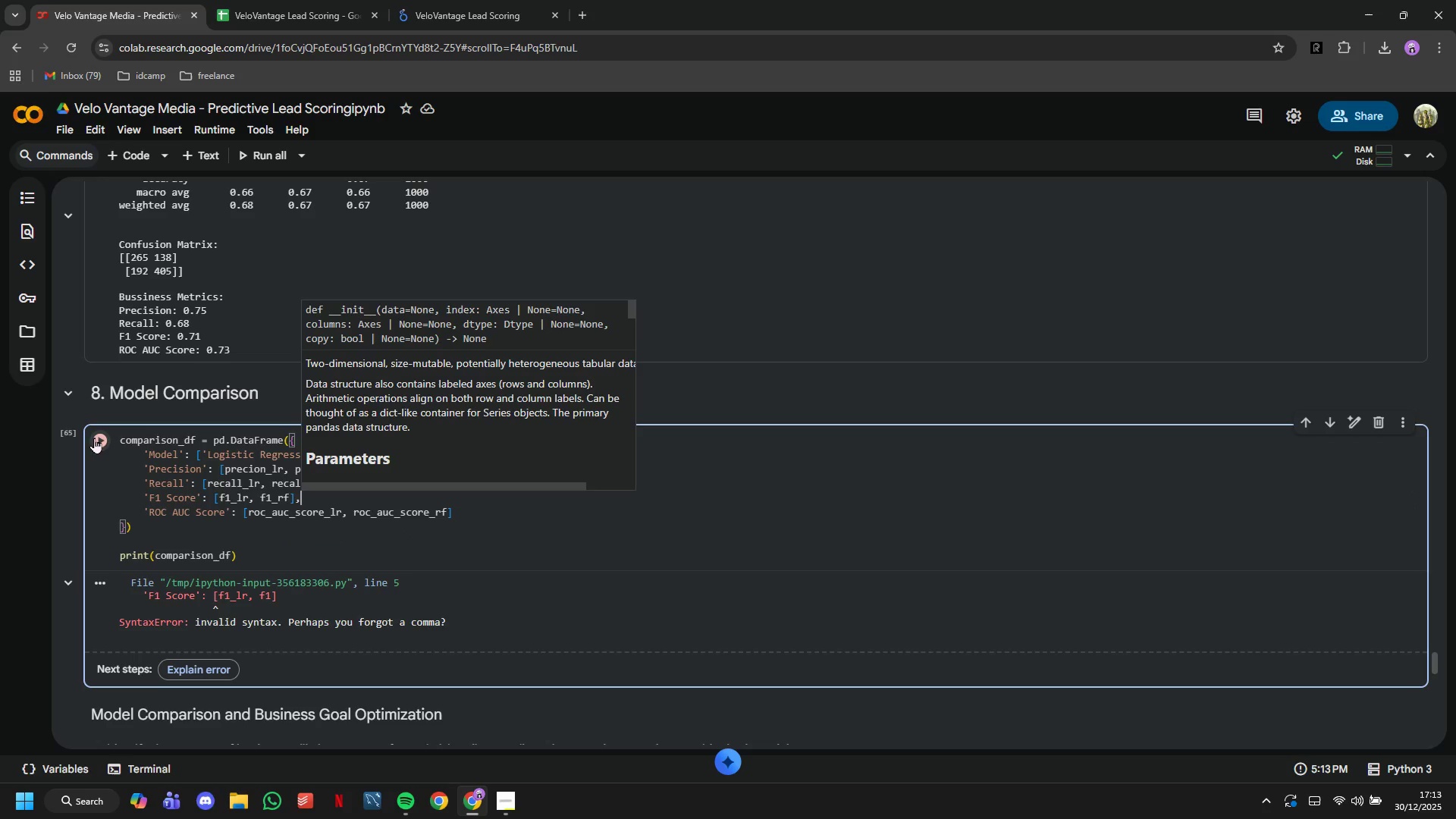 
scroll: coordinate [516, 536], scroll_direction: up, amount: 15.0
 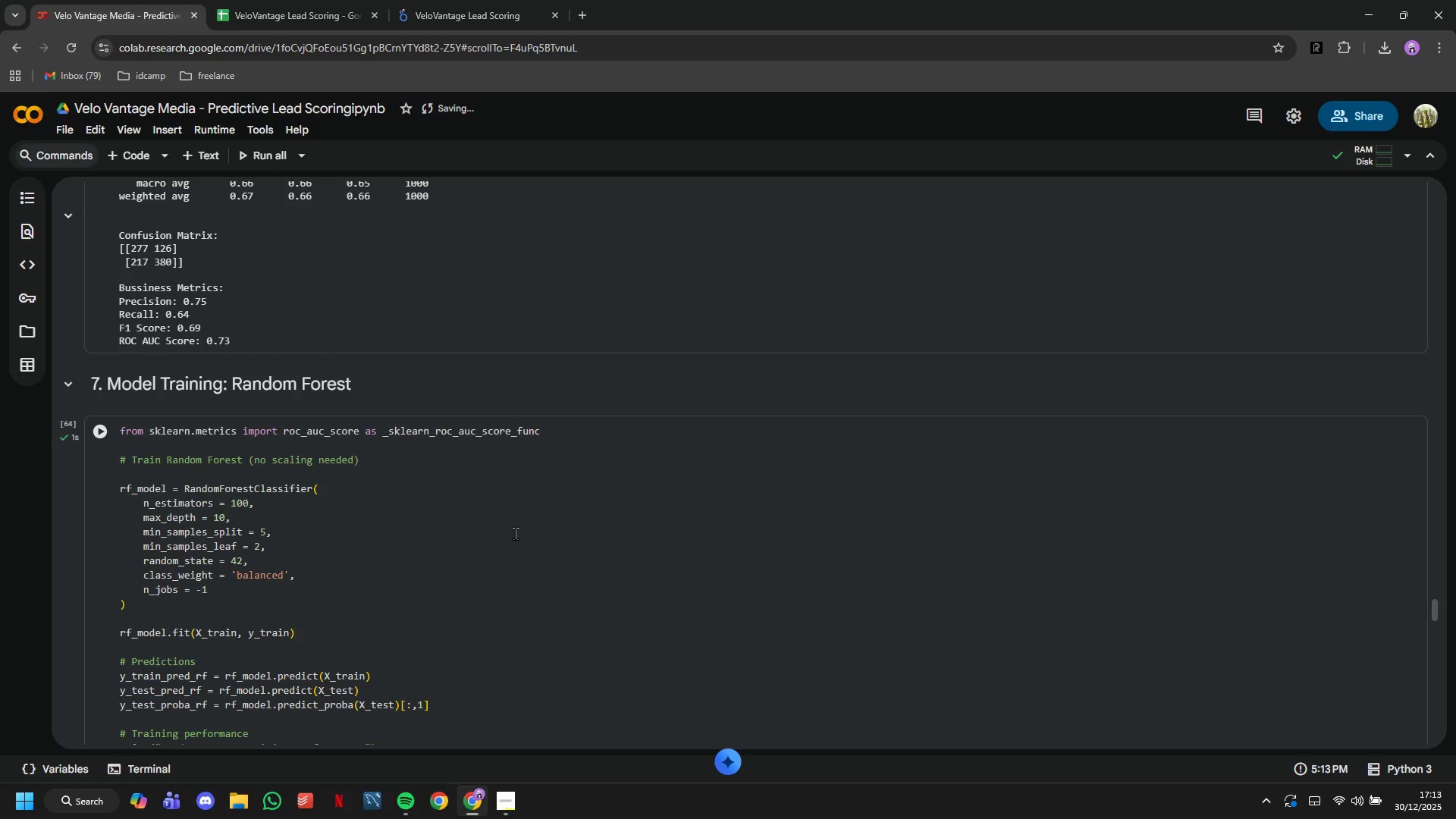 
scroll: coordinate [515, 533], scroll_direction: down, amount: 3.0
 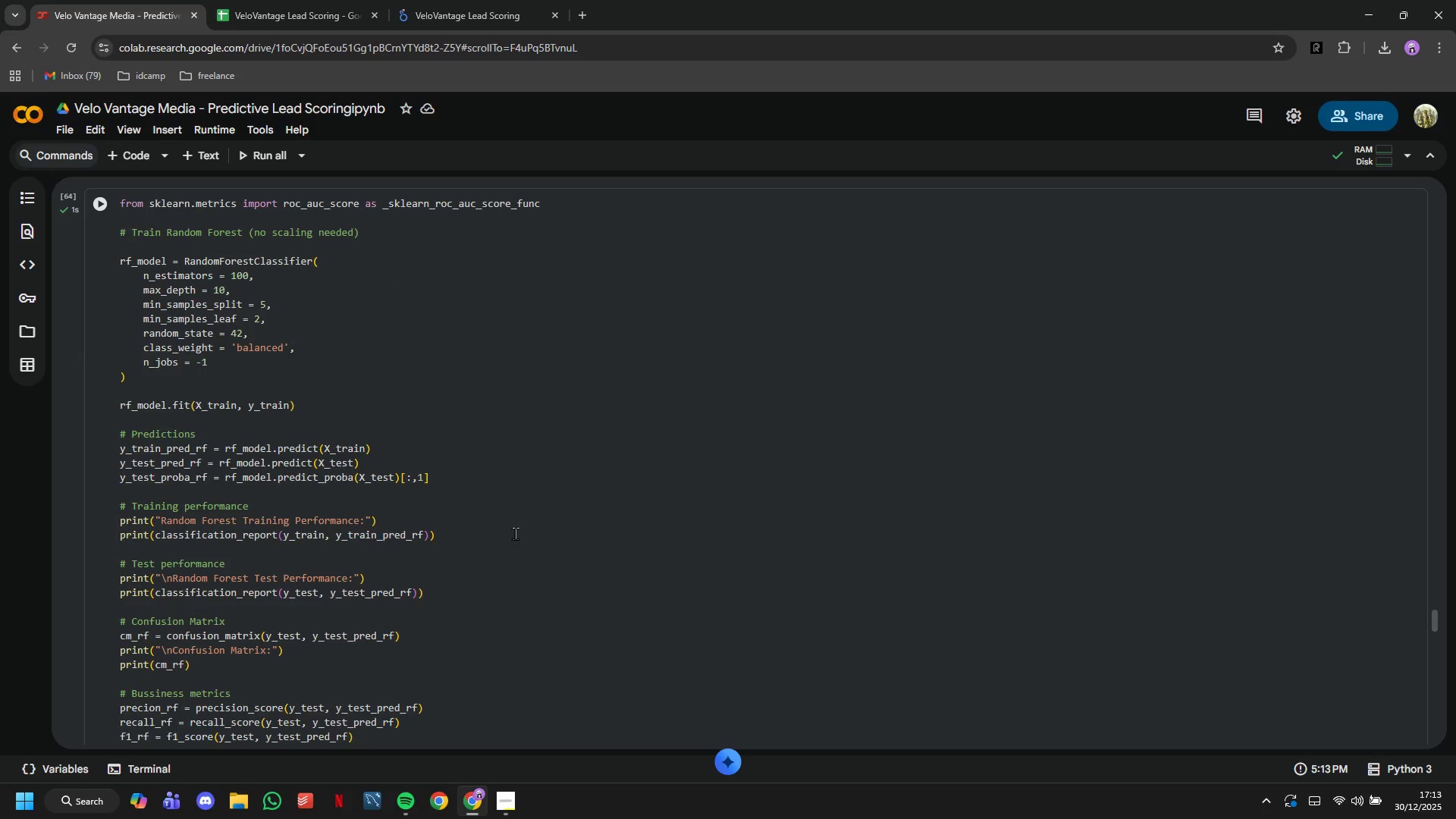 
scroll: coordinate [515, 533], scroll_direction: up, amount: 11.0
 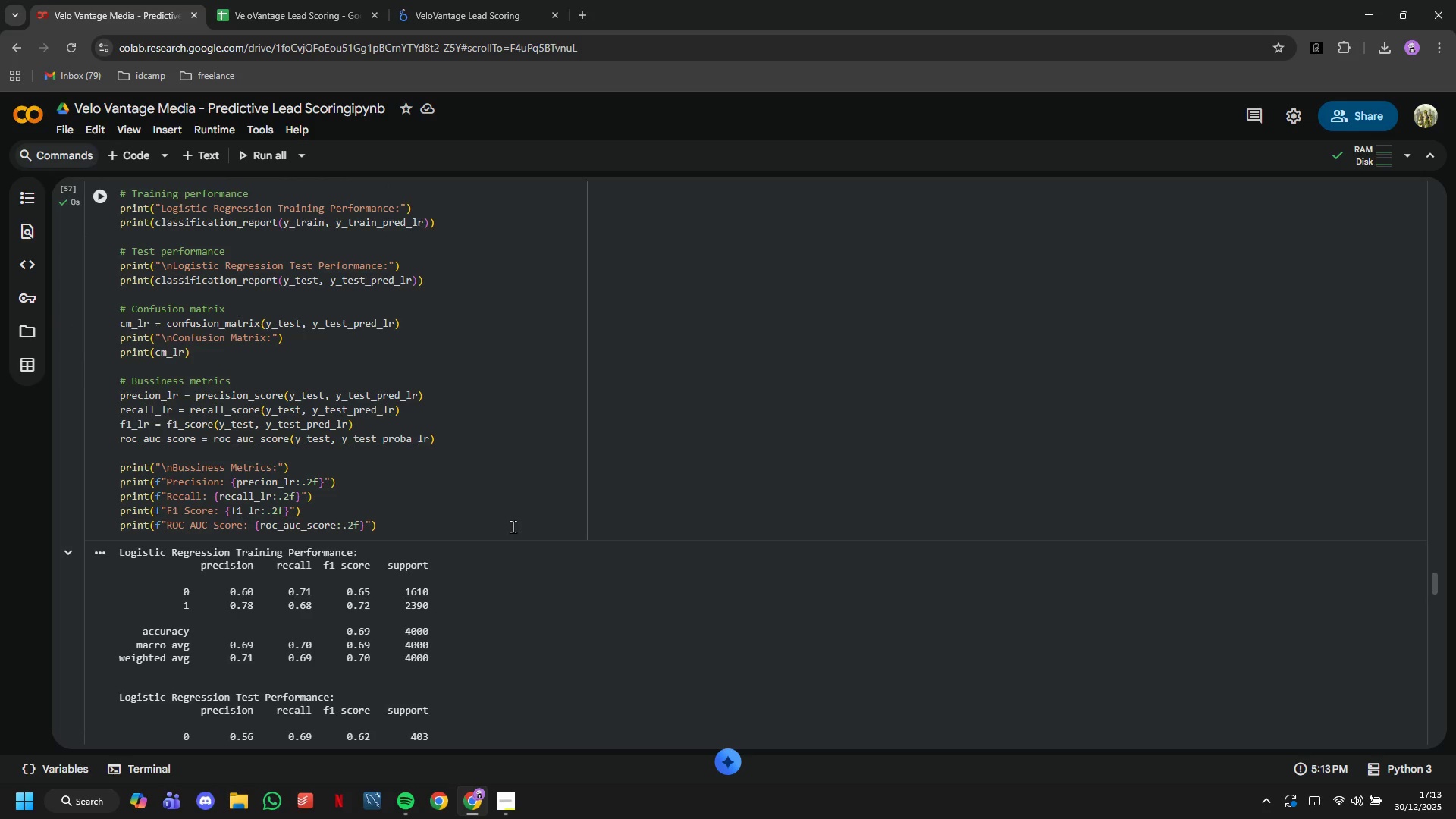 
scroll: coordinate [512, 524], scroll_direction: down, amount: 12.0
 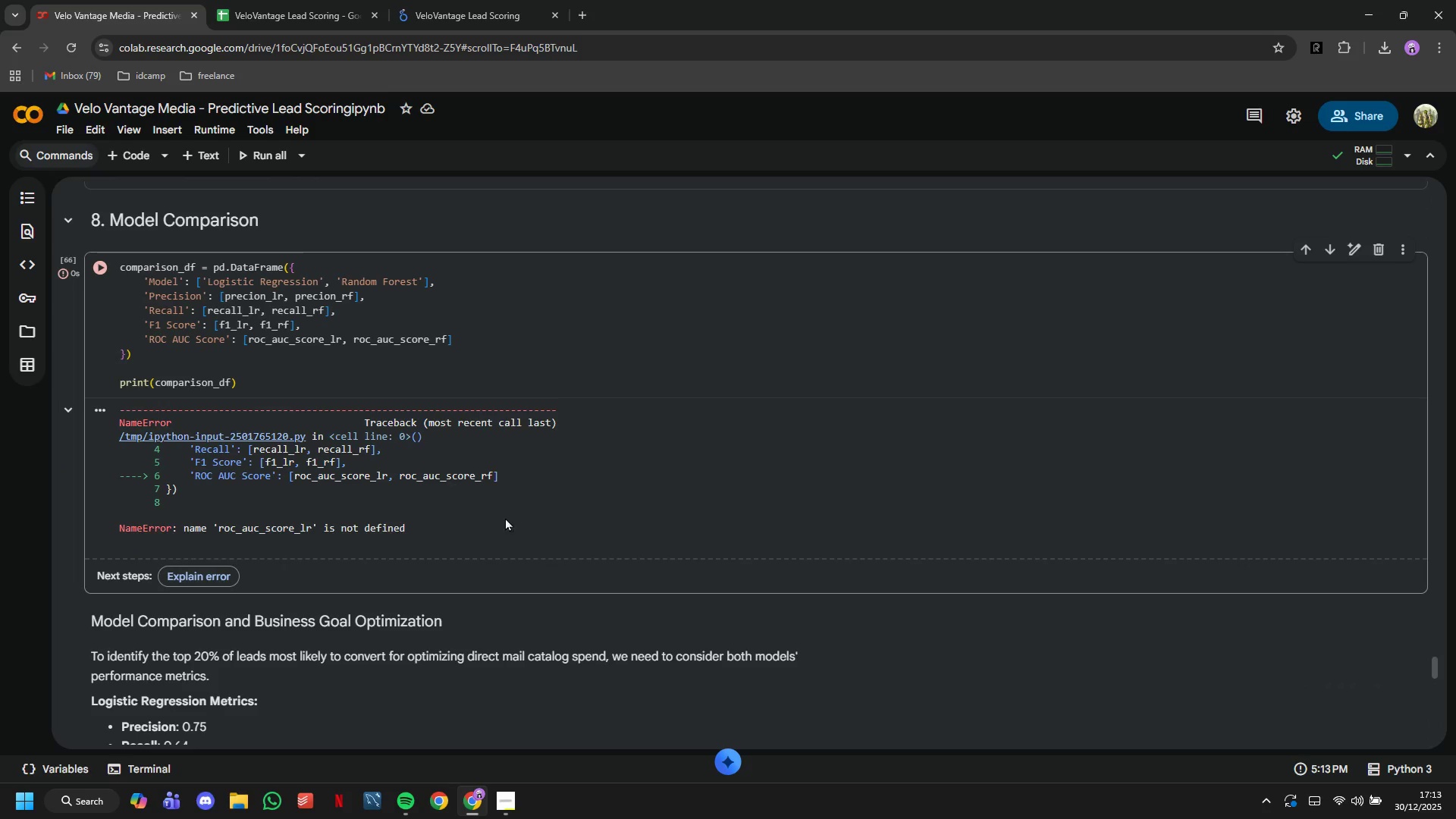 
left_click([339, 336])
 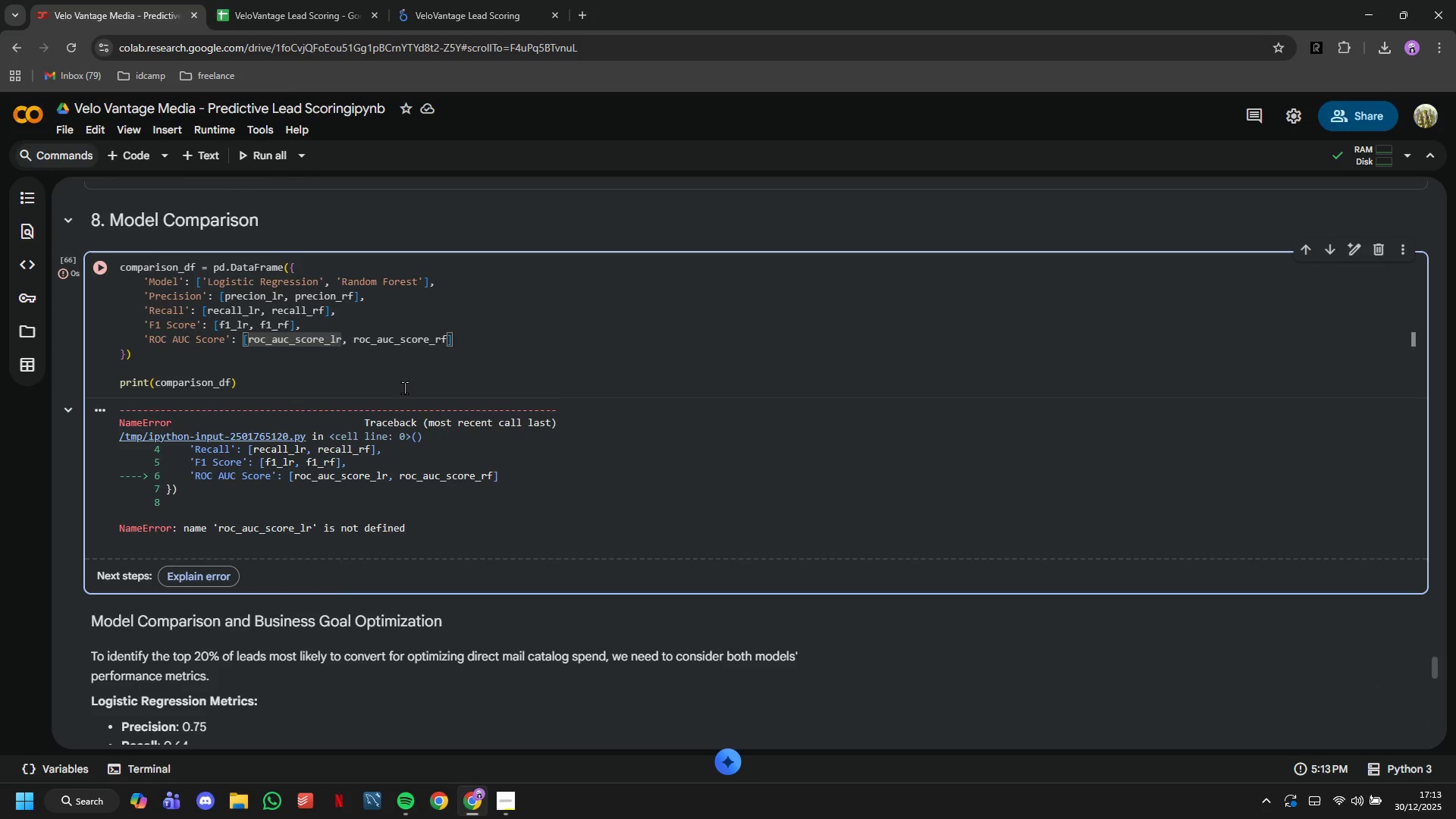 
key(Backspace)
 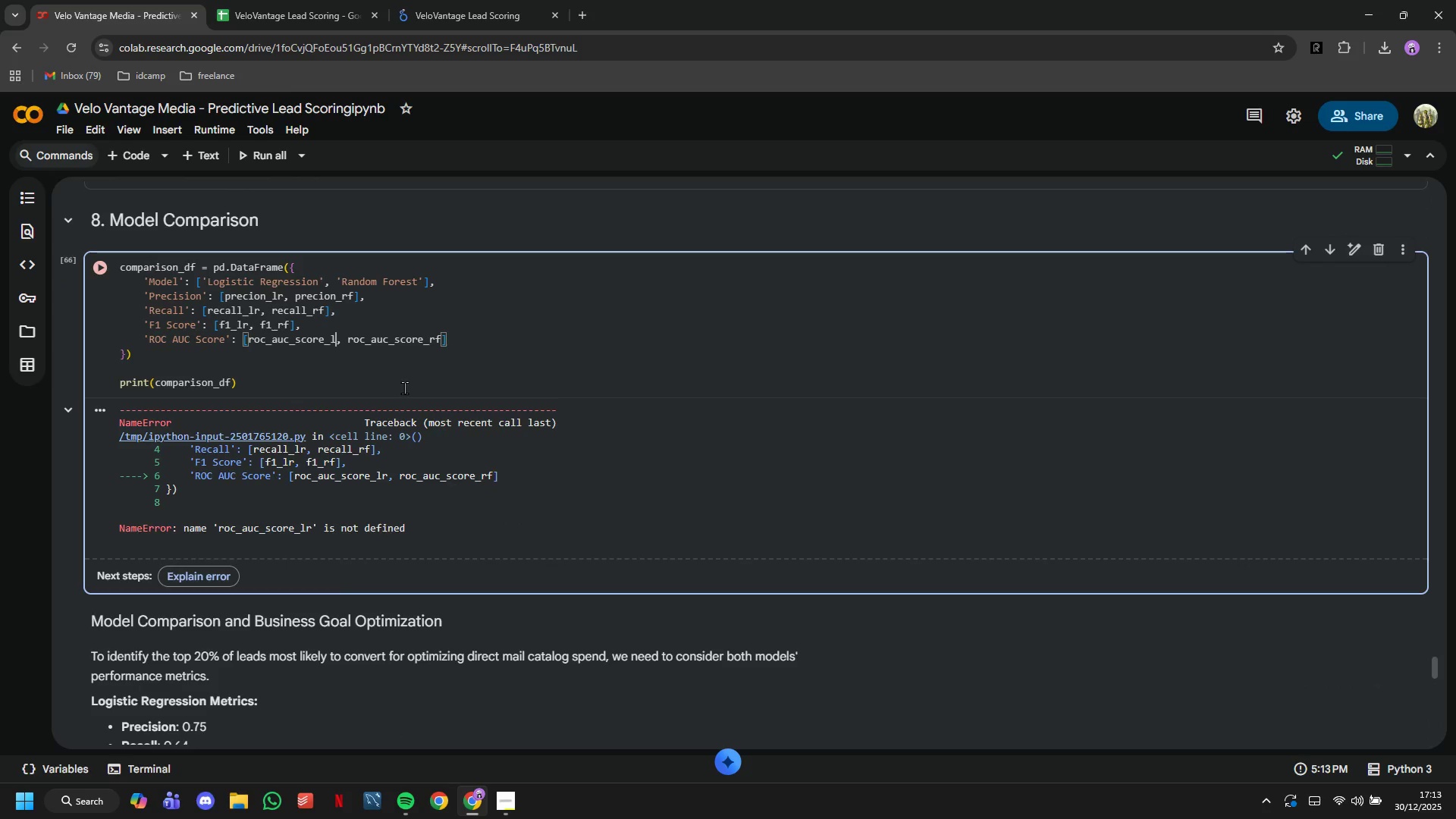 
key(Backspace)
 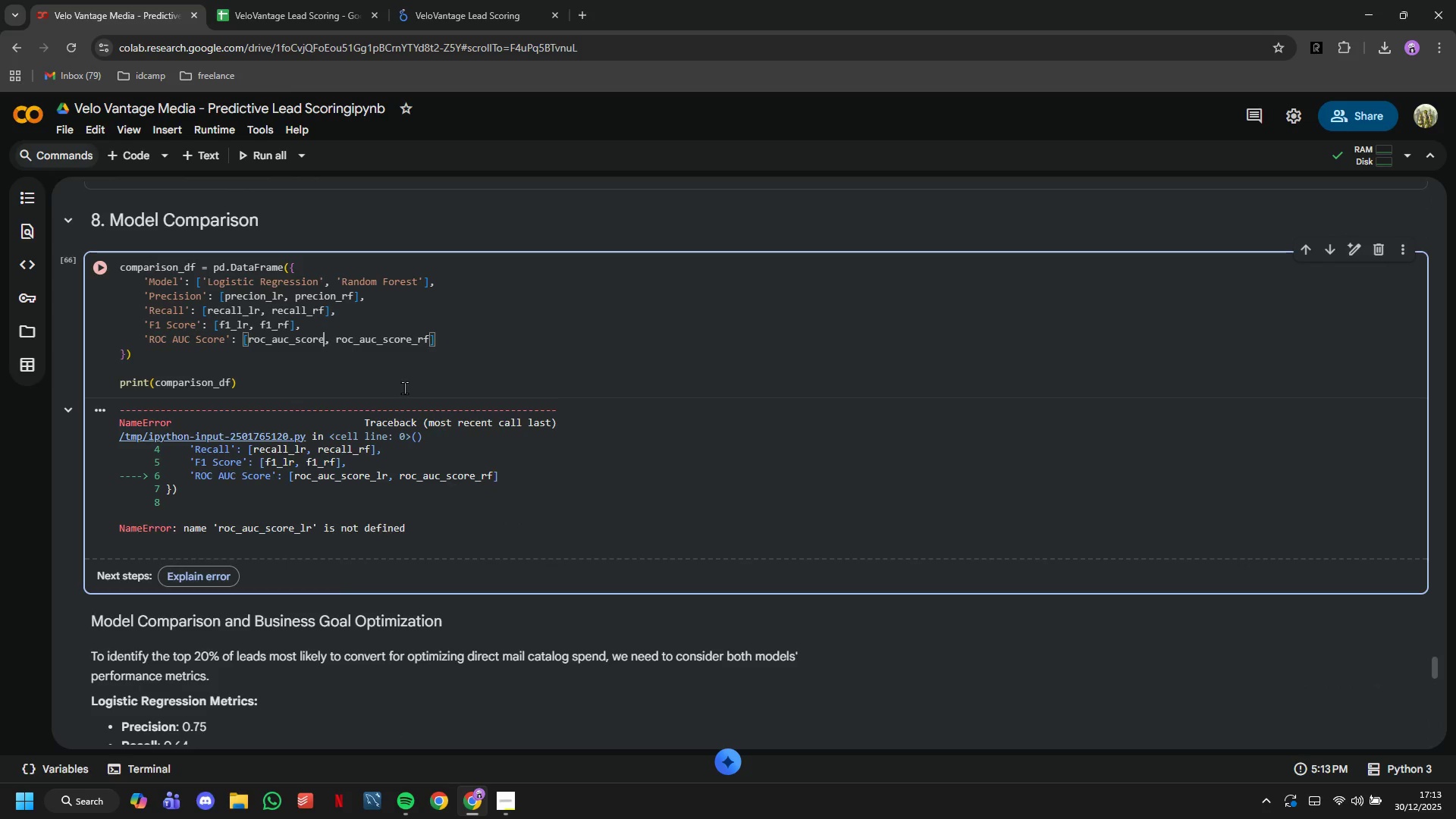 
key(Backspace)
 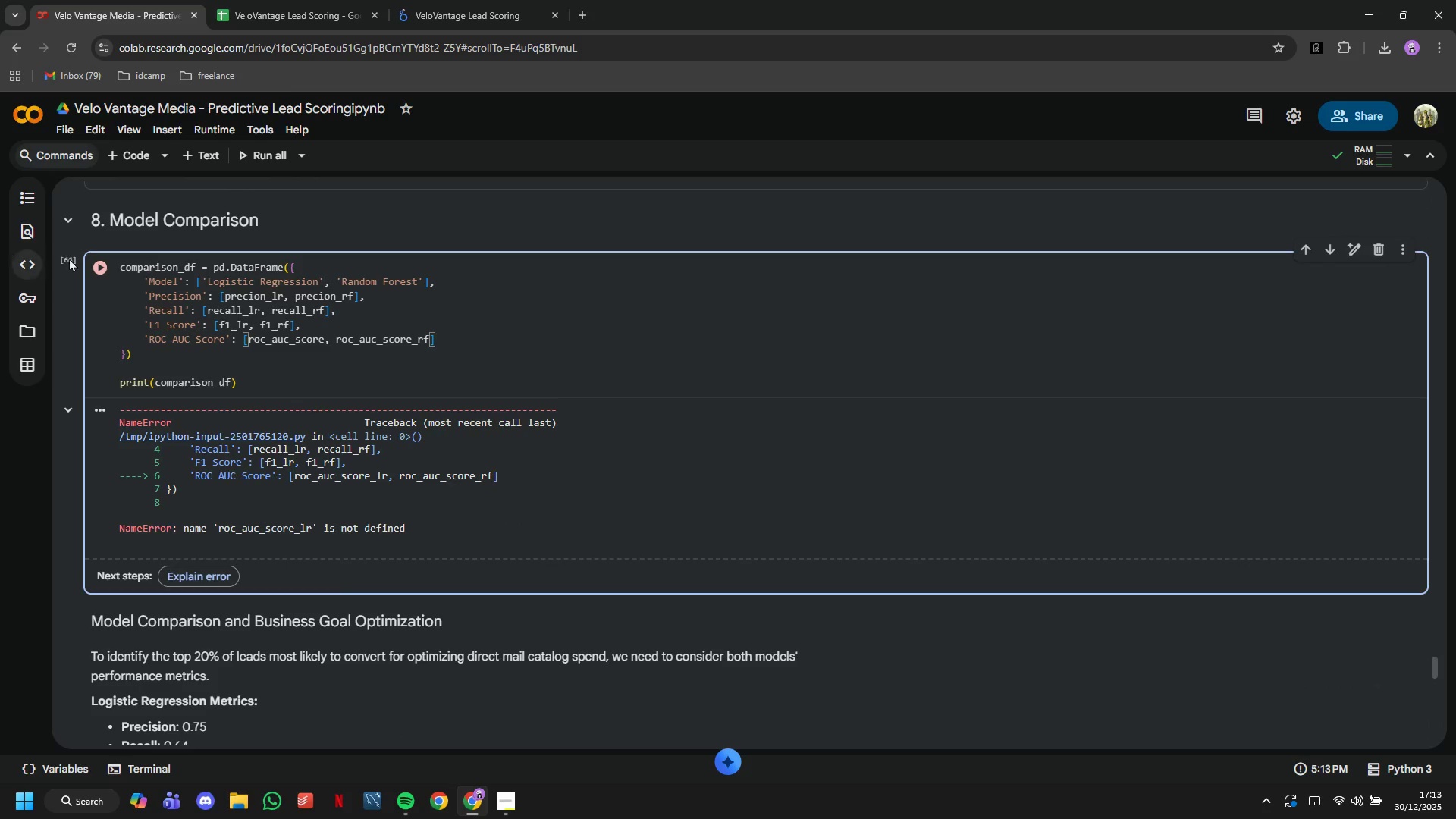 
left_click([95, 269])
 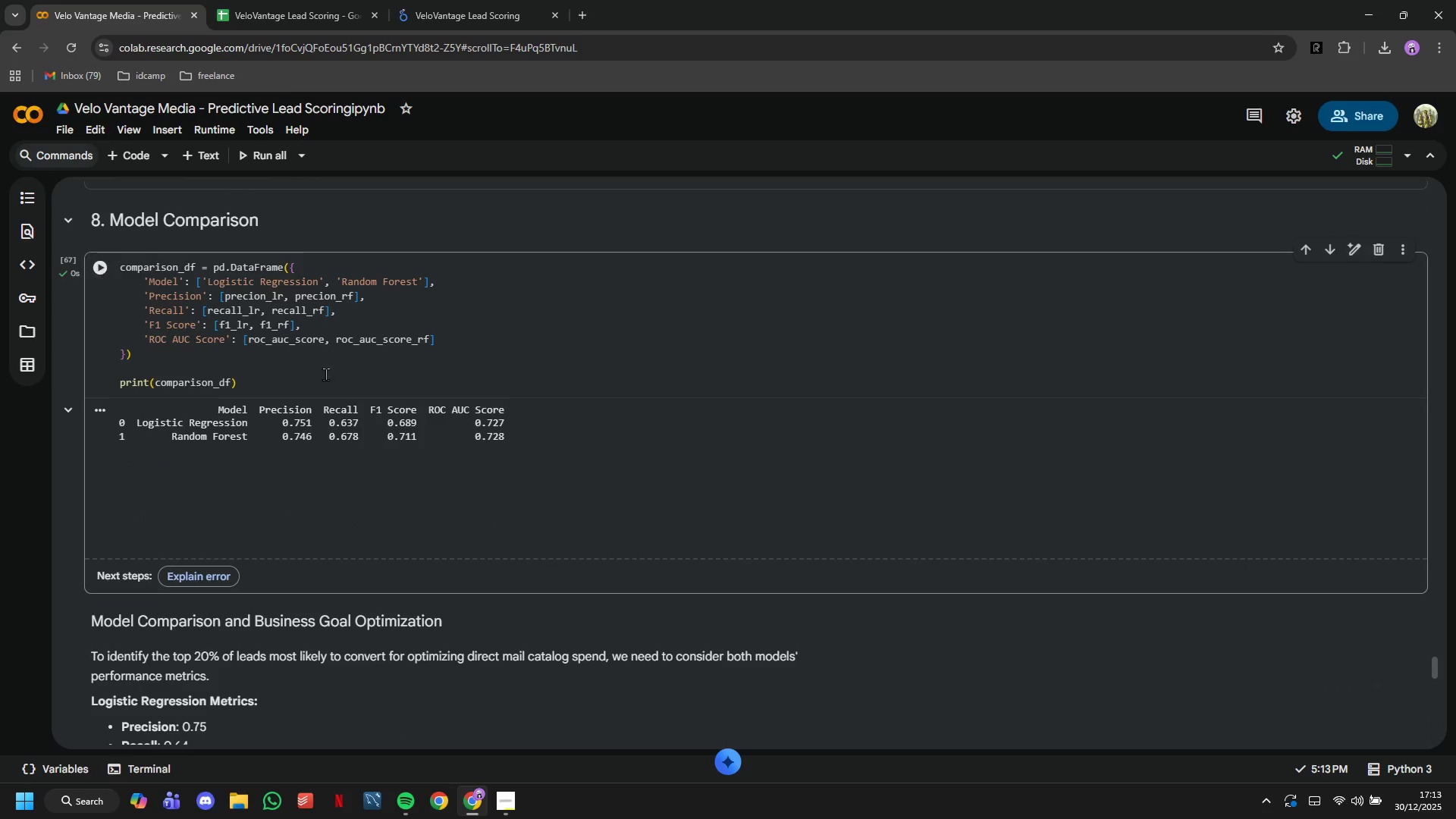 
mouse_move([340, 373])
 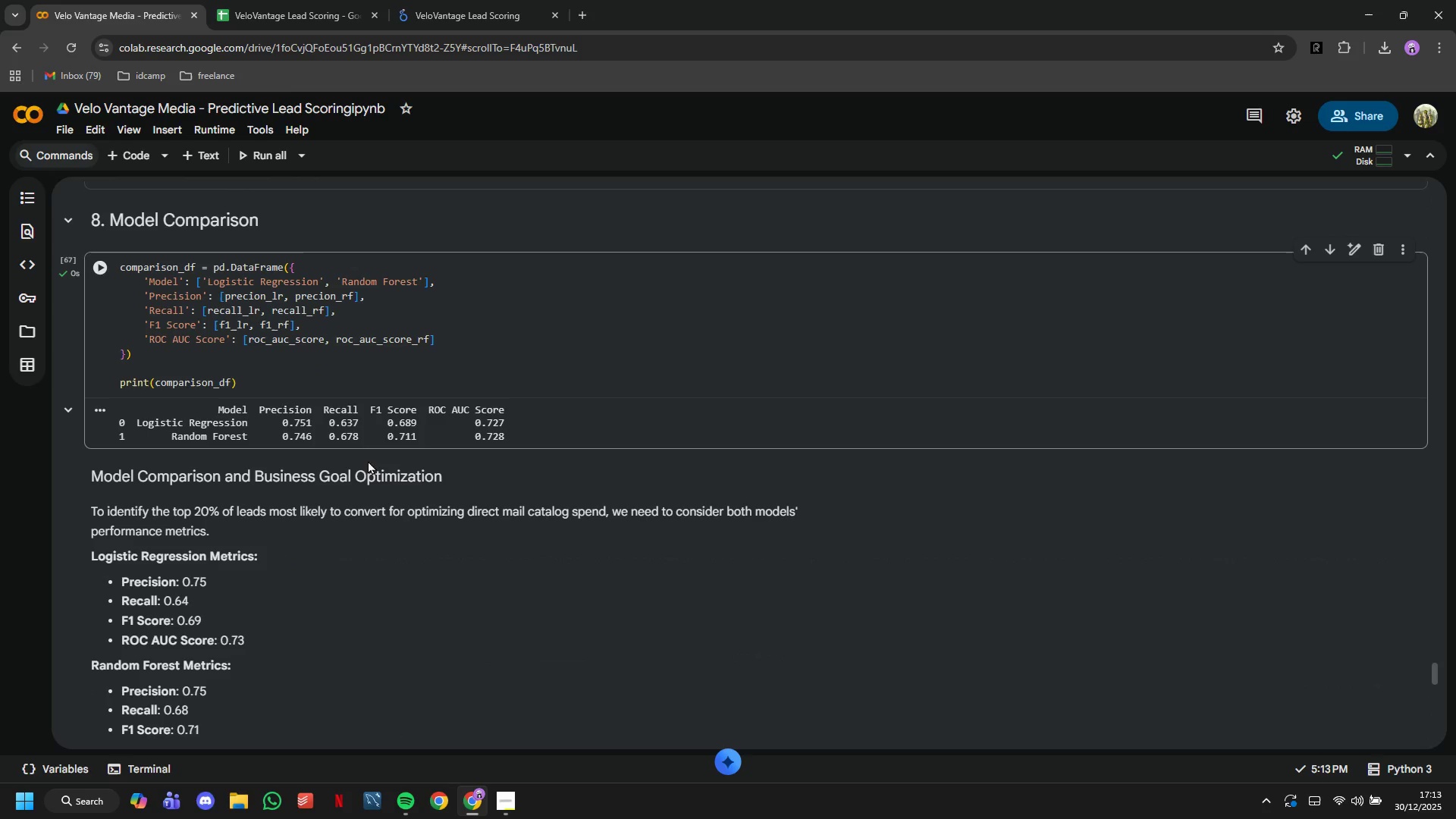 
left_click([368, 460])
 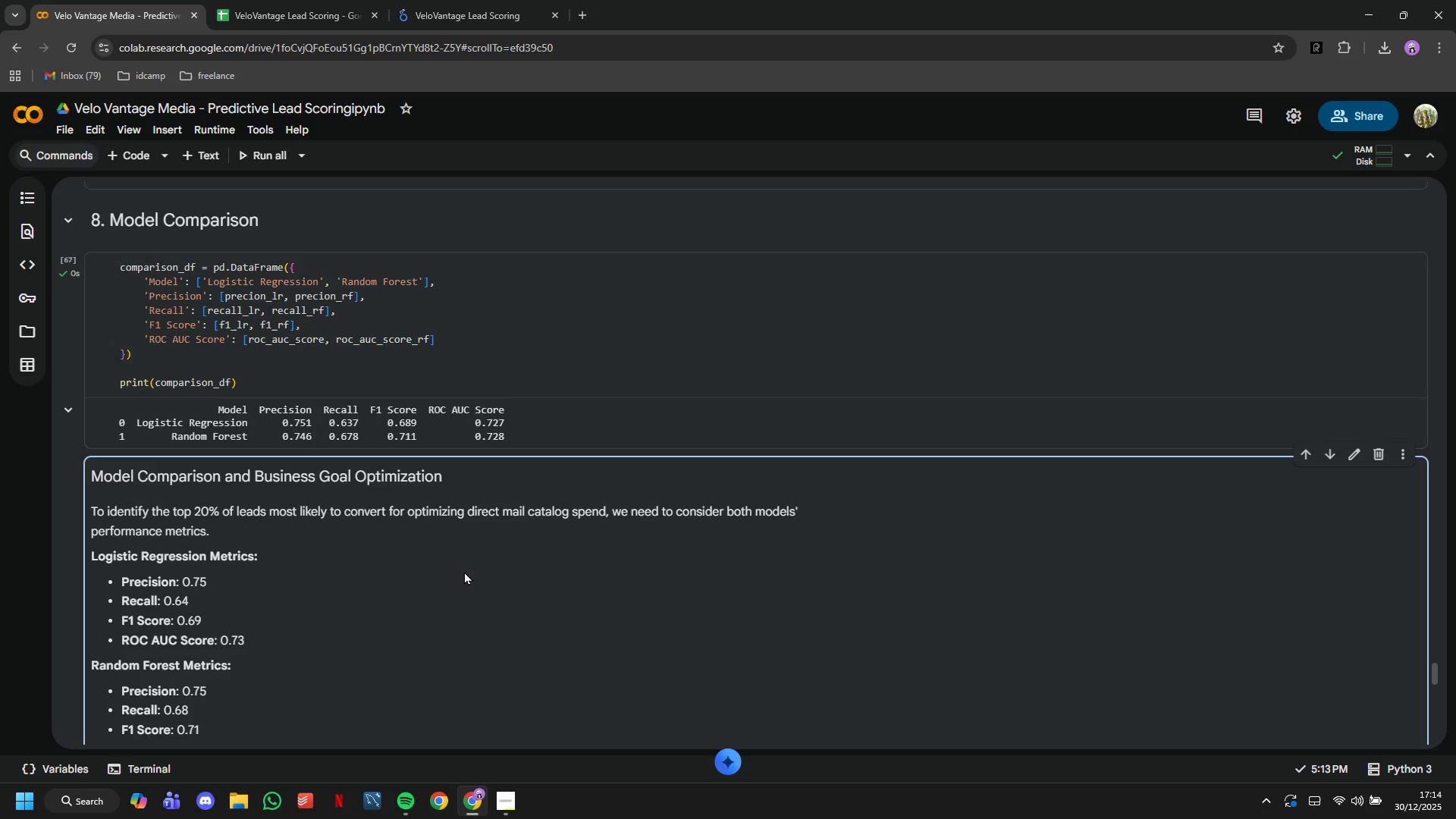 
scroll: coordinate [463, 571], scroll_direction: down, amount: 6.0
 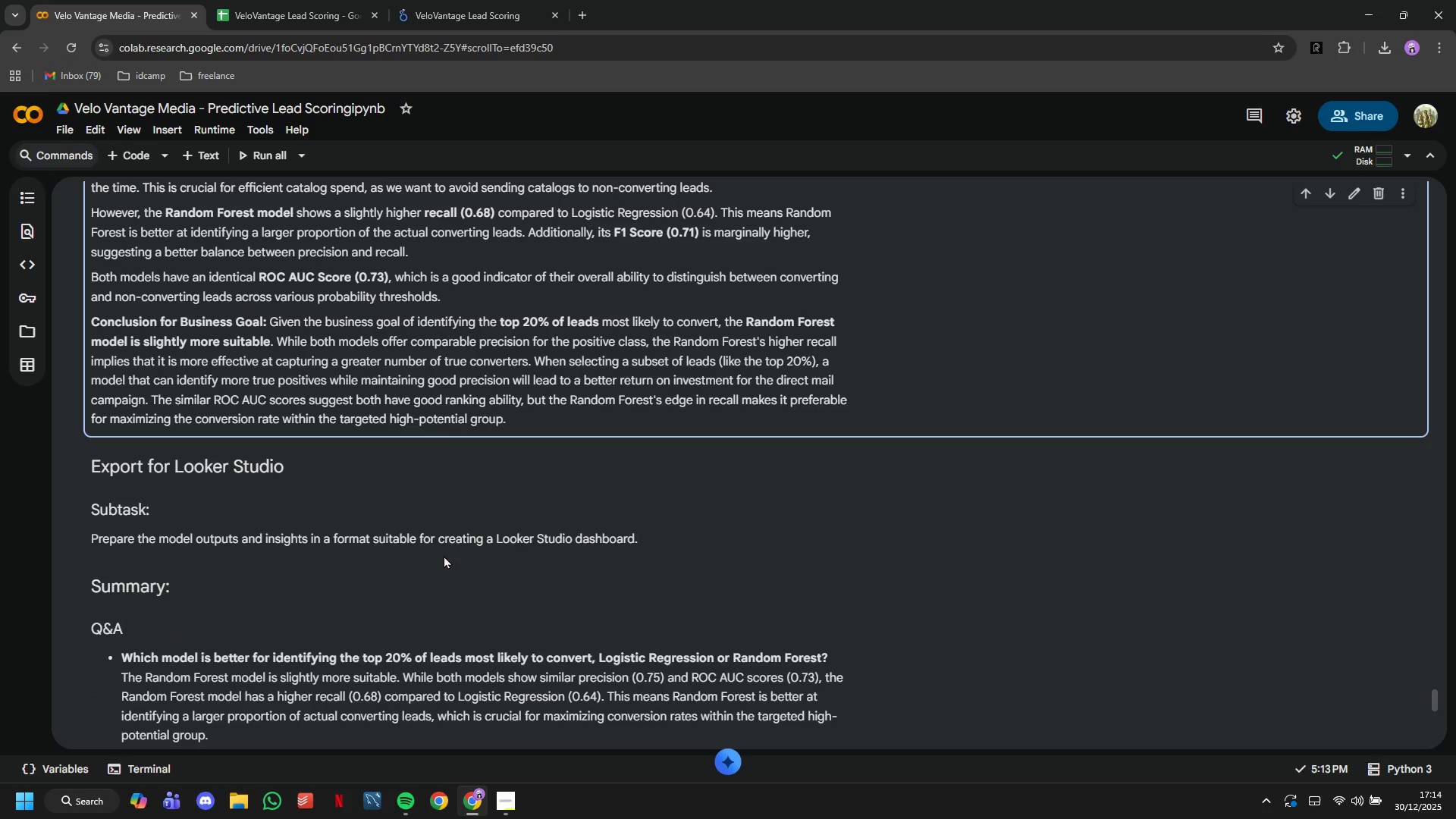 
left_click([394, 508])
 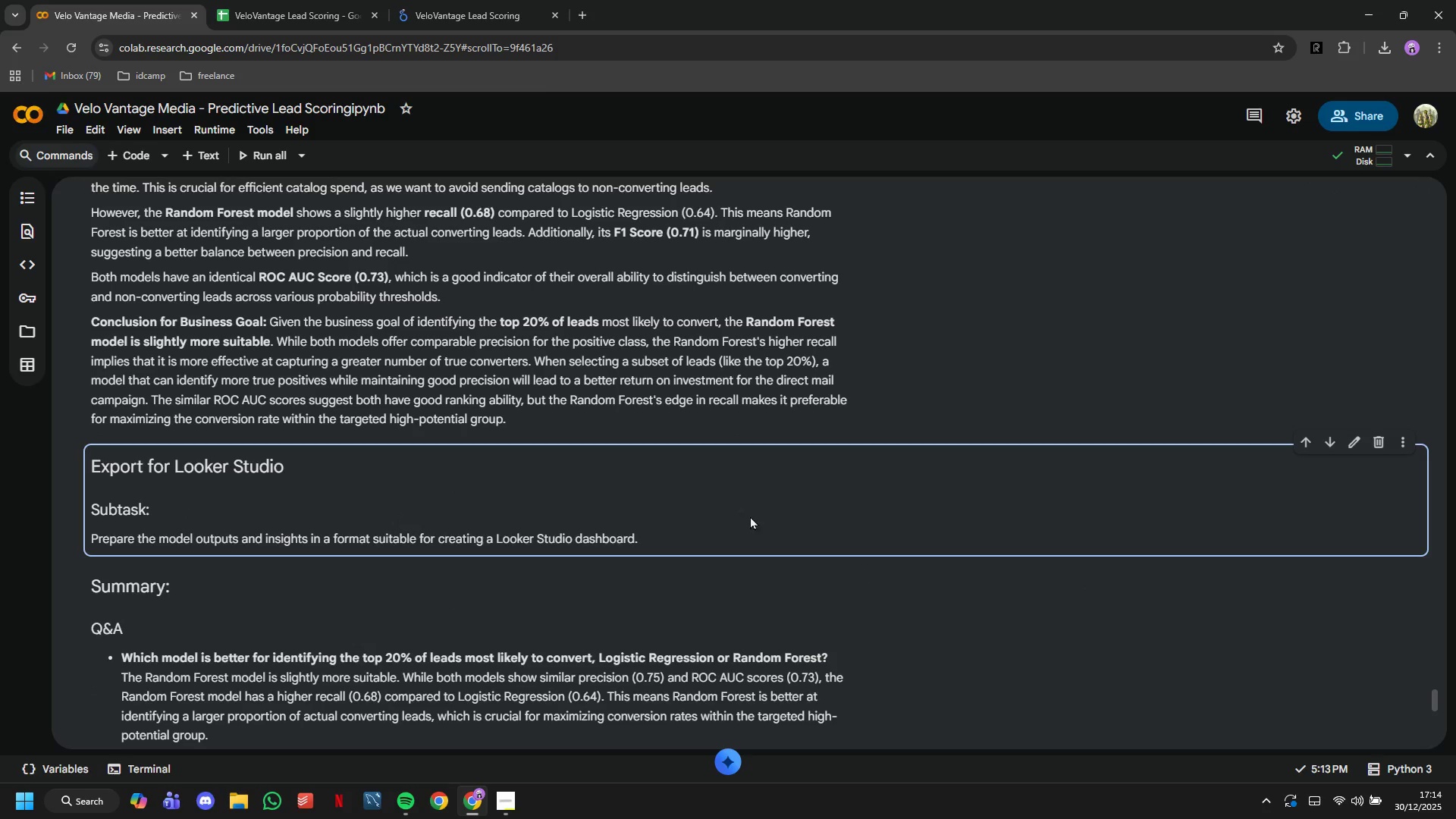 
scroll: coordinate [739, 512], scroll_direction: down, amount: 2.0
 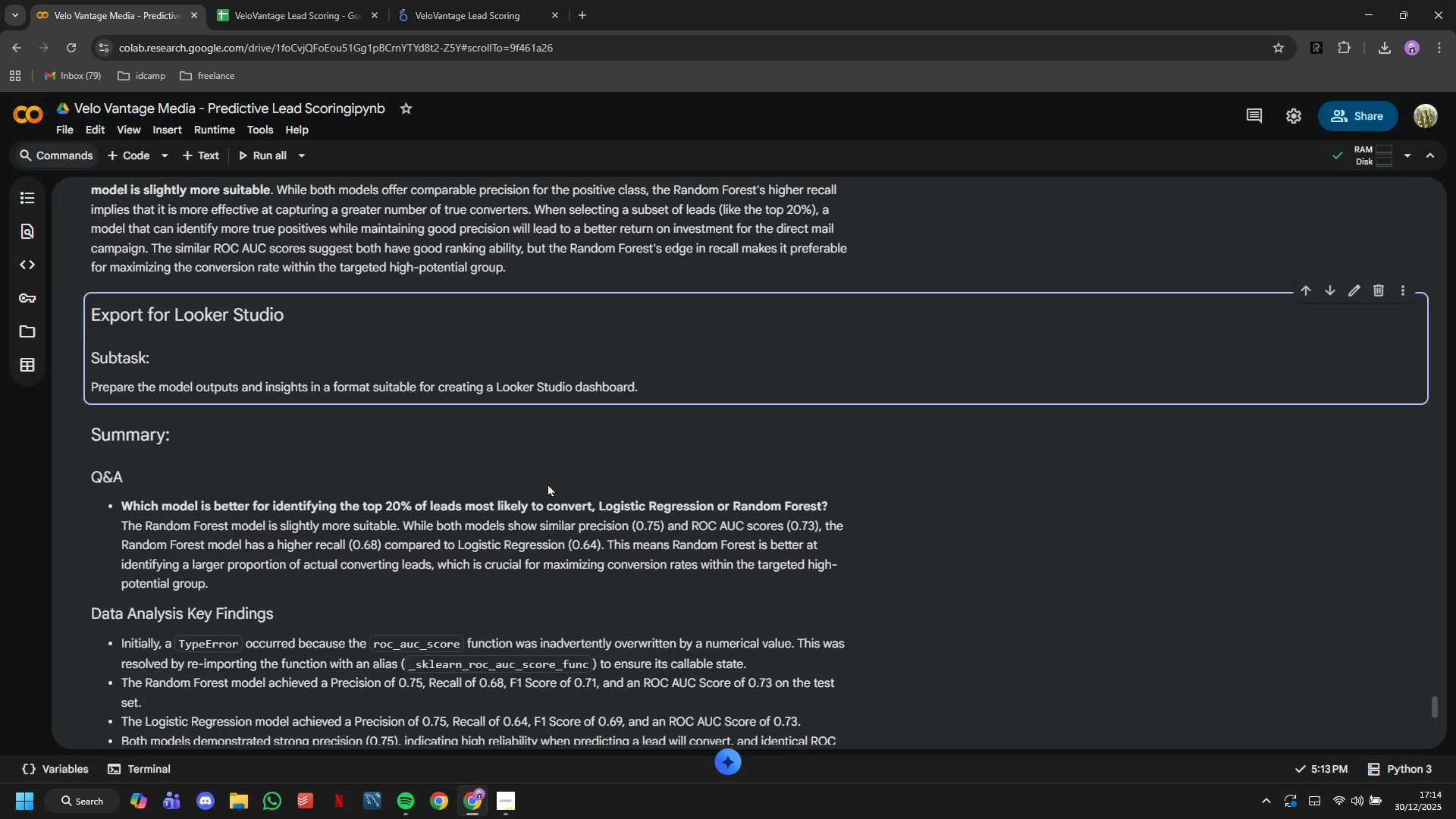 
left_click([548, 483])
 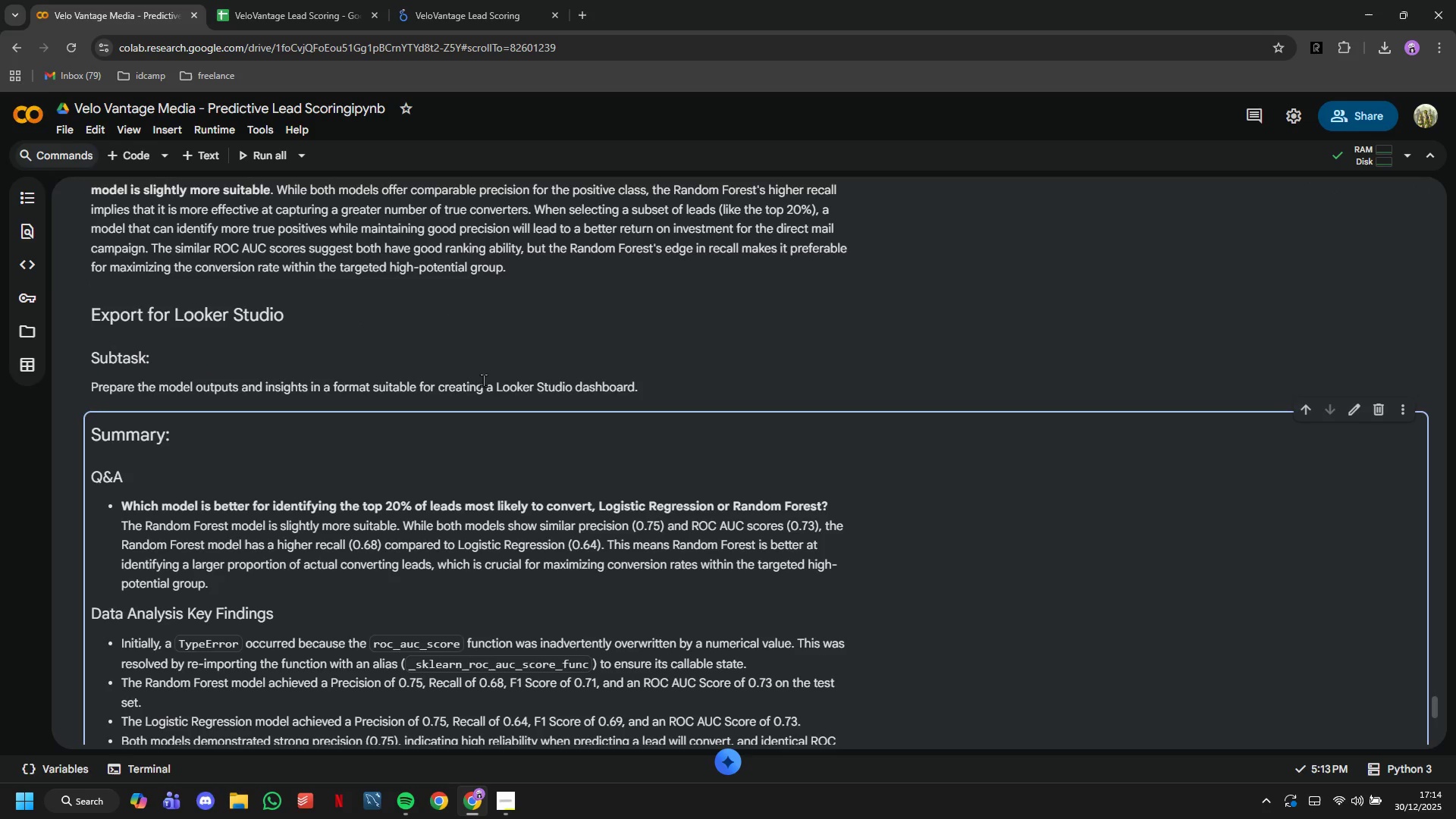 
left_click([464, 351])
 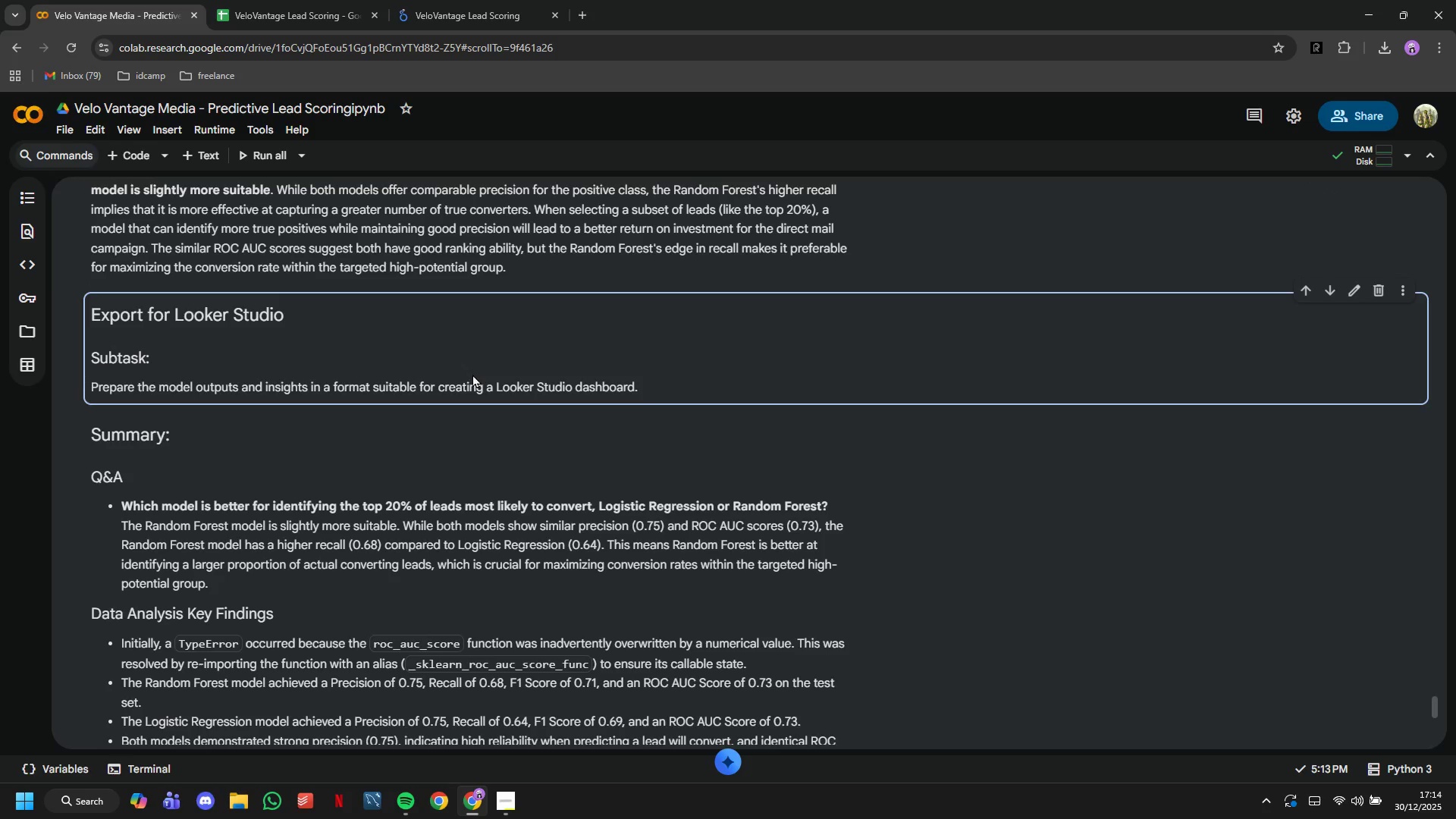 
scroll: coordinate [473, 426], scroll_direction: up, amount: 12.0
 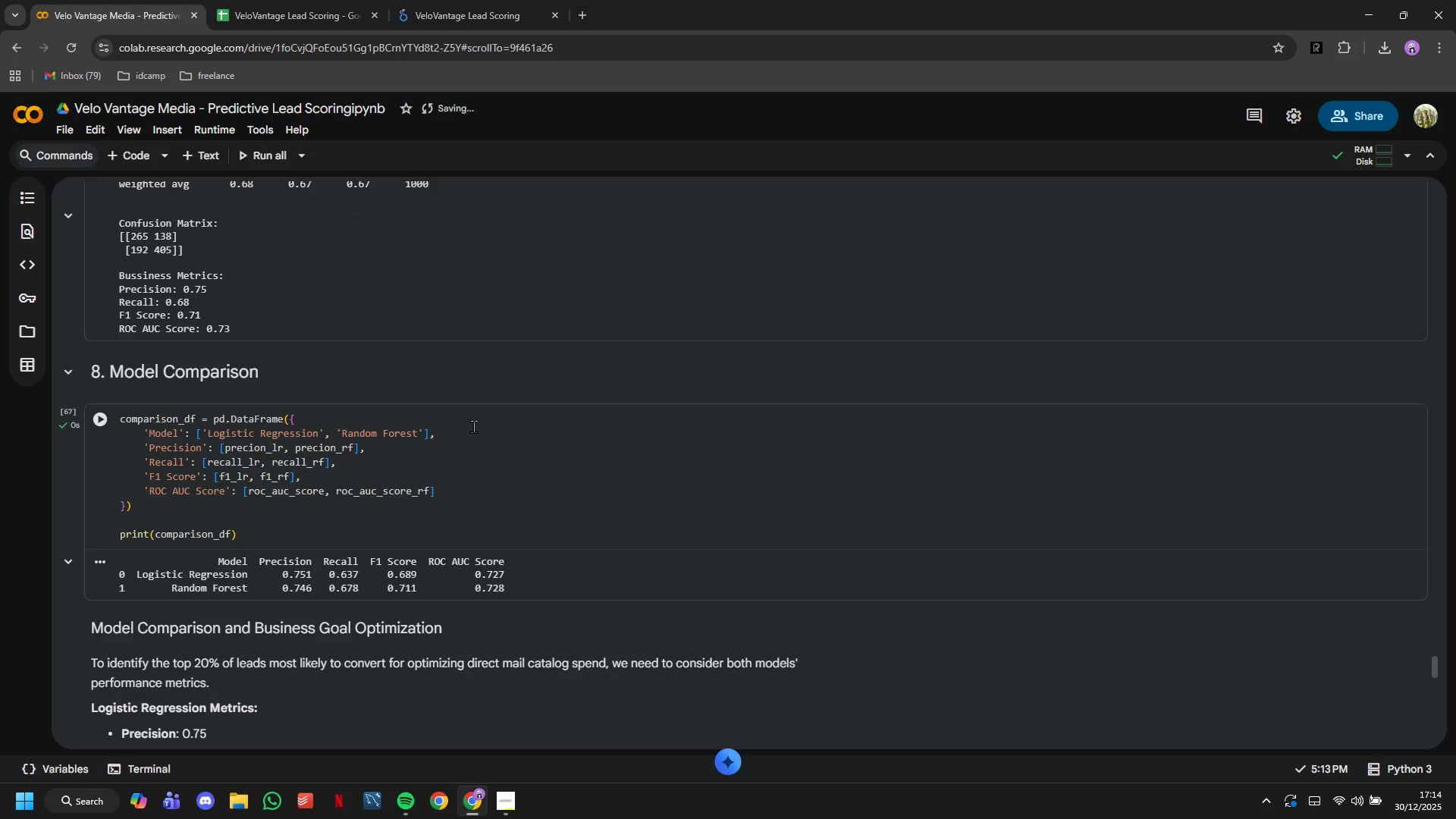 
wait(8.18)
 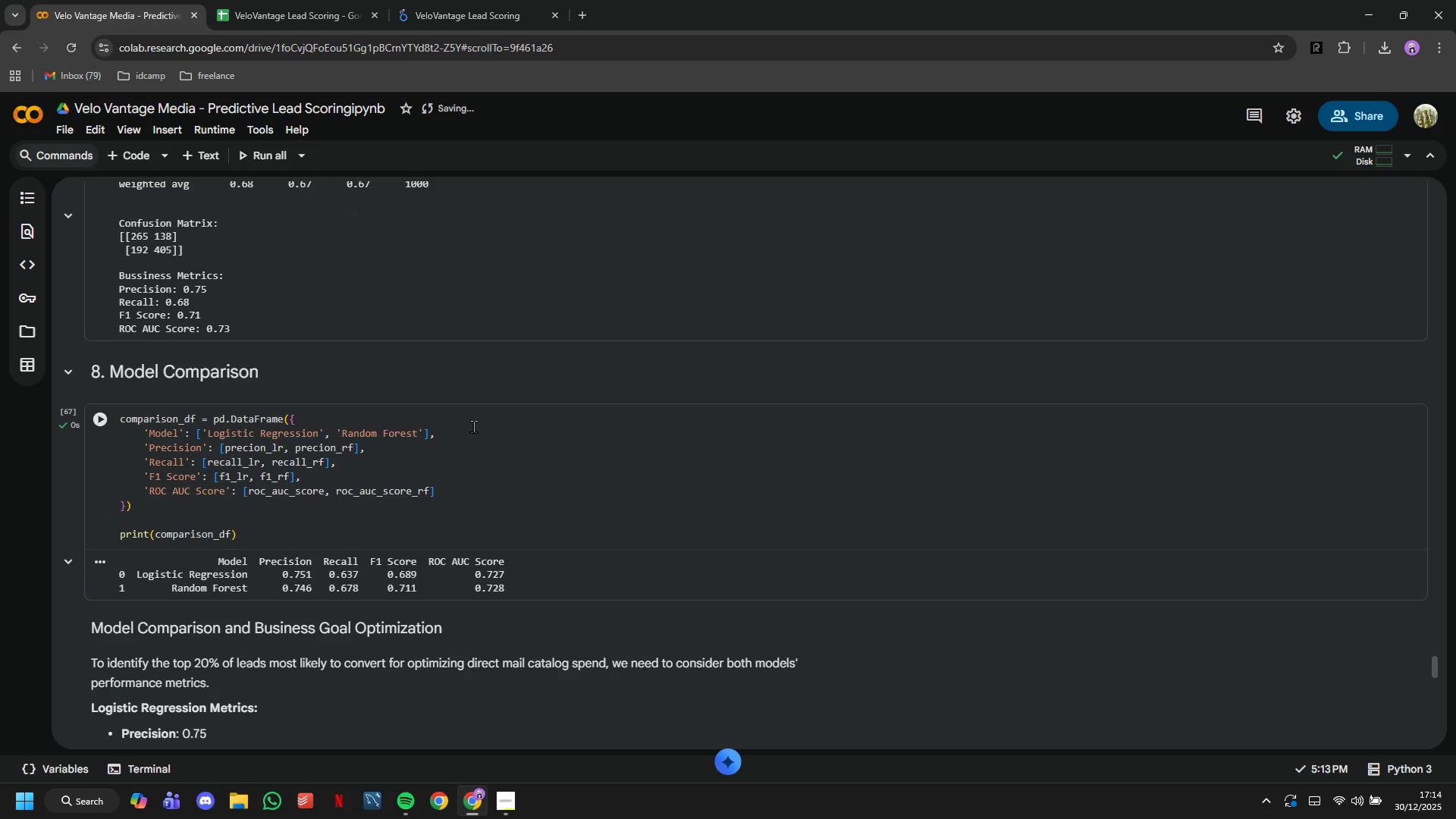 
scroll: coordinate [378, 487], scroll_direction: down, amount: 8.0
 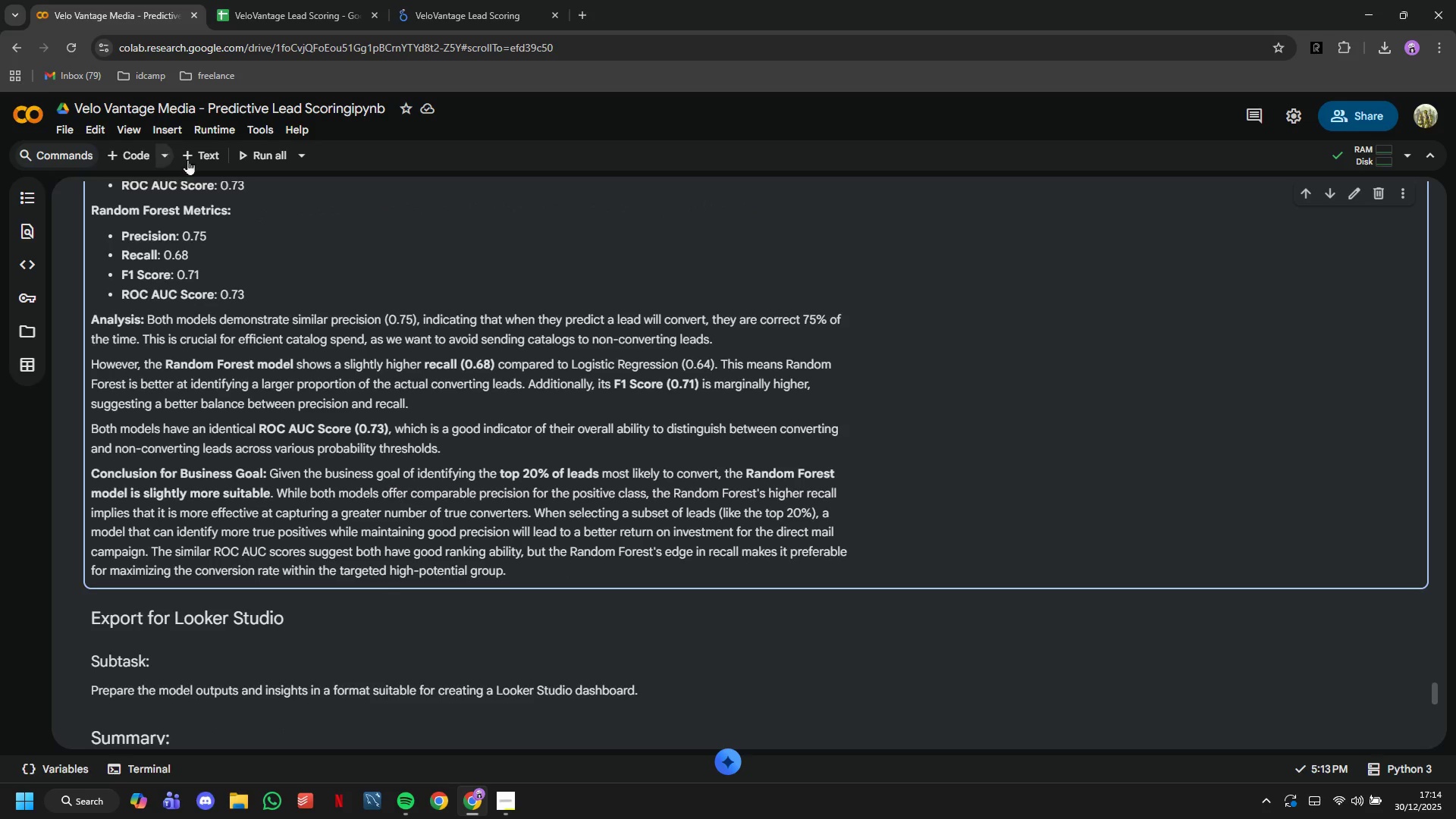 
left_click([192, 161])
 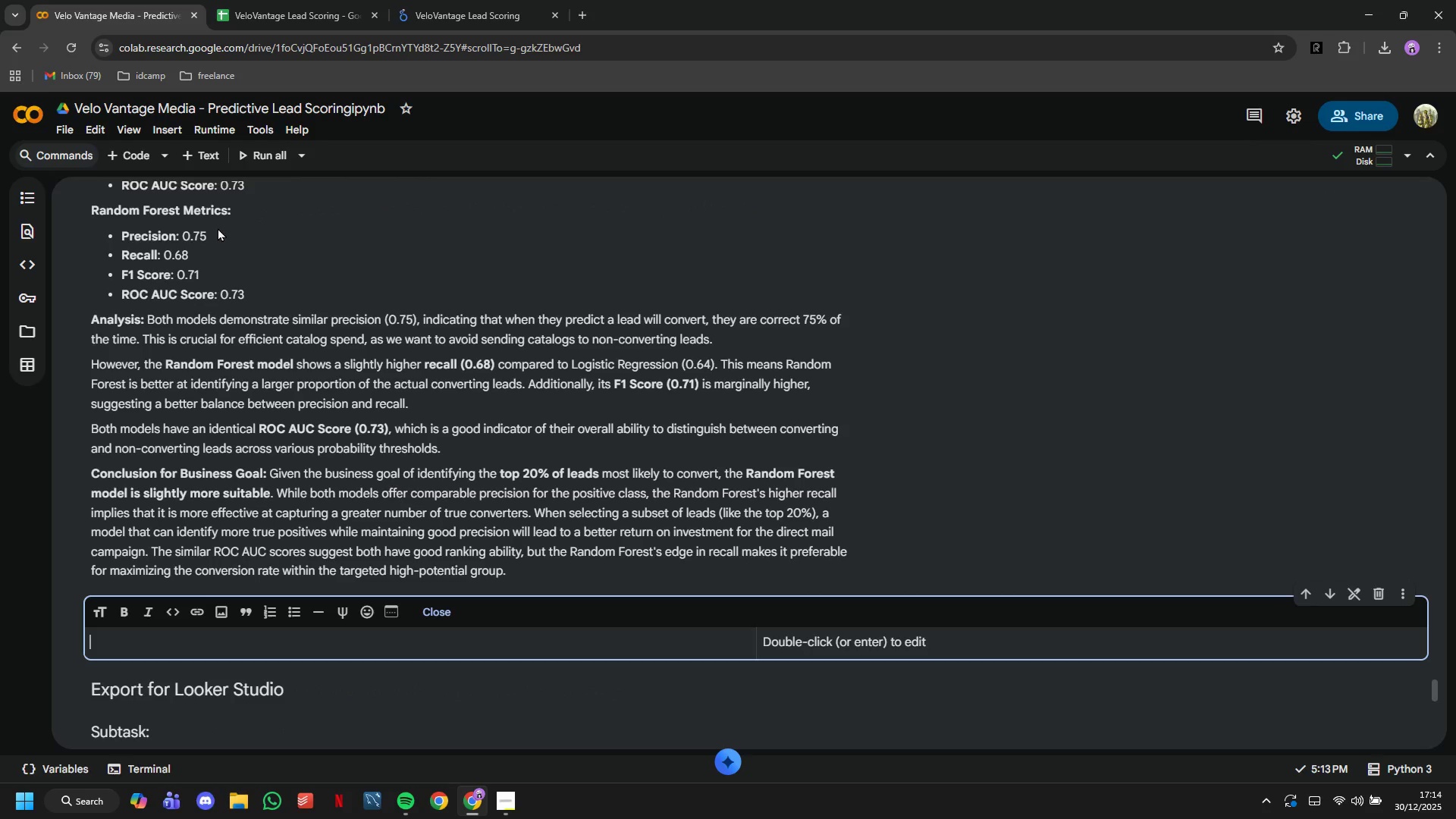 
type(## 9. Feature Imort)
key(Backspace)
key(Backspace)
key(Backspace)
type(portance Analysis)
 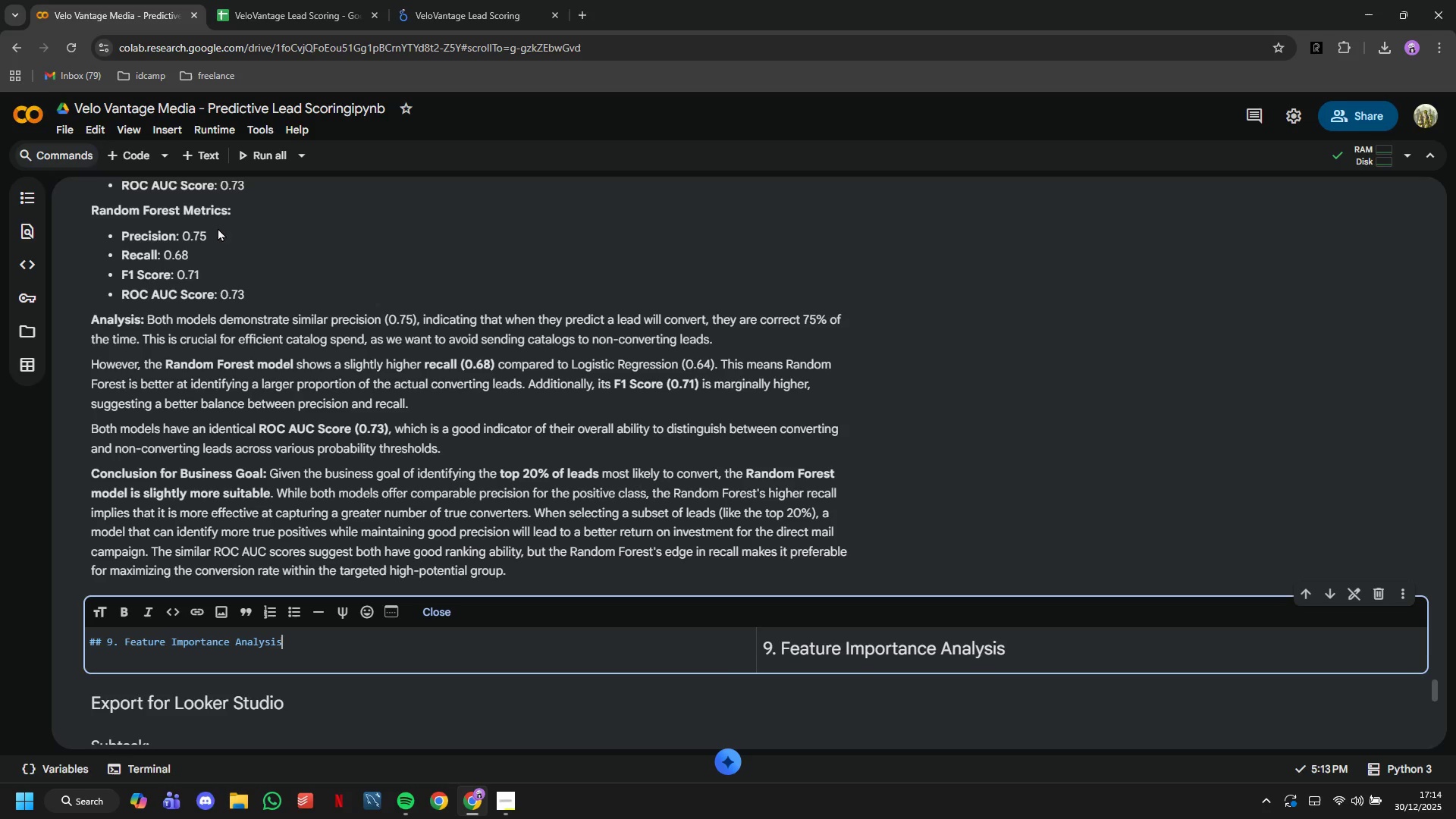 
wait(9.12)
 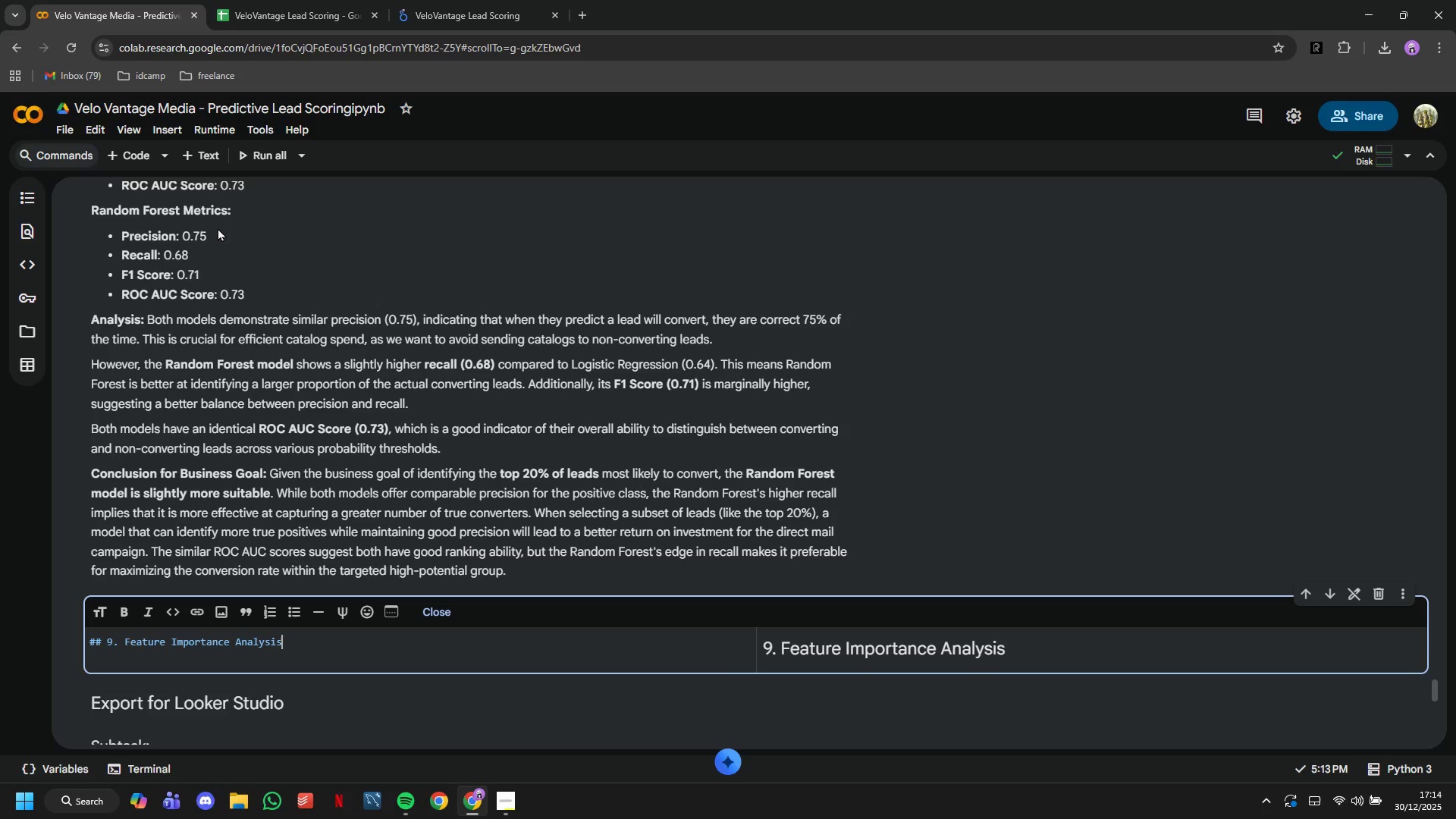 
left_click([128, 161])
 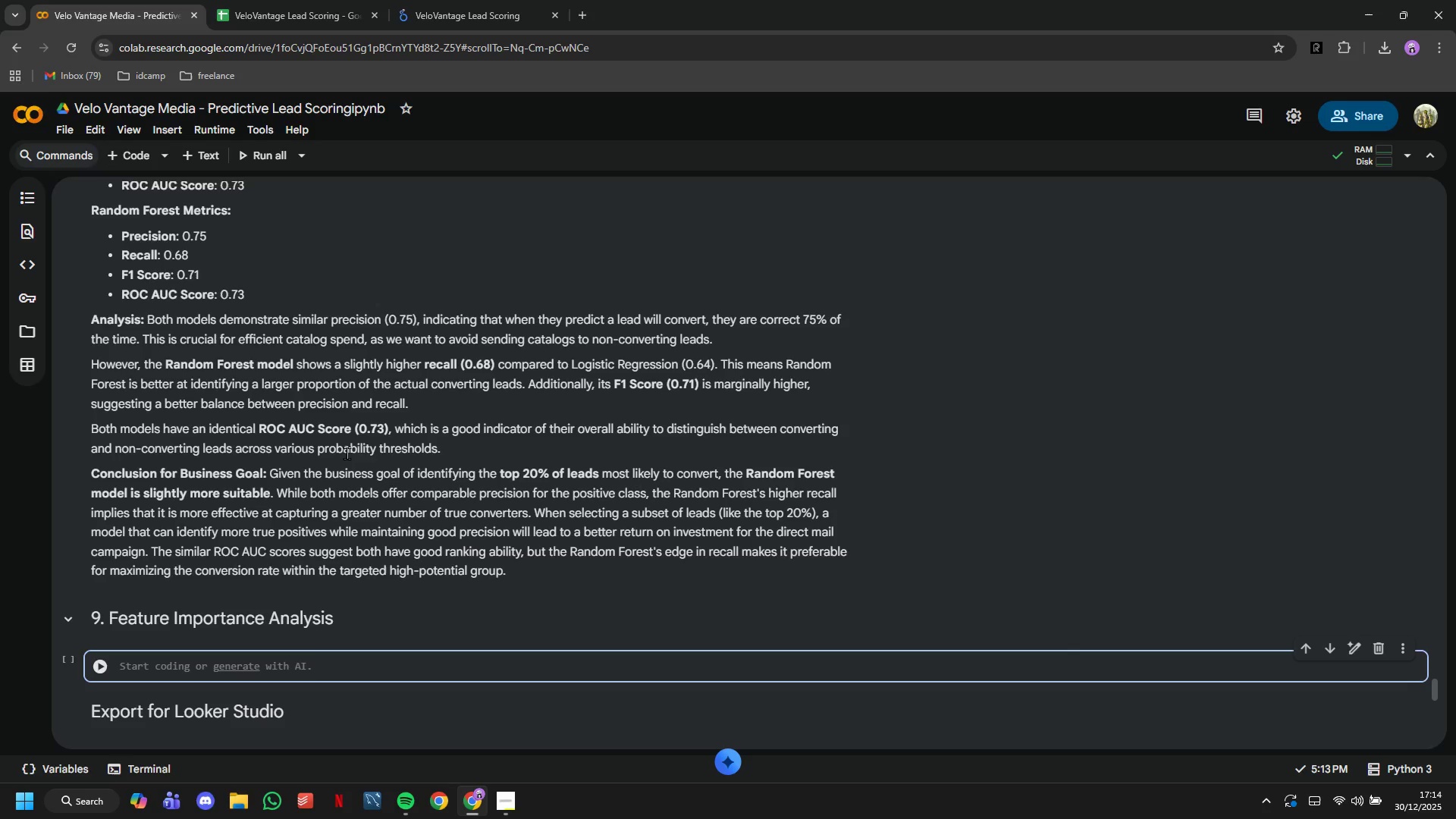 
left_click([347, 453])
 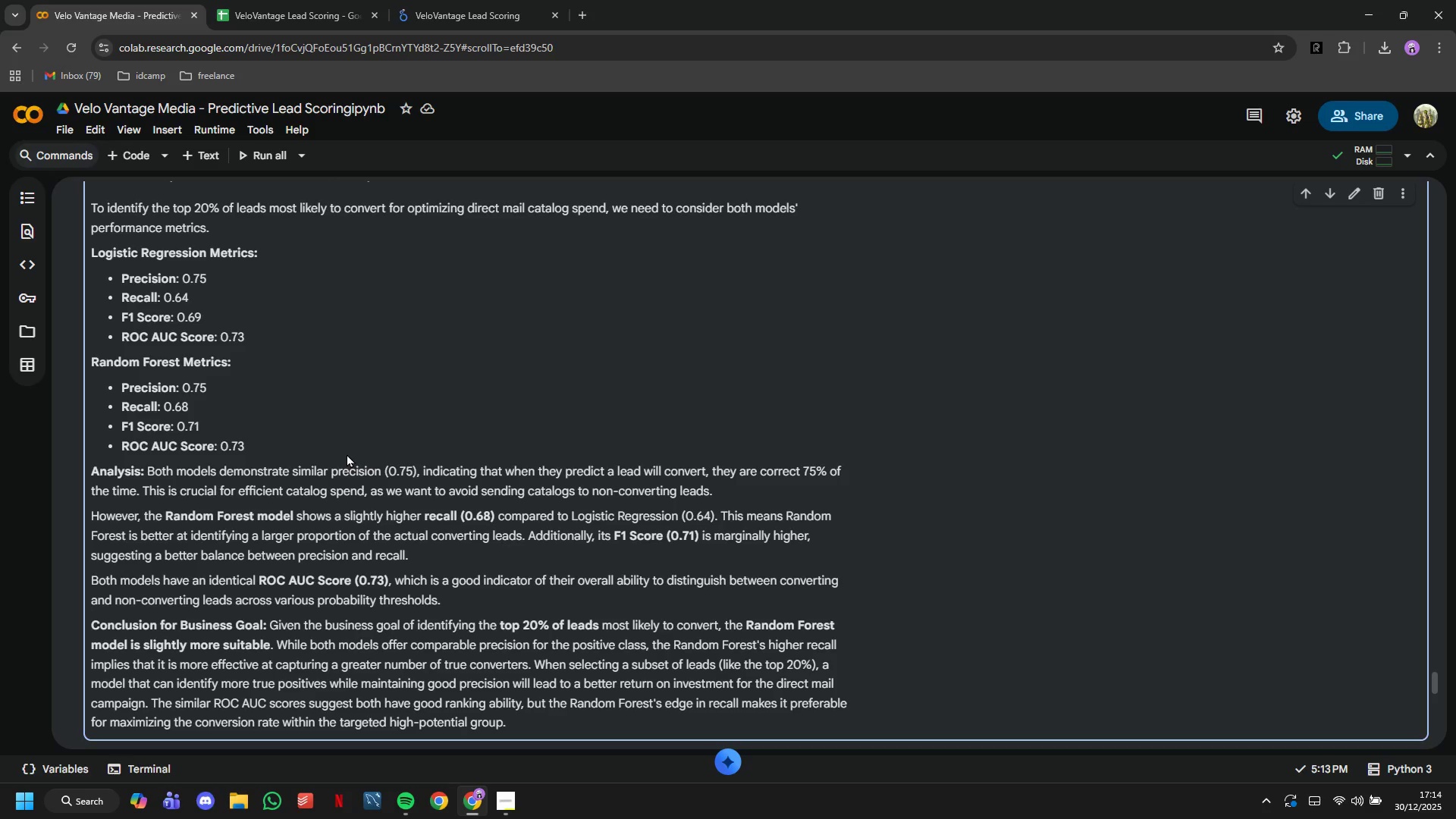 
scroll: coordinate [347, 453], scroll_direction: up, amount: 2.0
 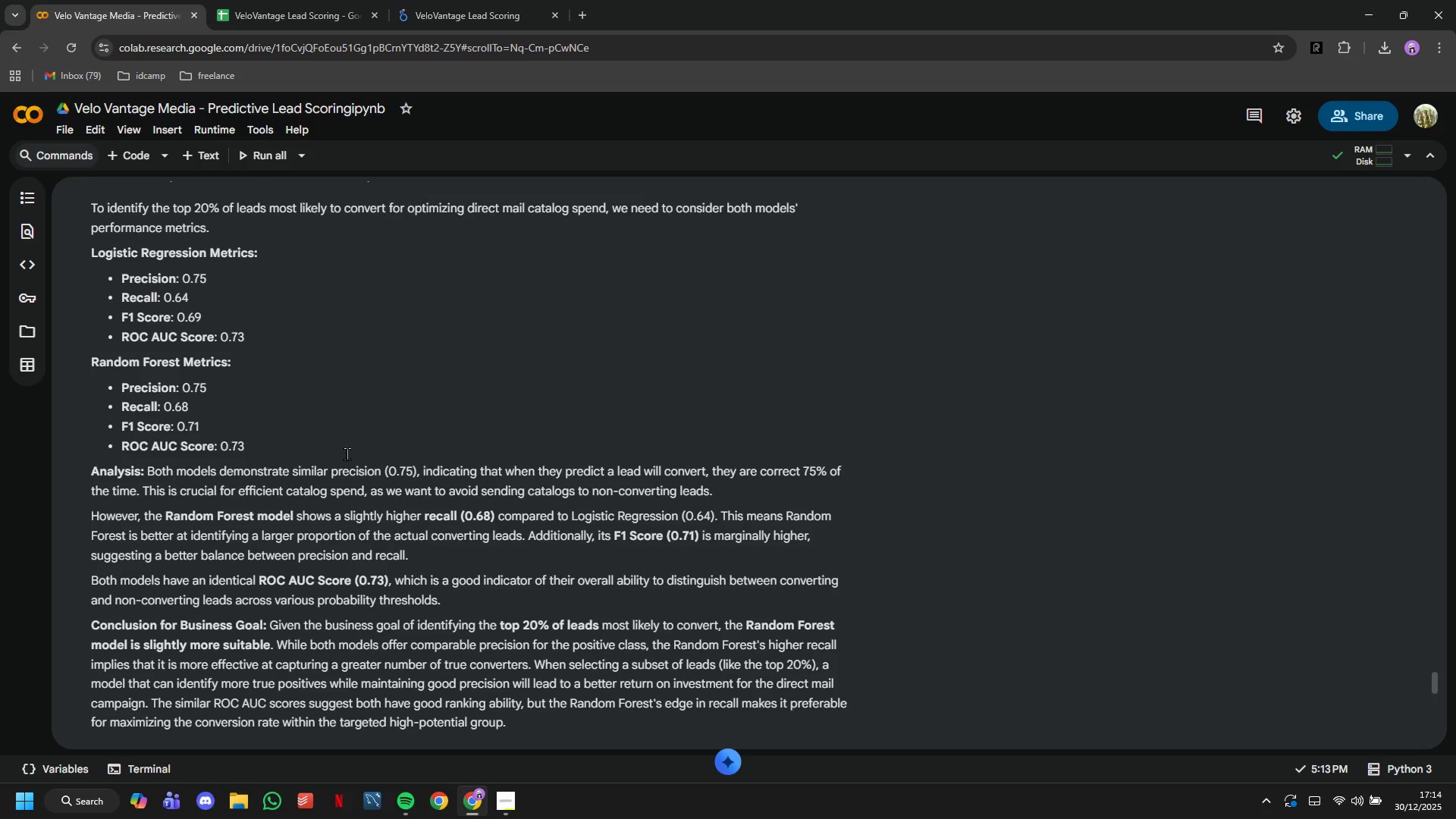 
scroll: coordinate [272, 575], scroll_direction: down, amount: 2.0
 